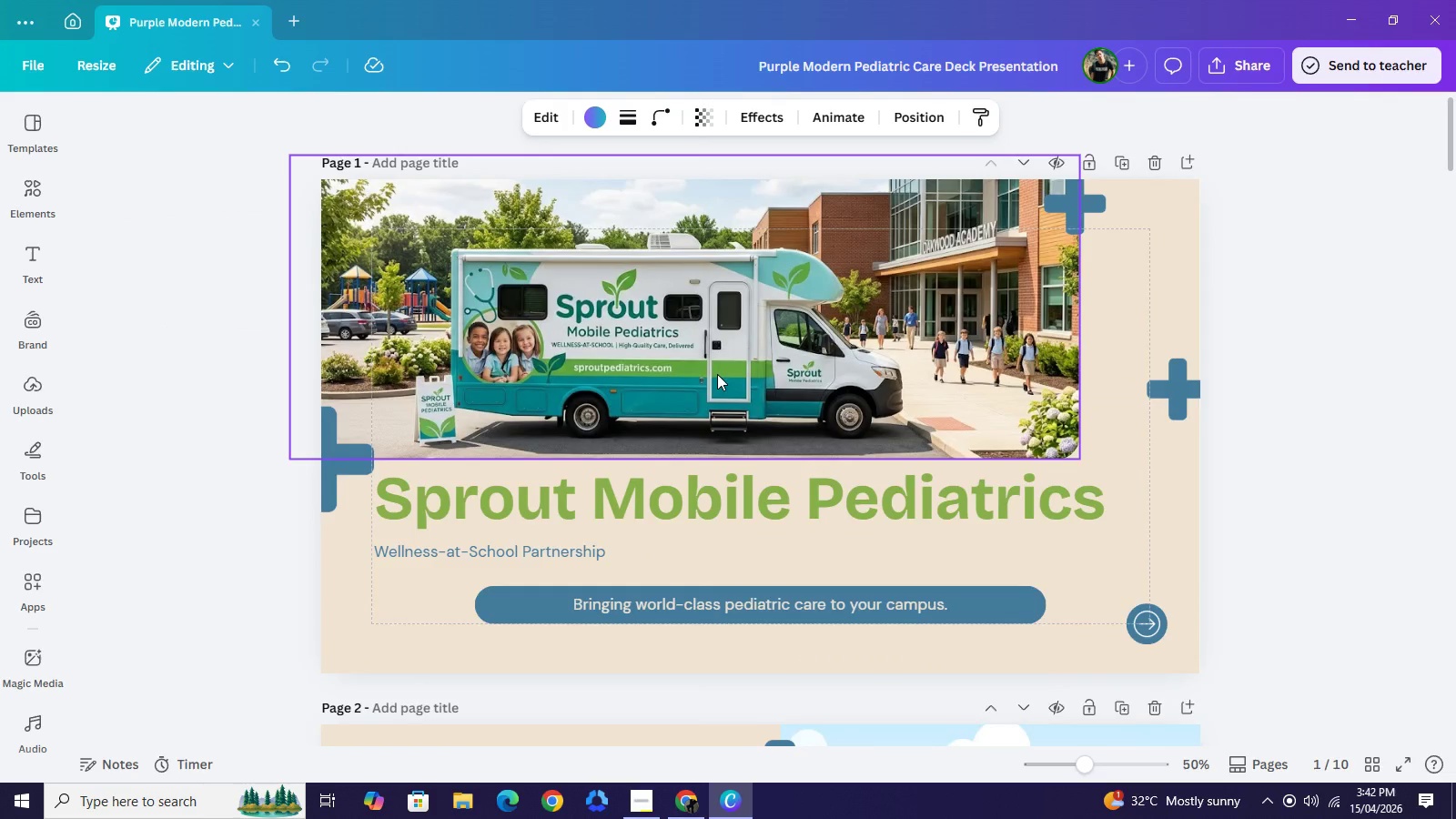 
scroll: coordinate [790, 637], scroll_direction: down, amount: 4.0
 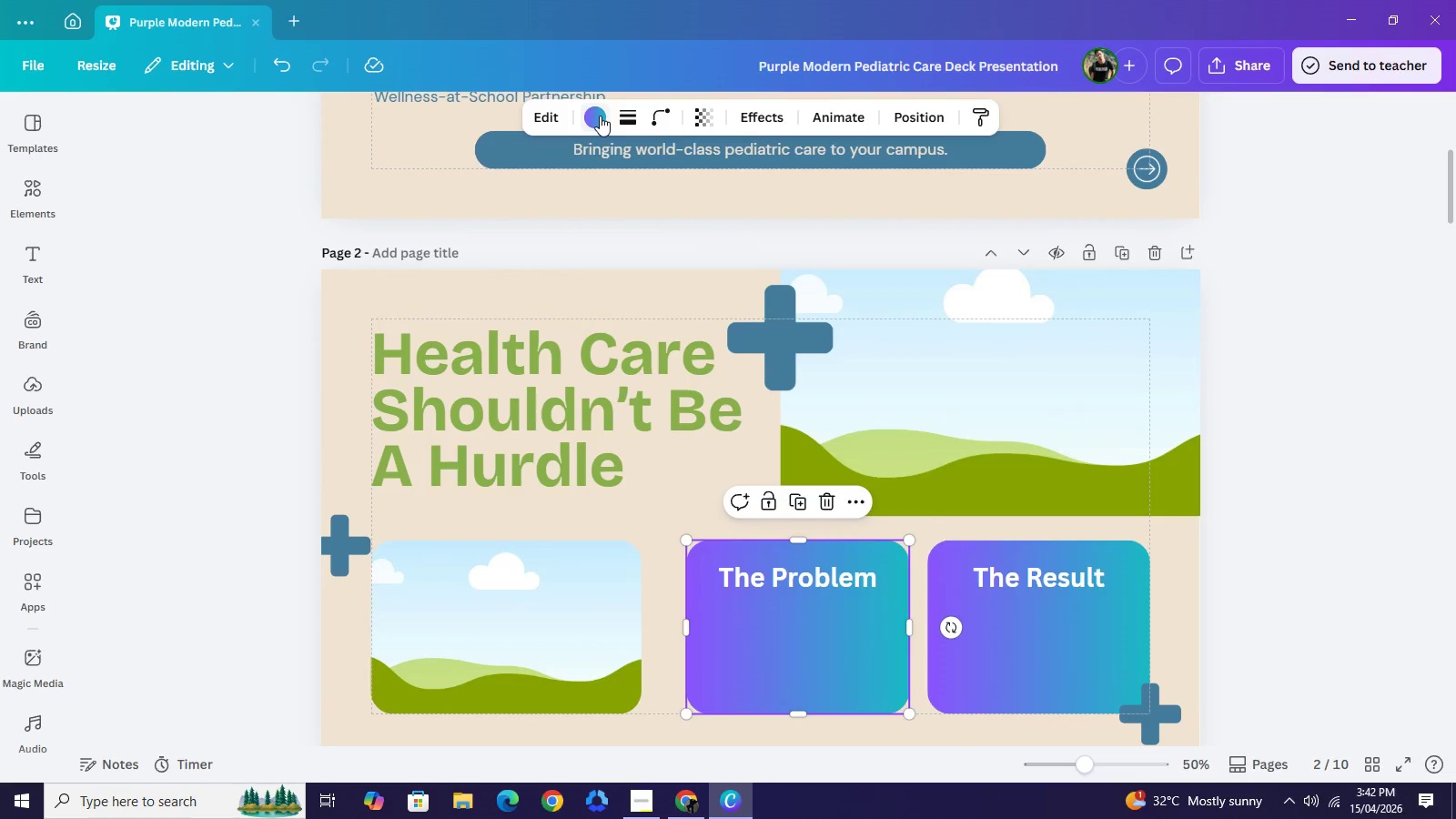 
left_click([600, 116])
 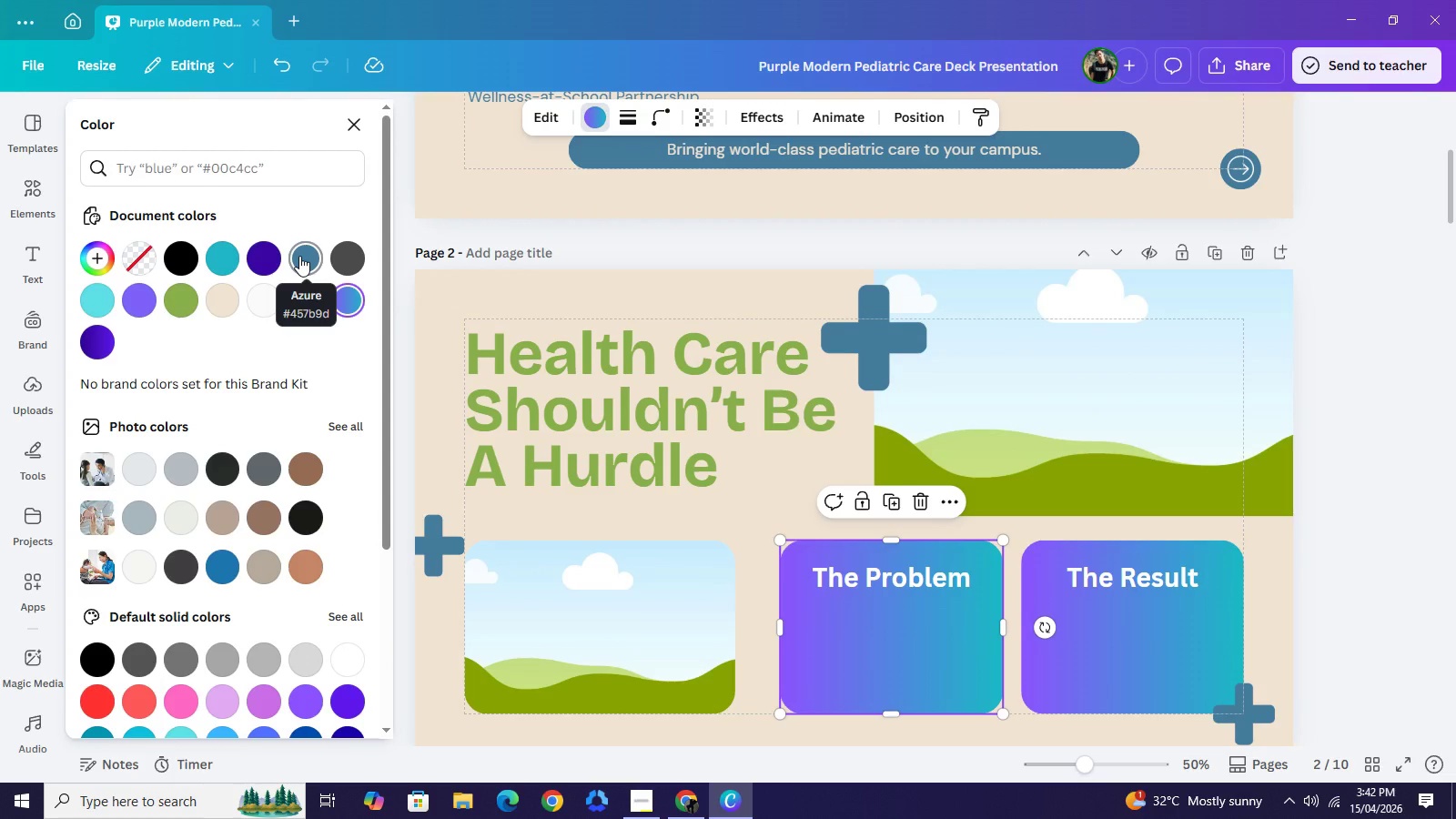 
left_click([299, 256])
 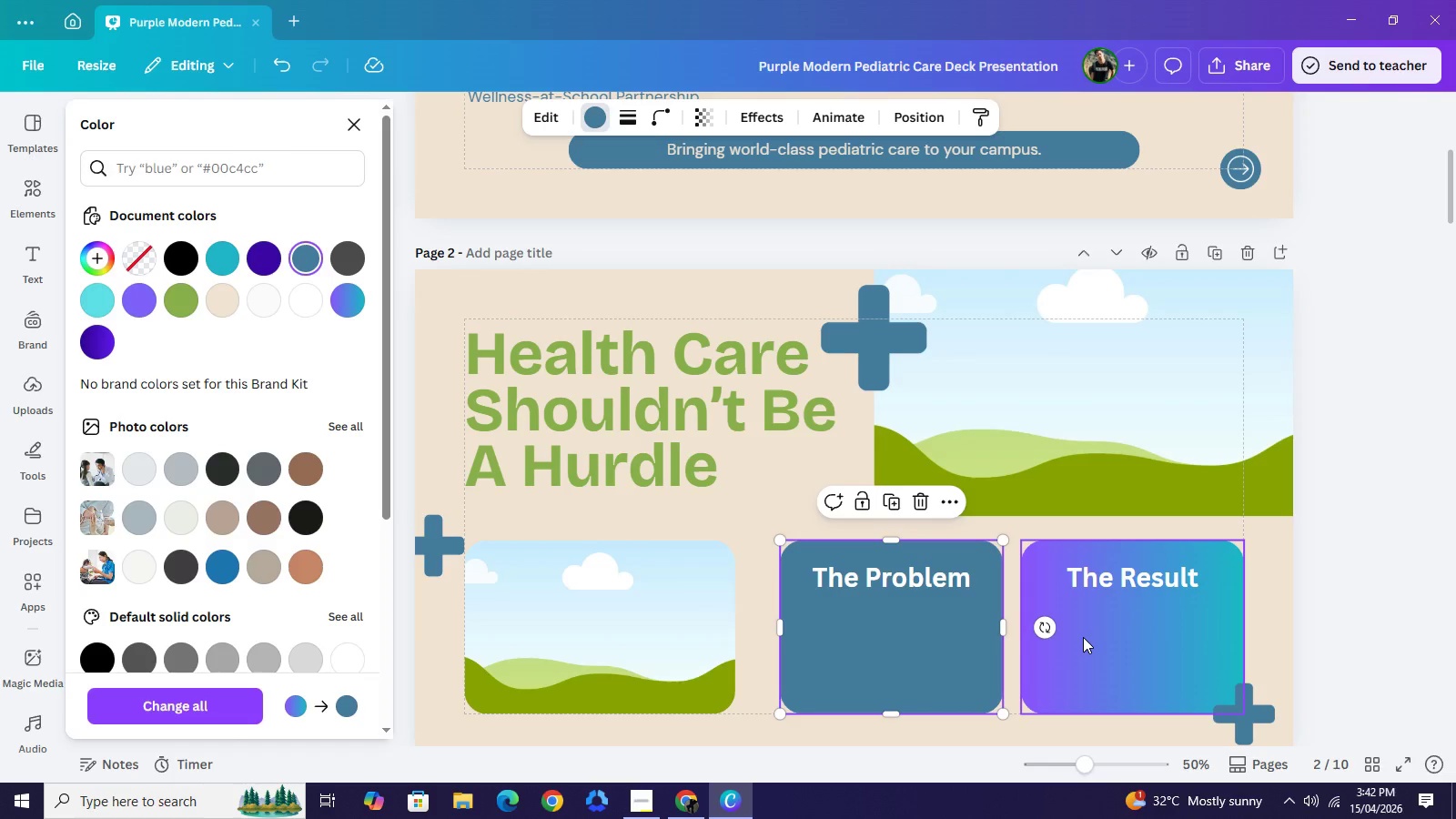 
left_click([1081, 637])
 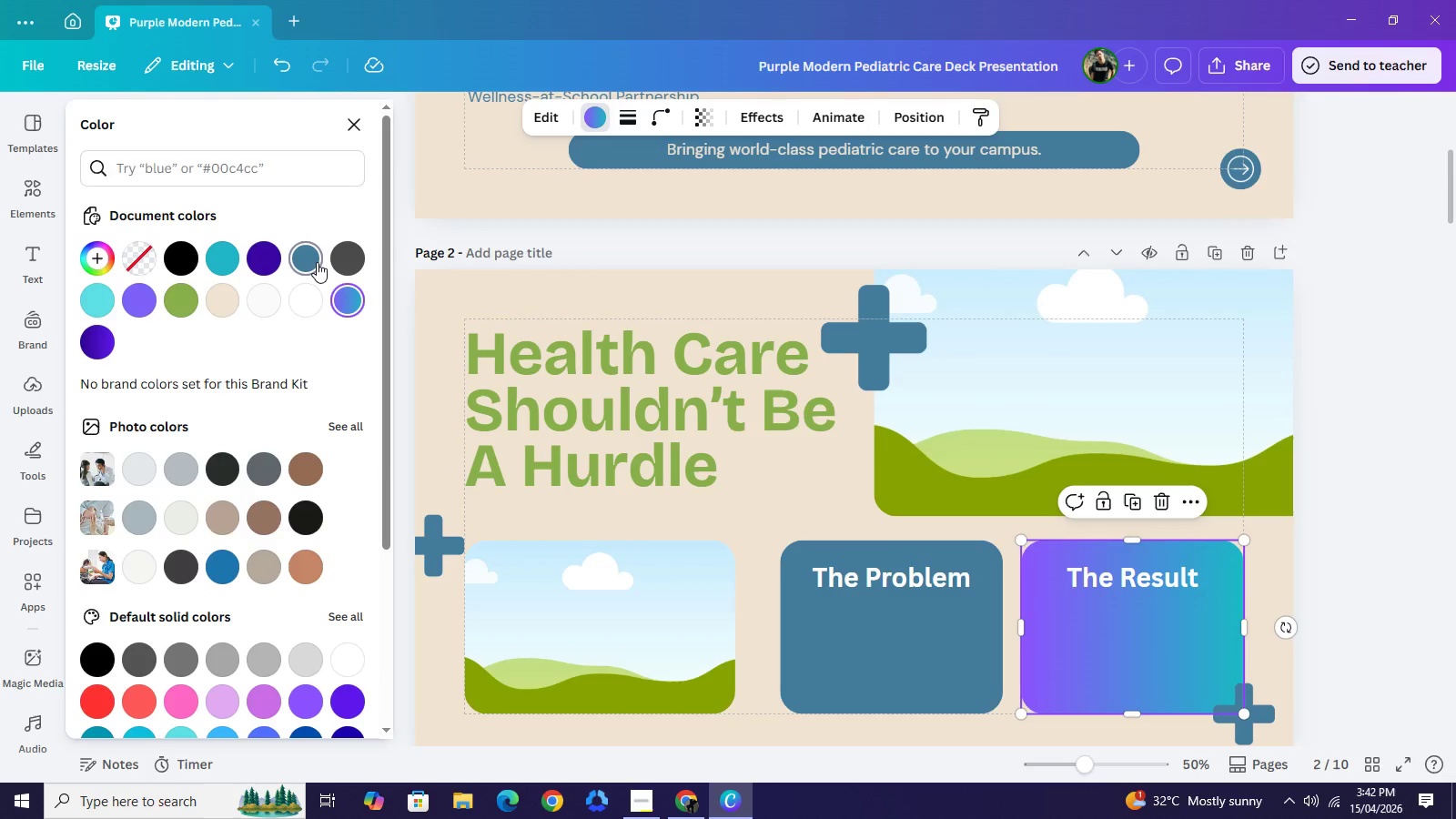 
left_click([317, 262])
 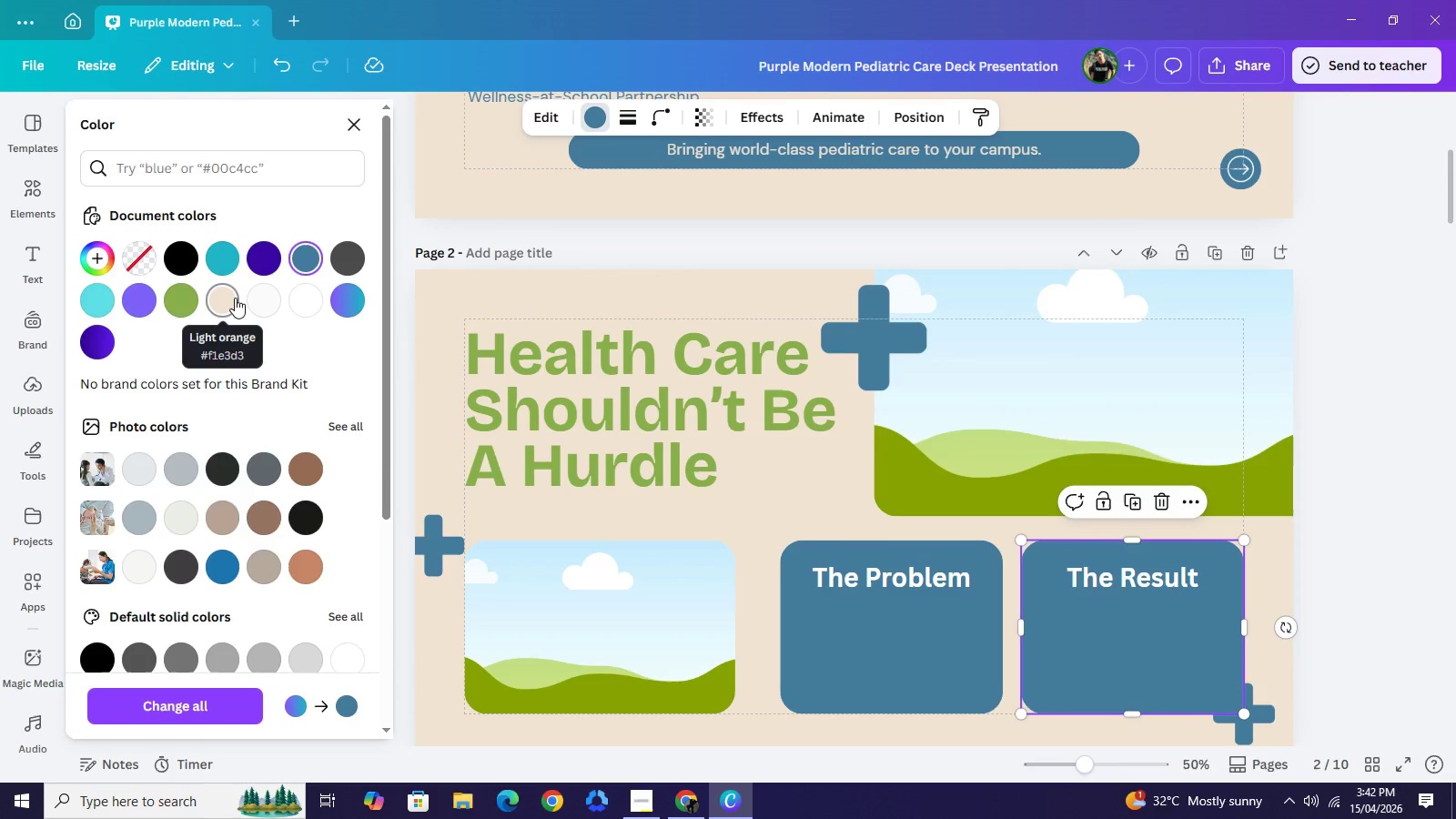 
wait(7.36)
 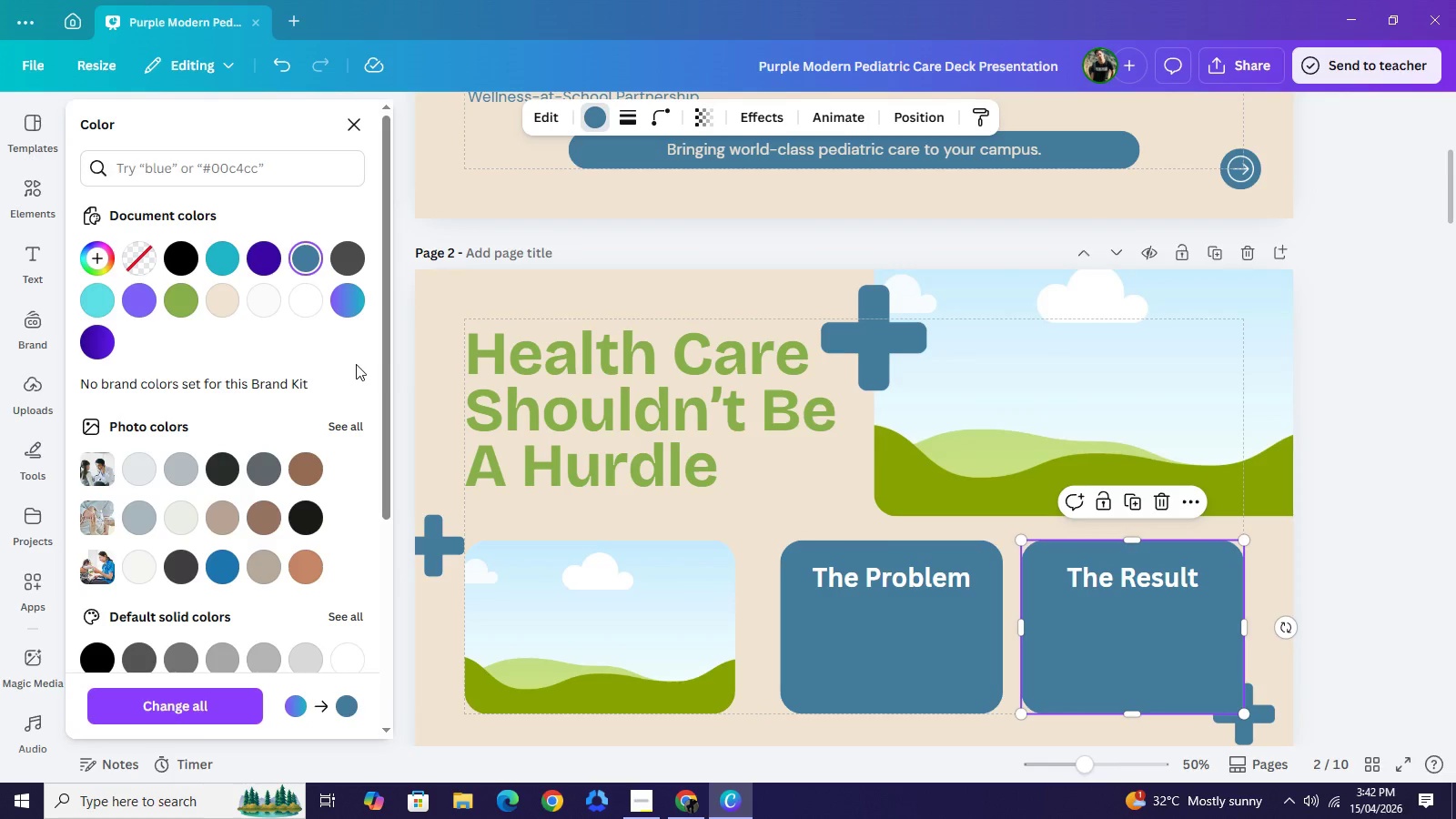 
left_click([197, 300])
 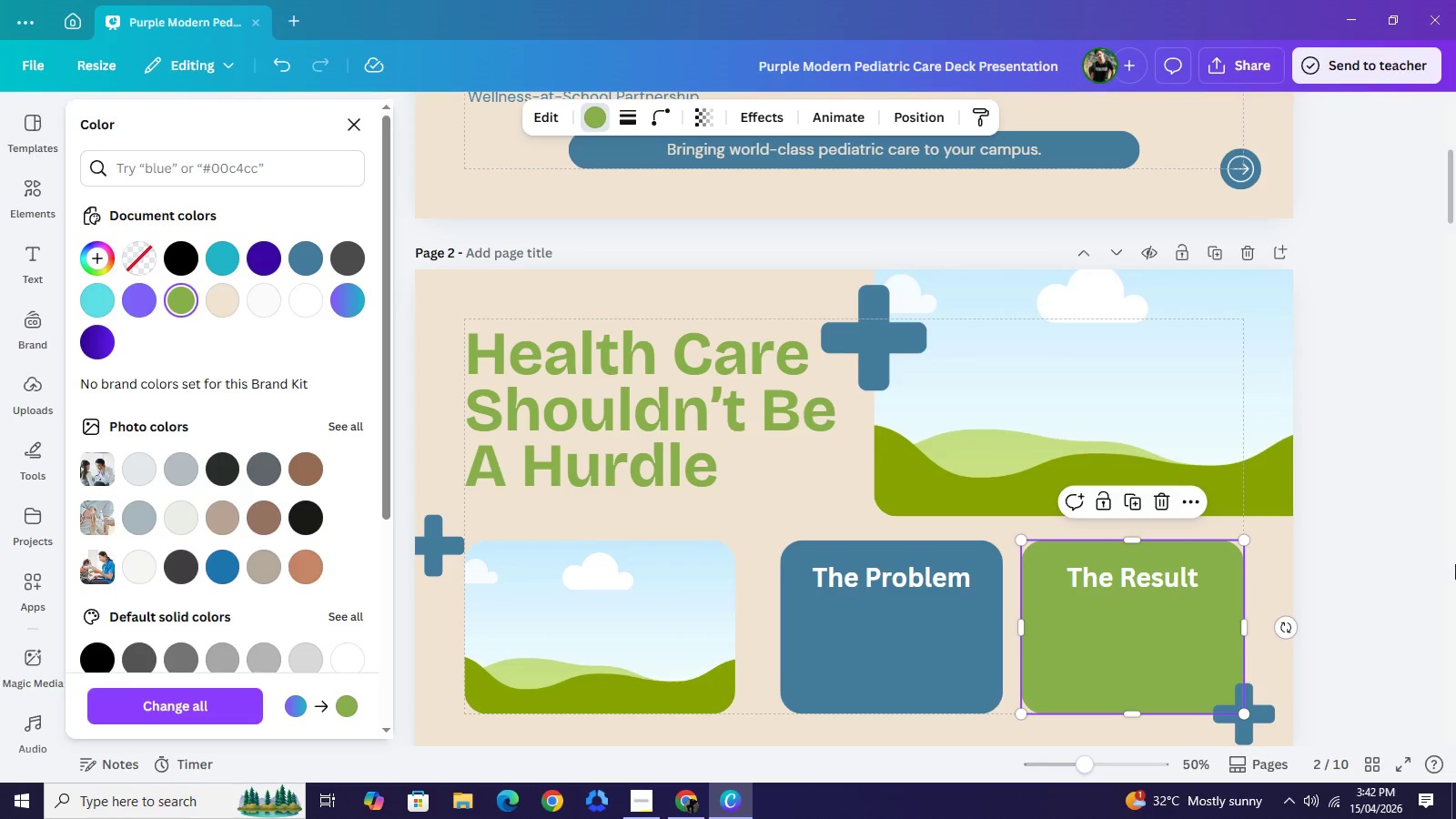 
left_click([1452, 557])
 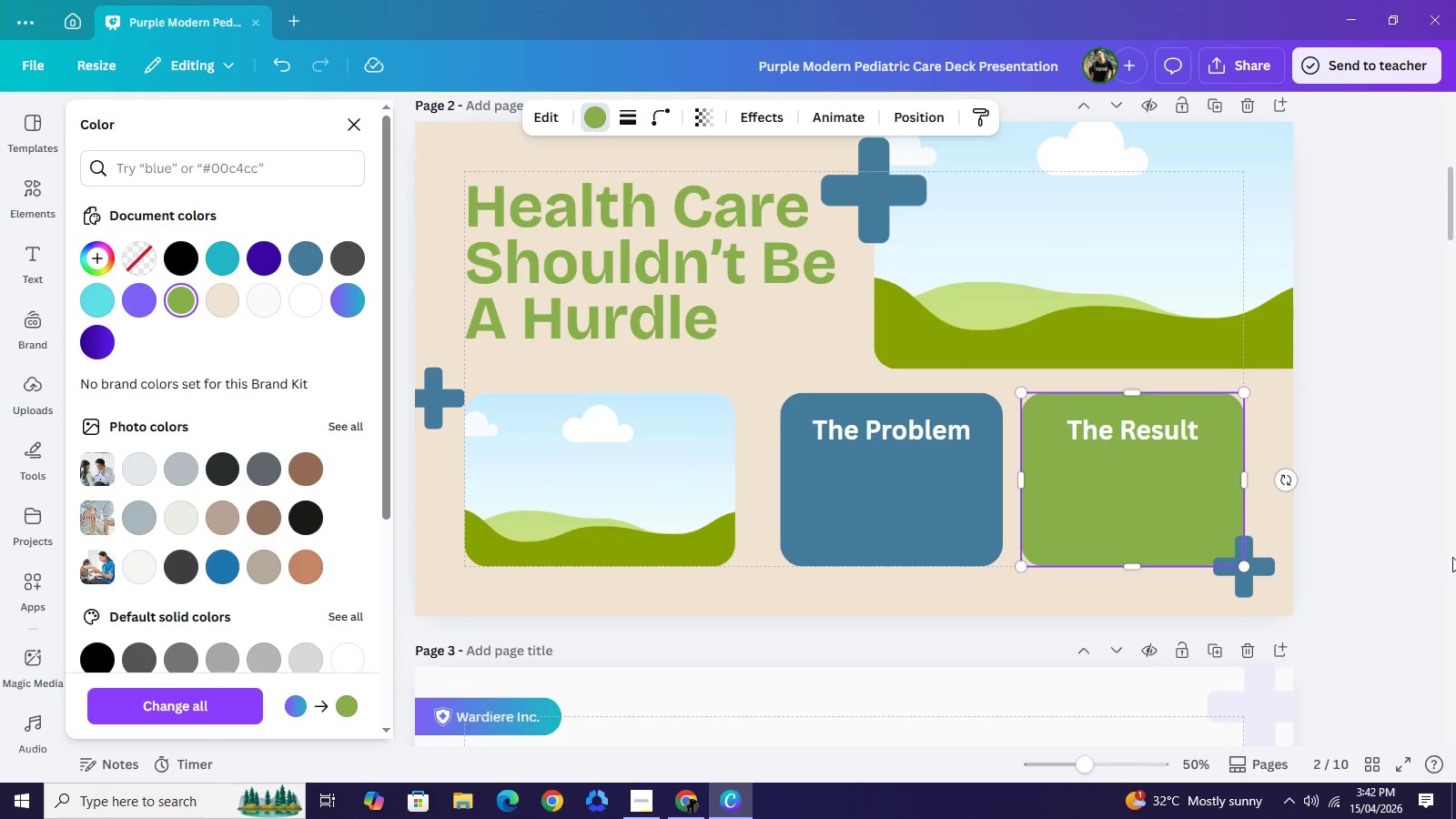 
left_click([1452, 557])
 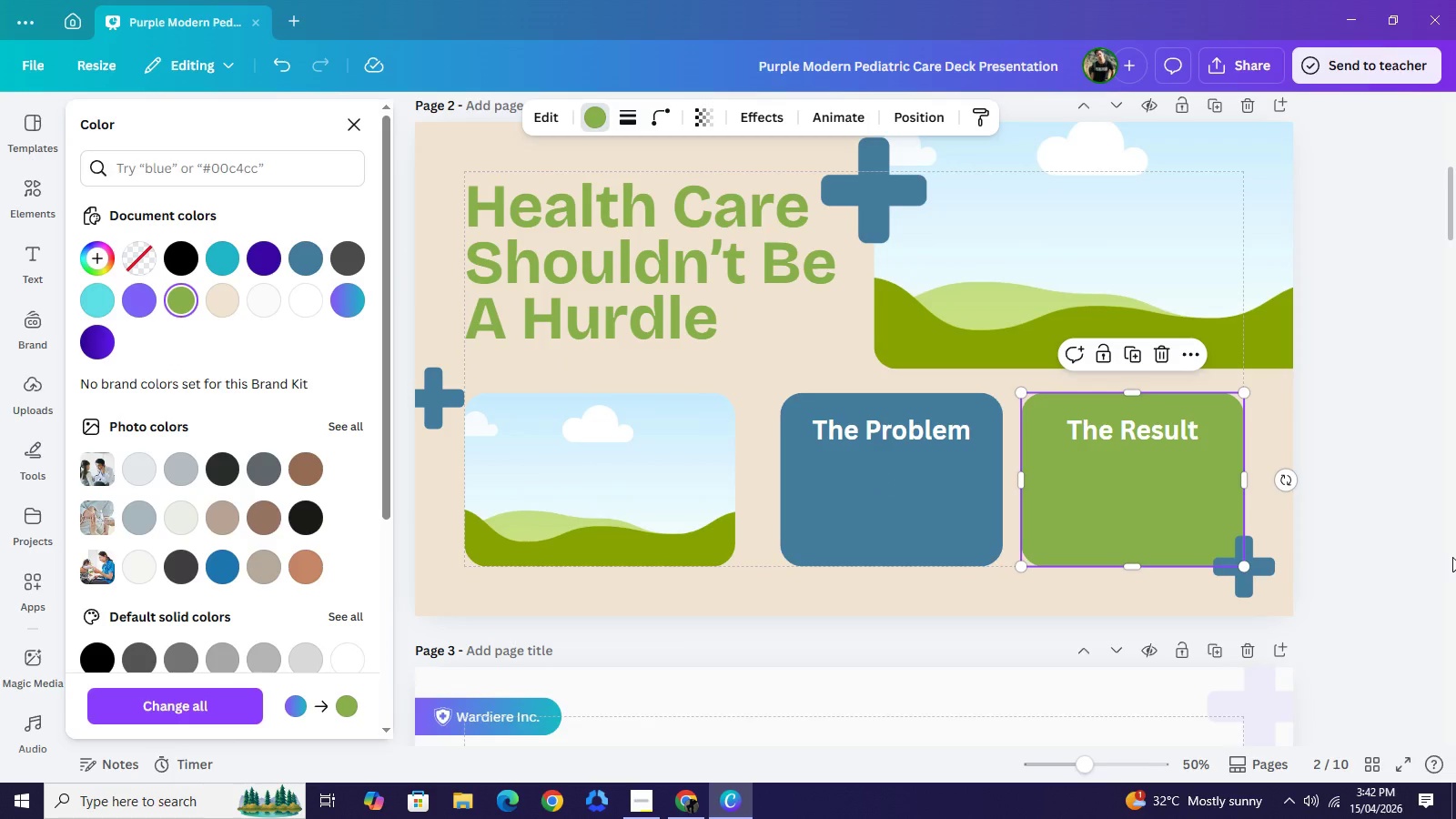 
wait(6.67)
 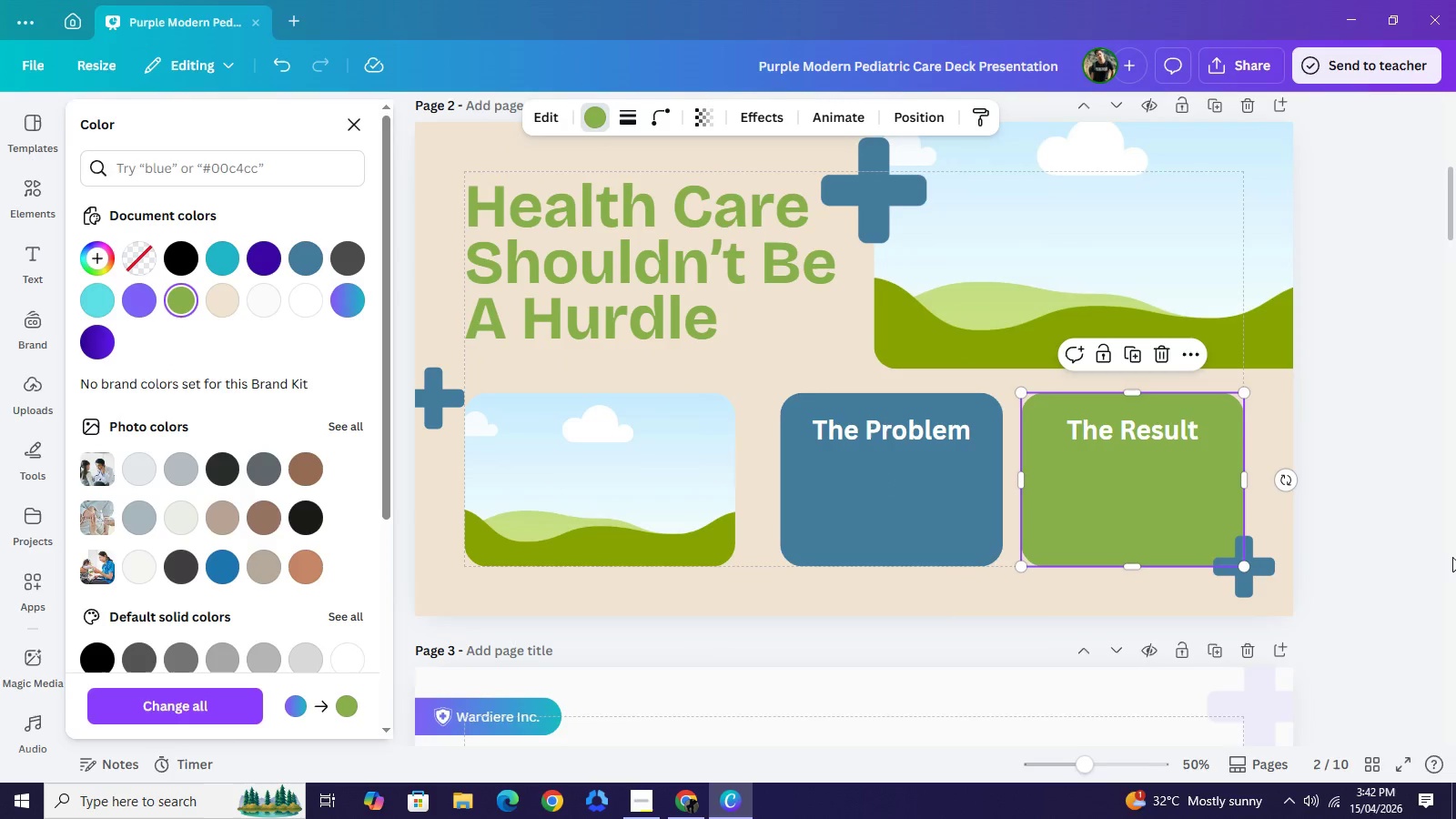 
left_click([915, 447])
 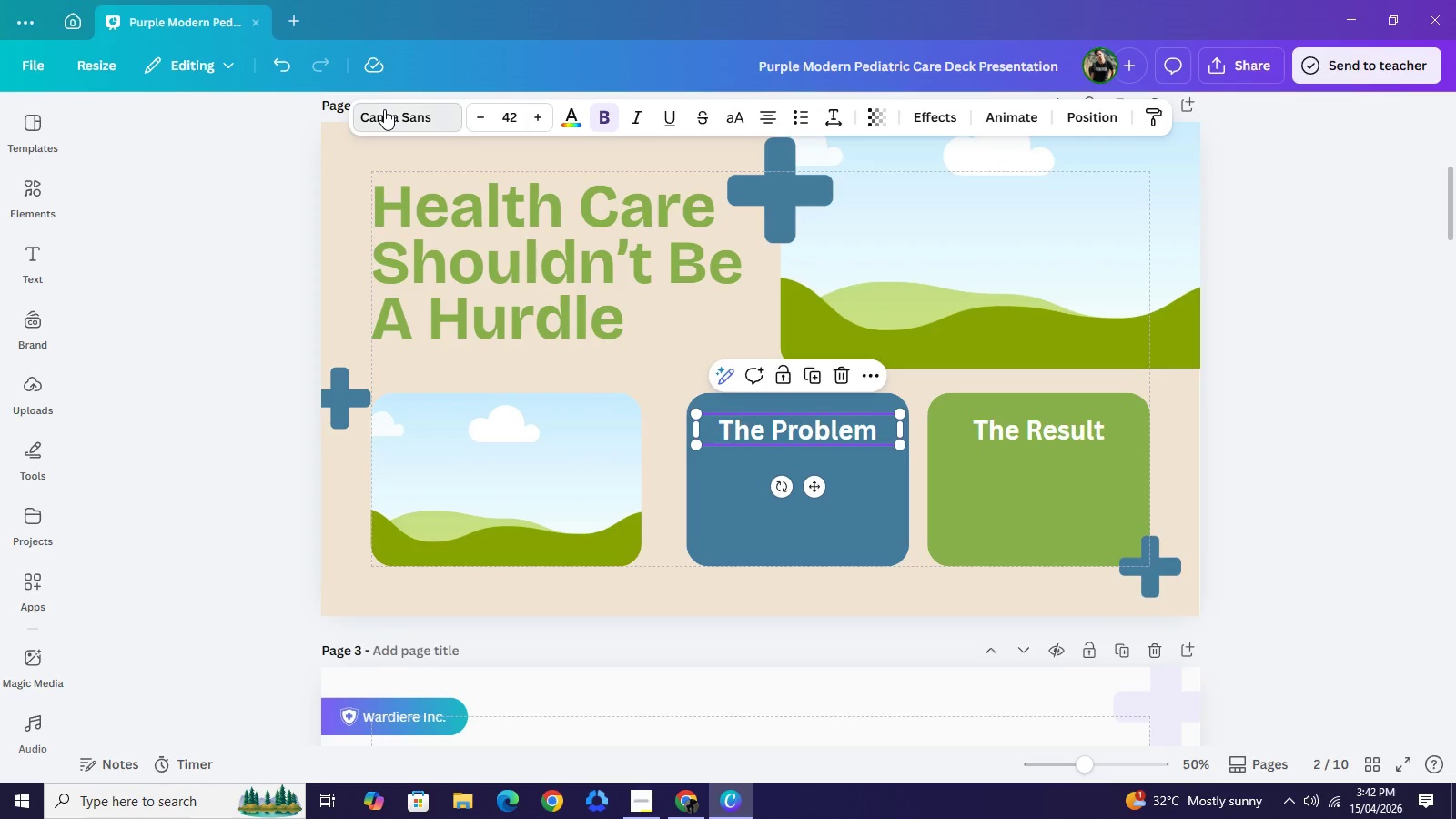 
left_click([384, 109])
 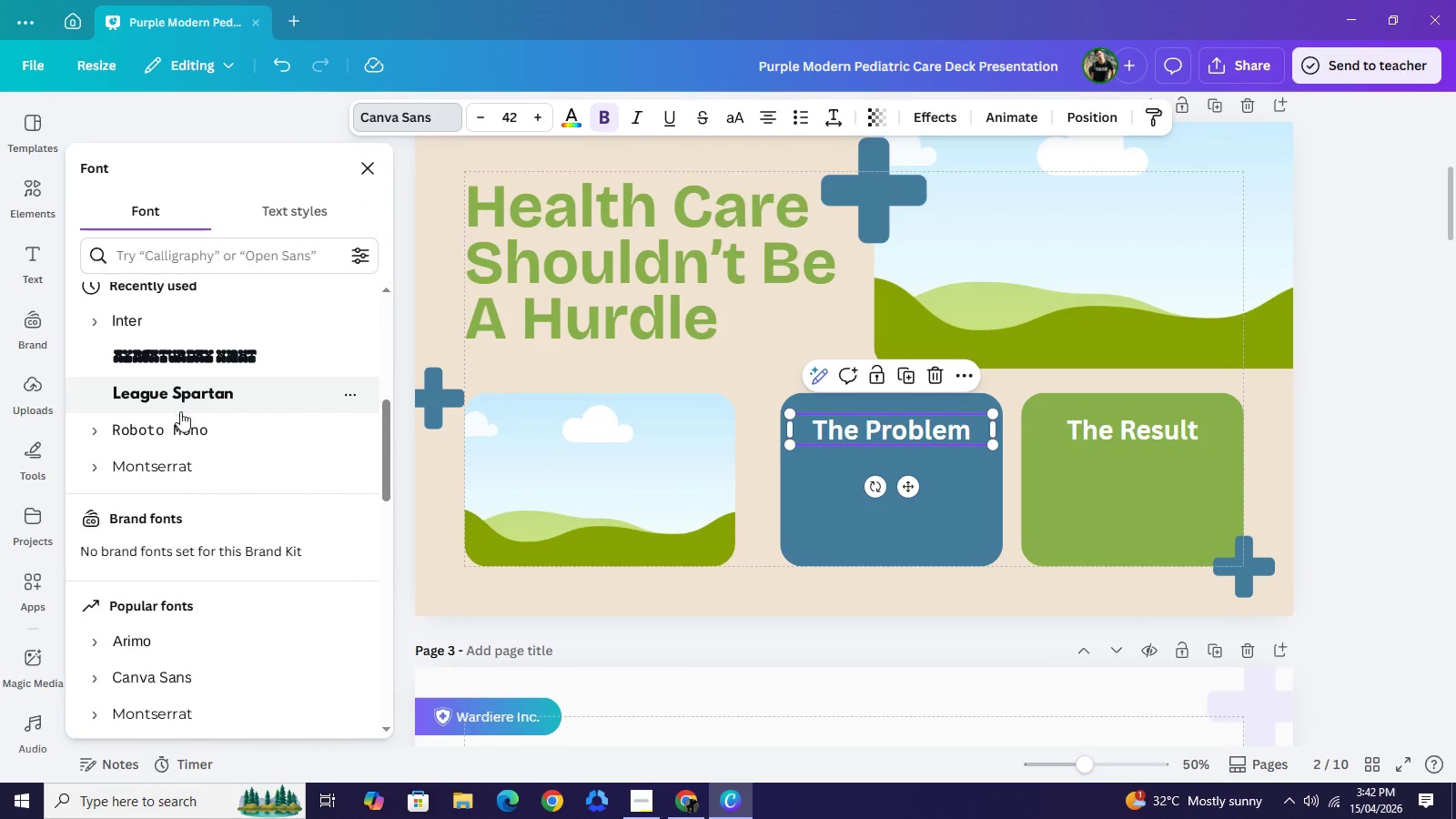 
scroll: coordinate [183, 392], scroll_direction: up, amount: 3.0
 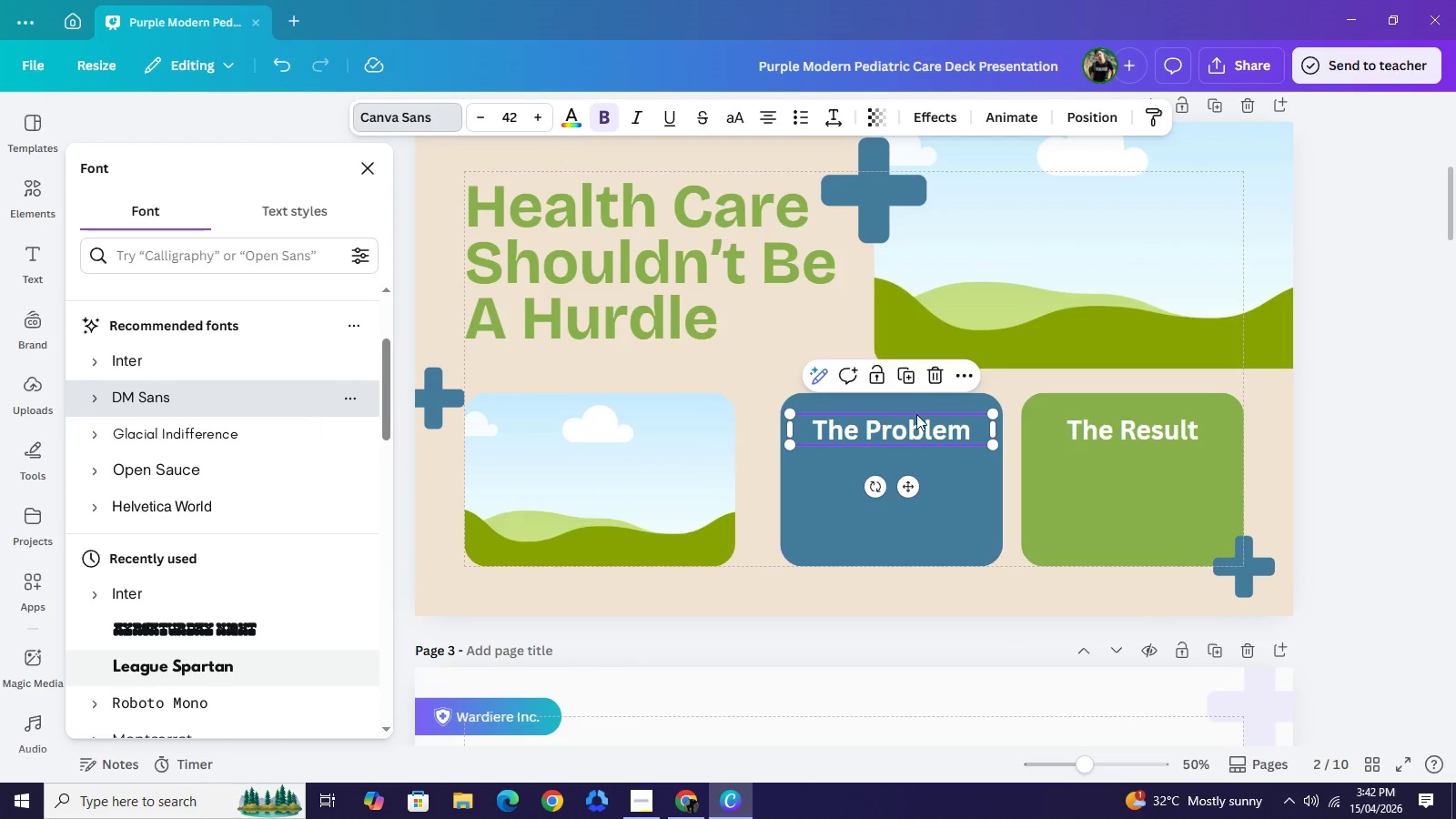 
left_click([178, 395])
 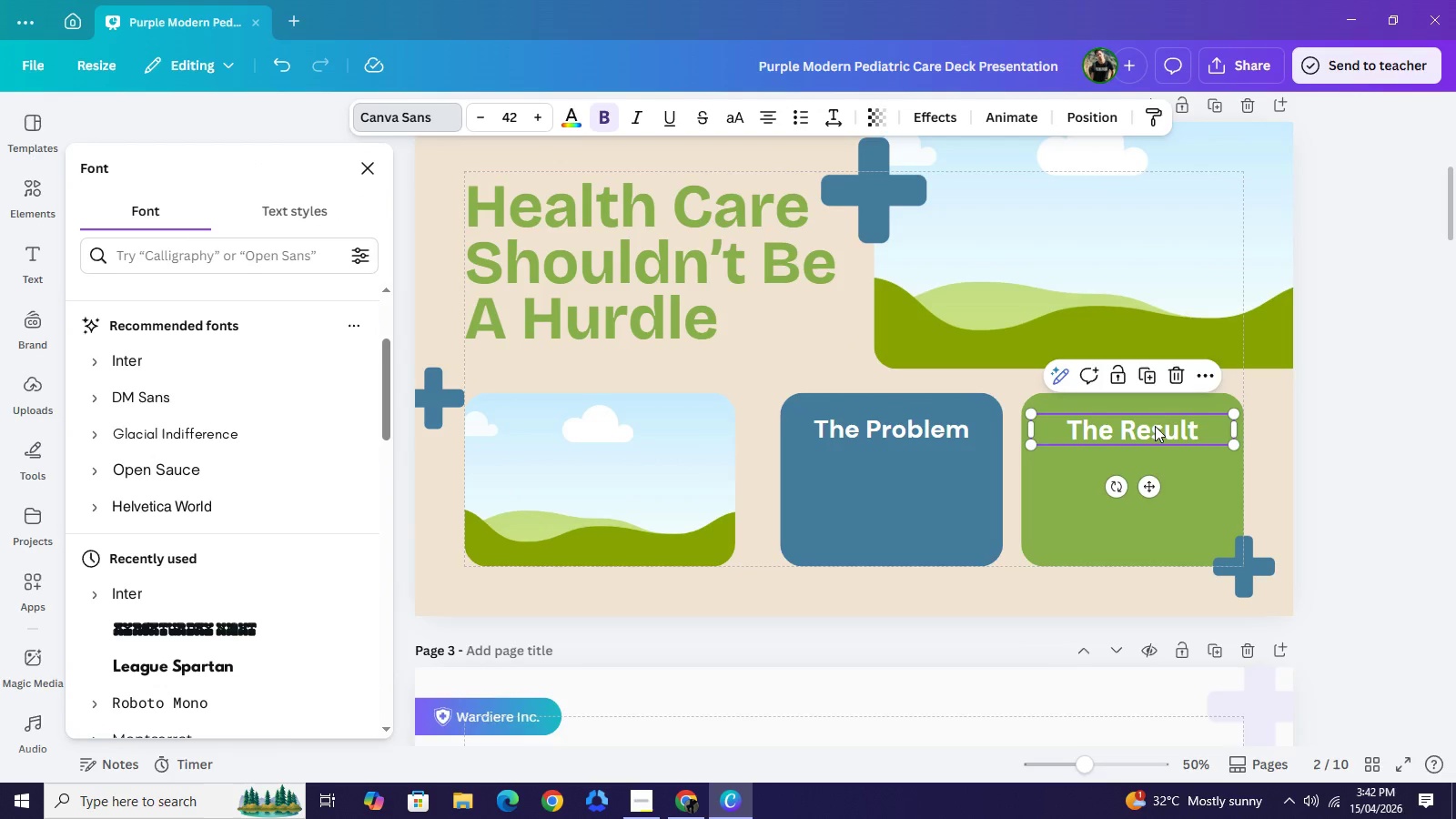 
left_click([1155, 426])
 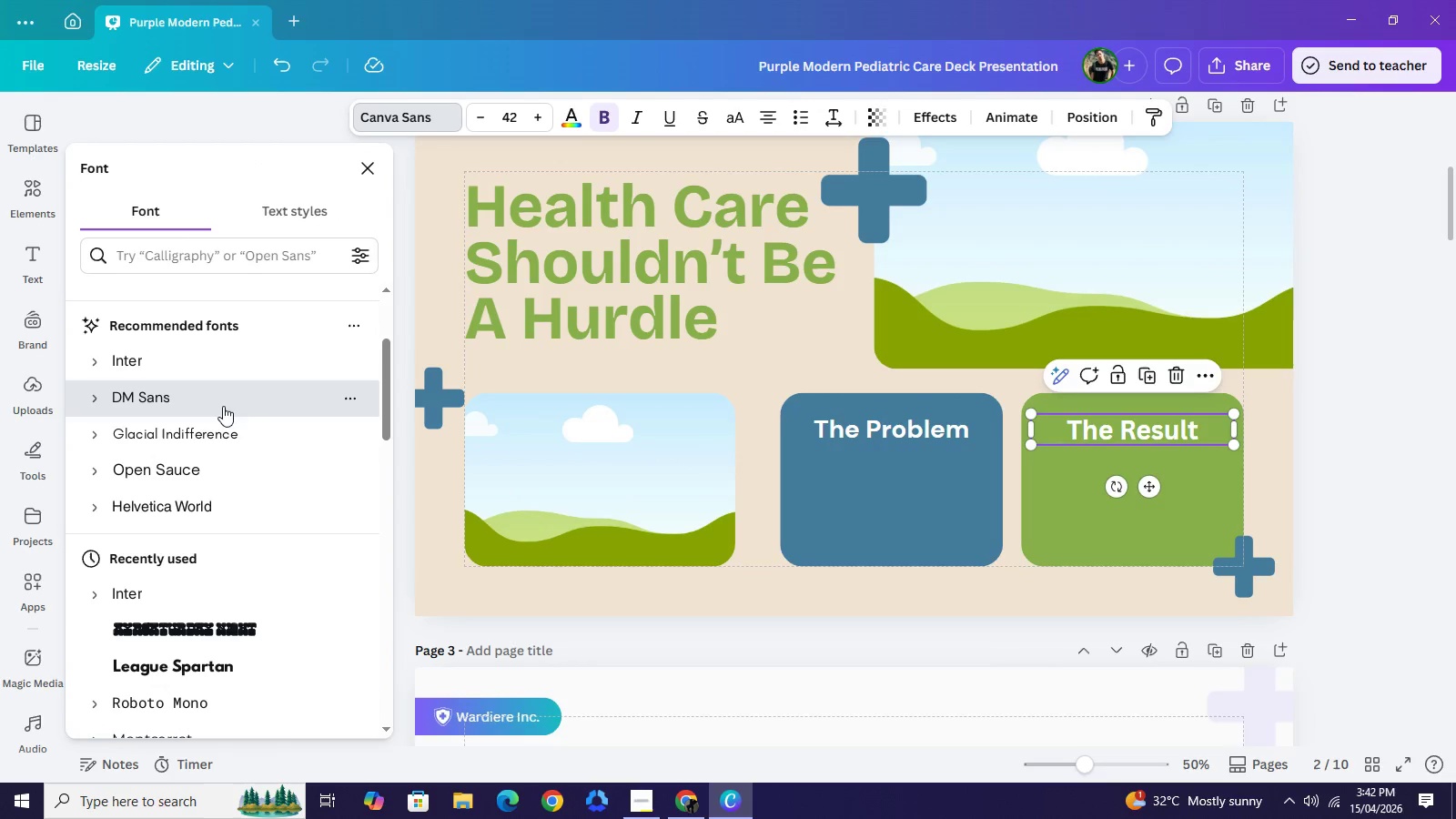 
left_click([223, 406])
 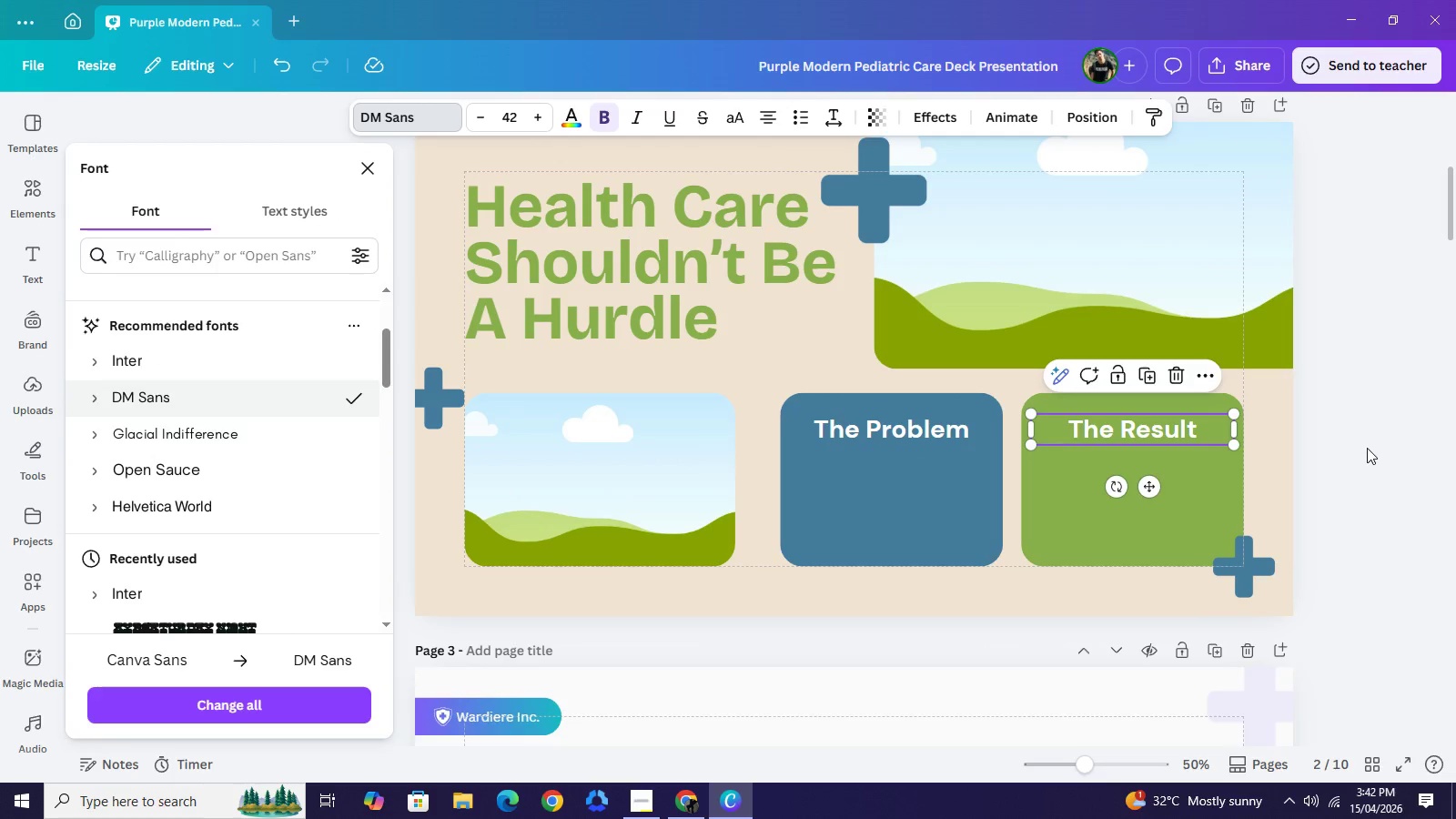 
left_click([1367, 448])
 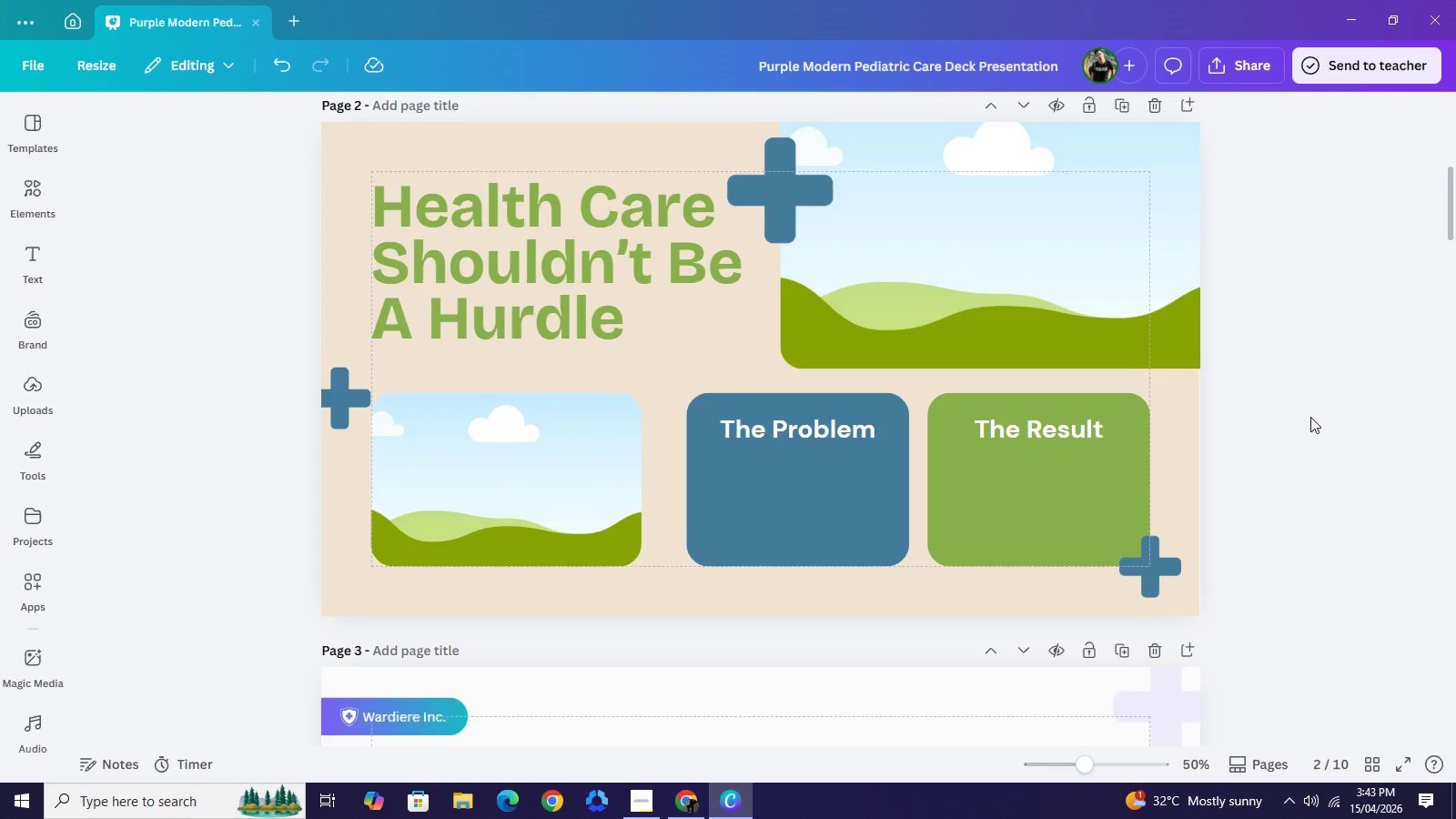 
scroll: coordinate [1259, 396], scroll_direction: up, amount: 3.0
 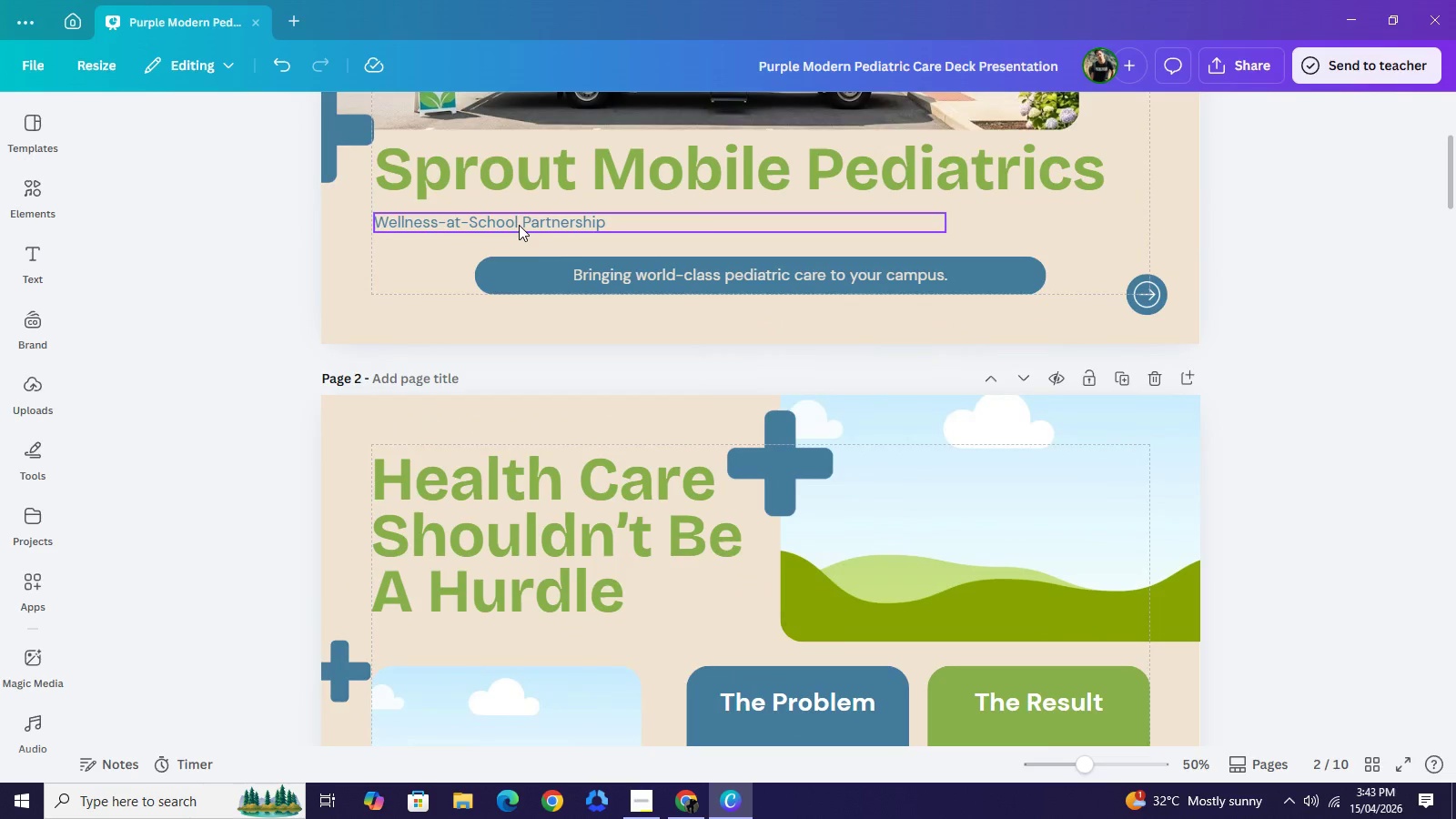 
left_click([519, 225])
 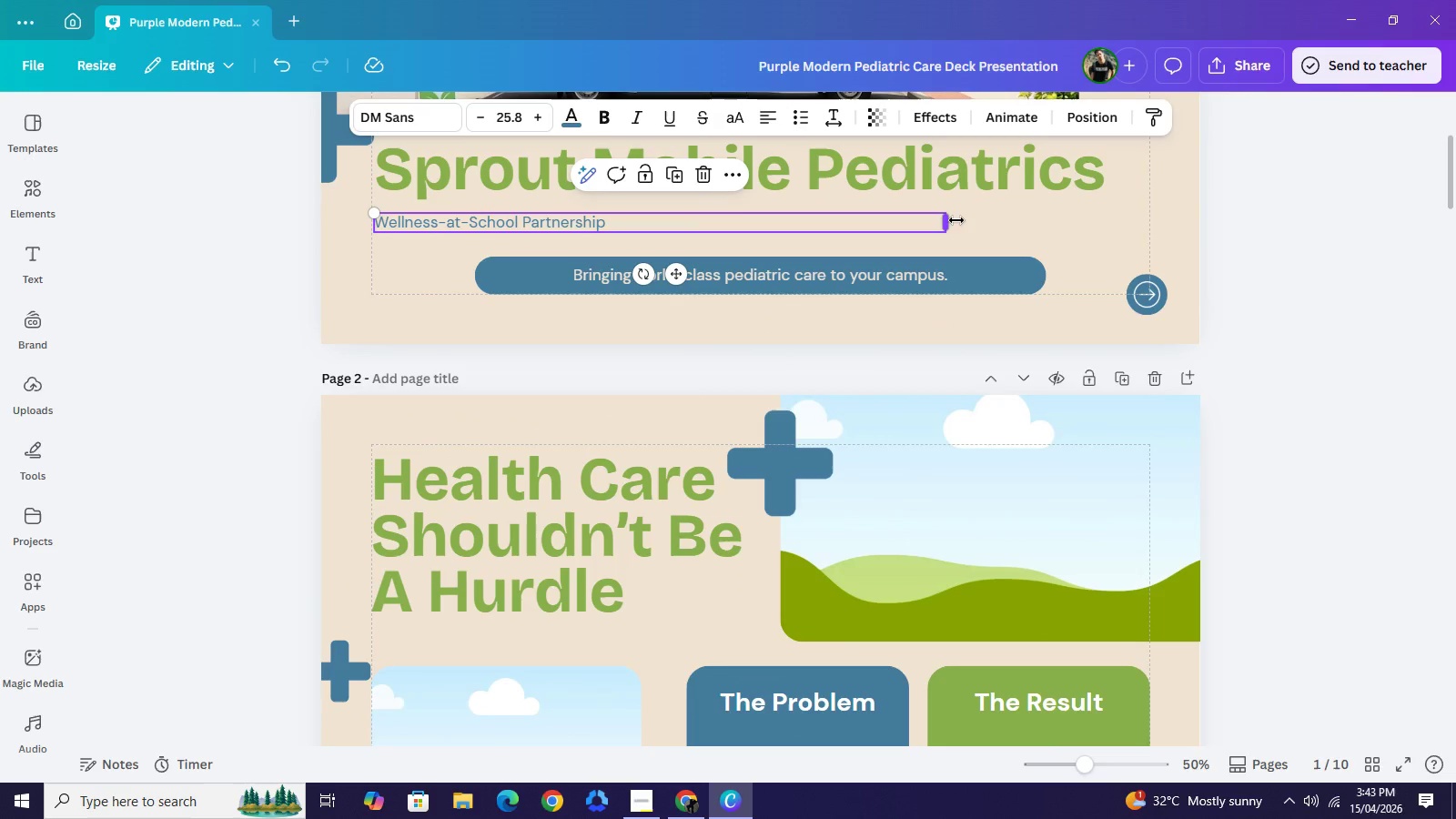 
left_click_drag(start_coordinate=[956, 220], to_coordinate=[653, 223])
 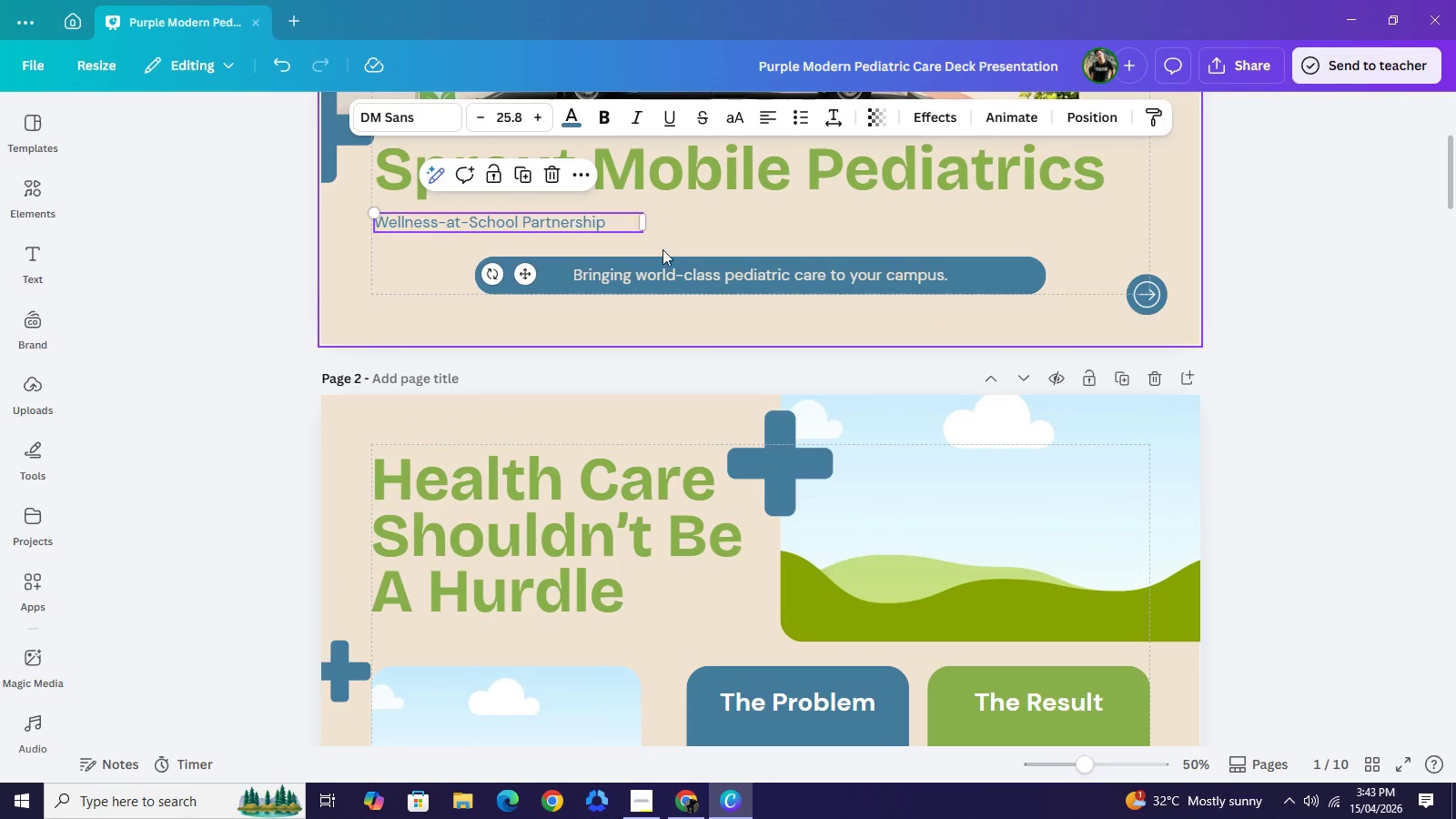 
key(Control+C)
 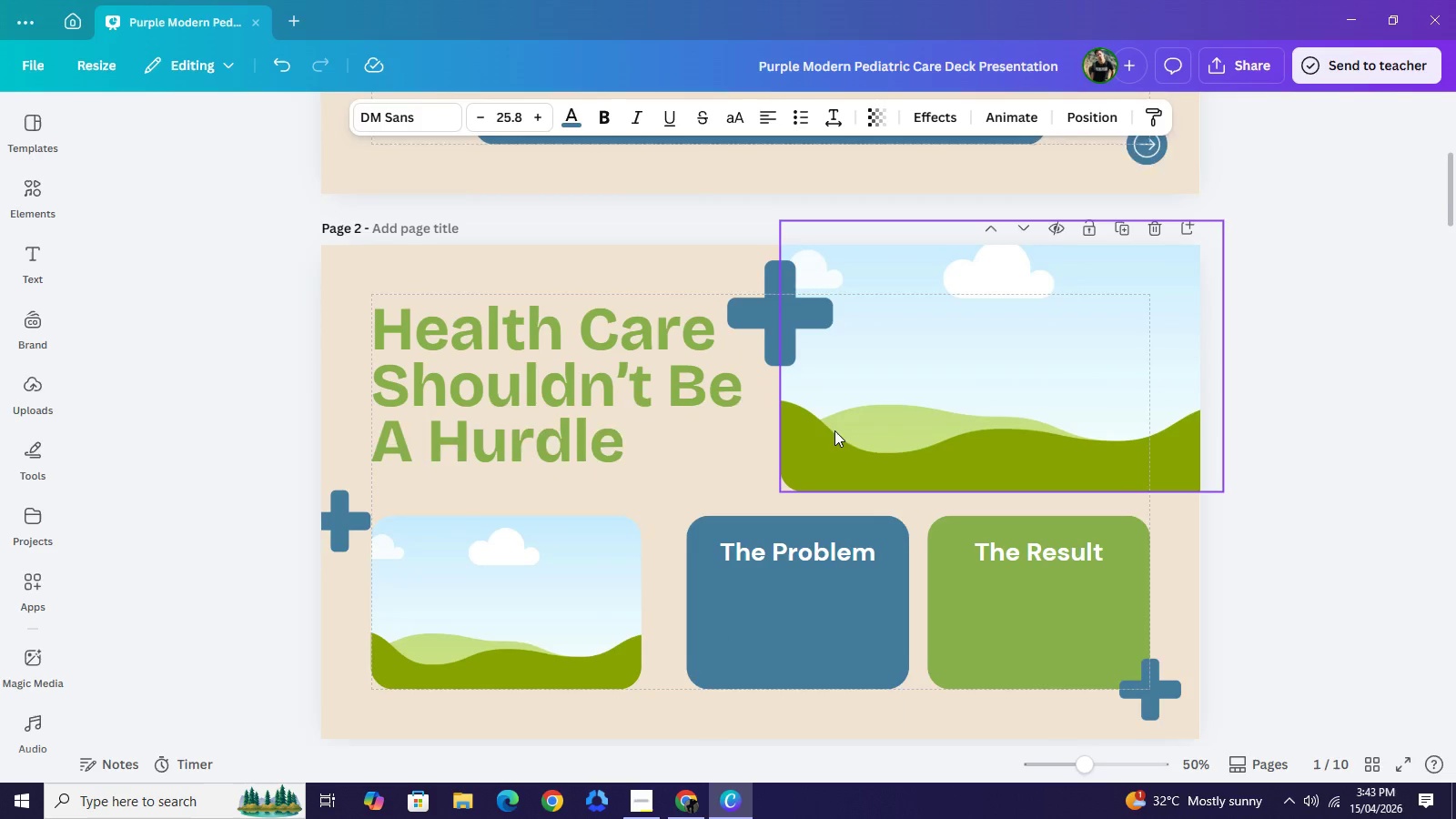 
scroll: coordinate [834, 430], scroll_direction: down, amount: 3.0
 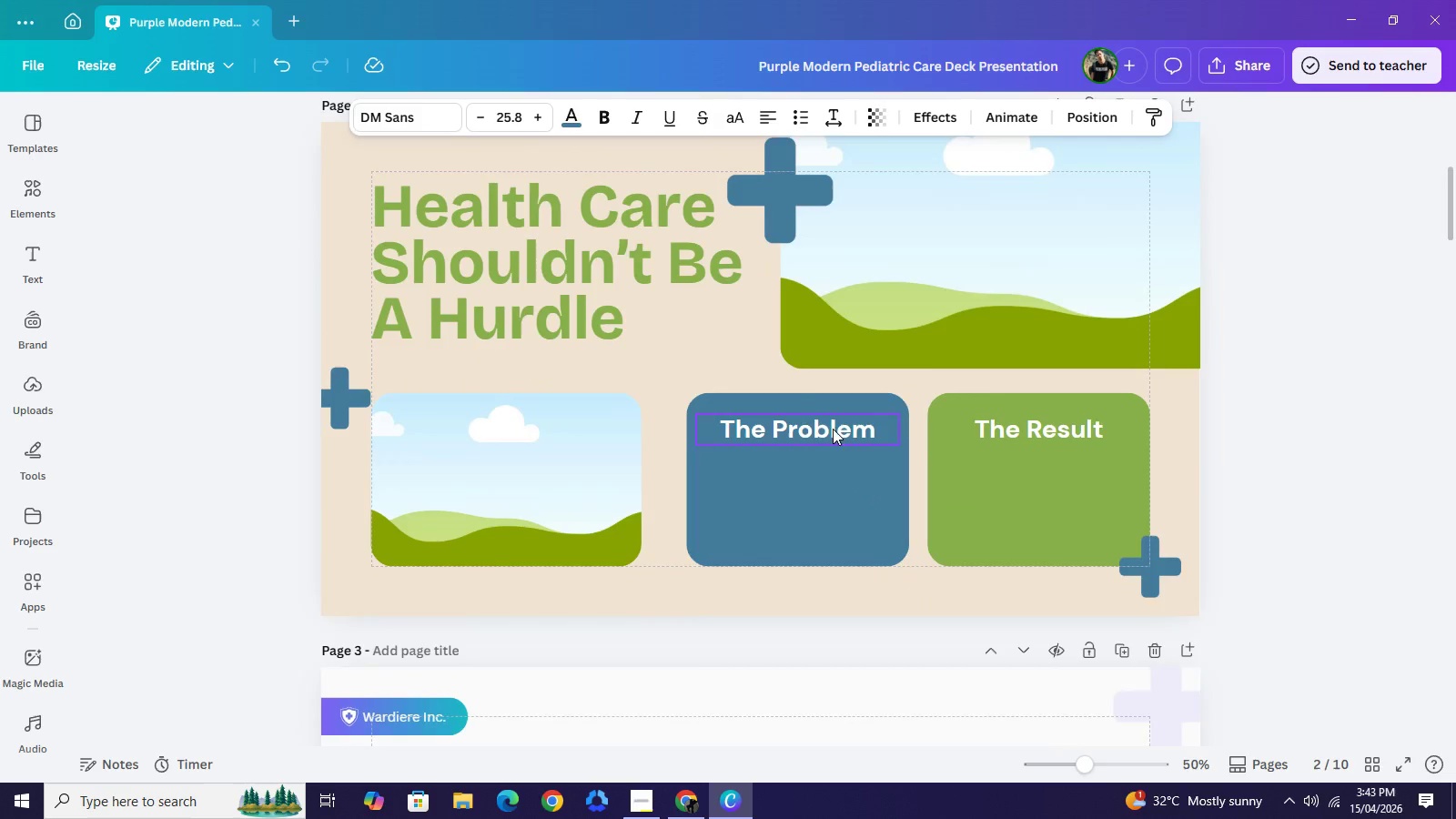 
key(Control+V)
 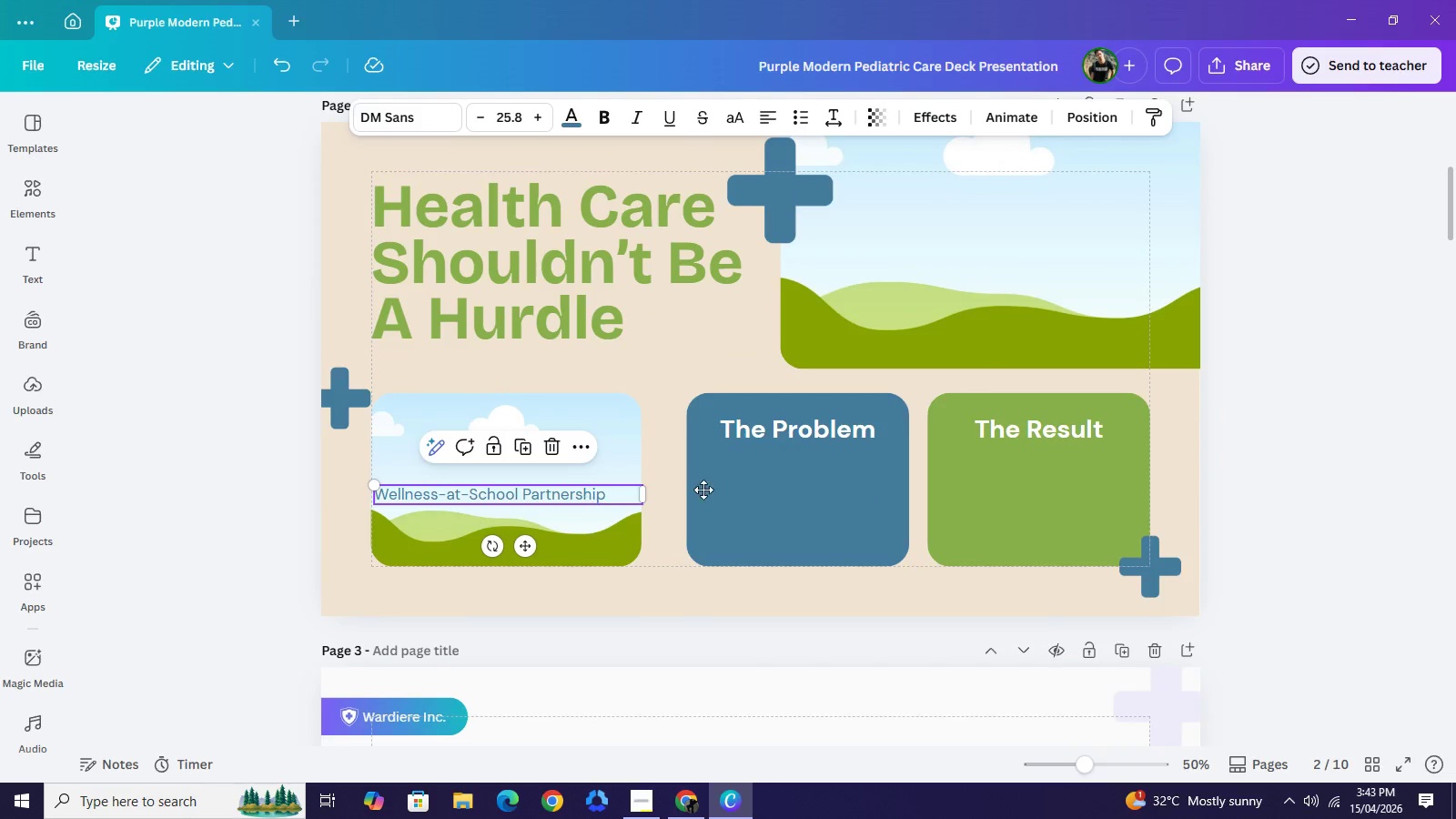 
left_click_drag(start_coordinate=[563, 494], to_coordinate=[883, 475])
 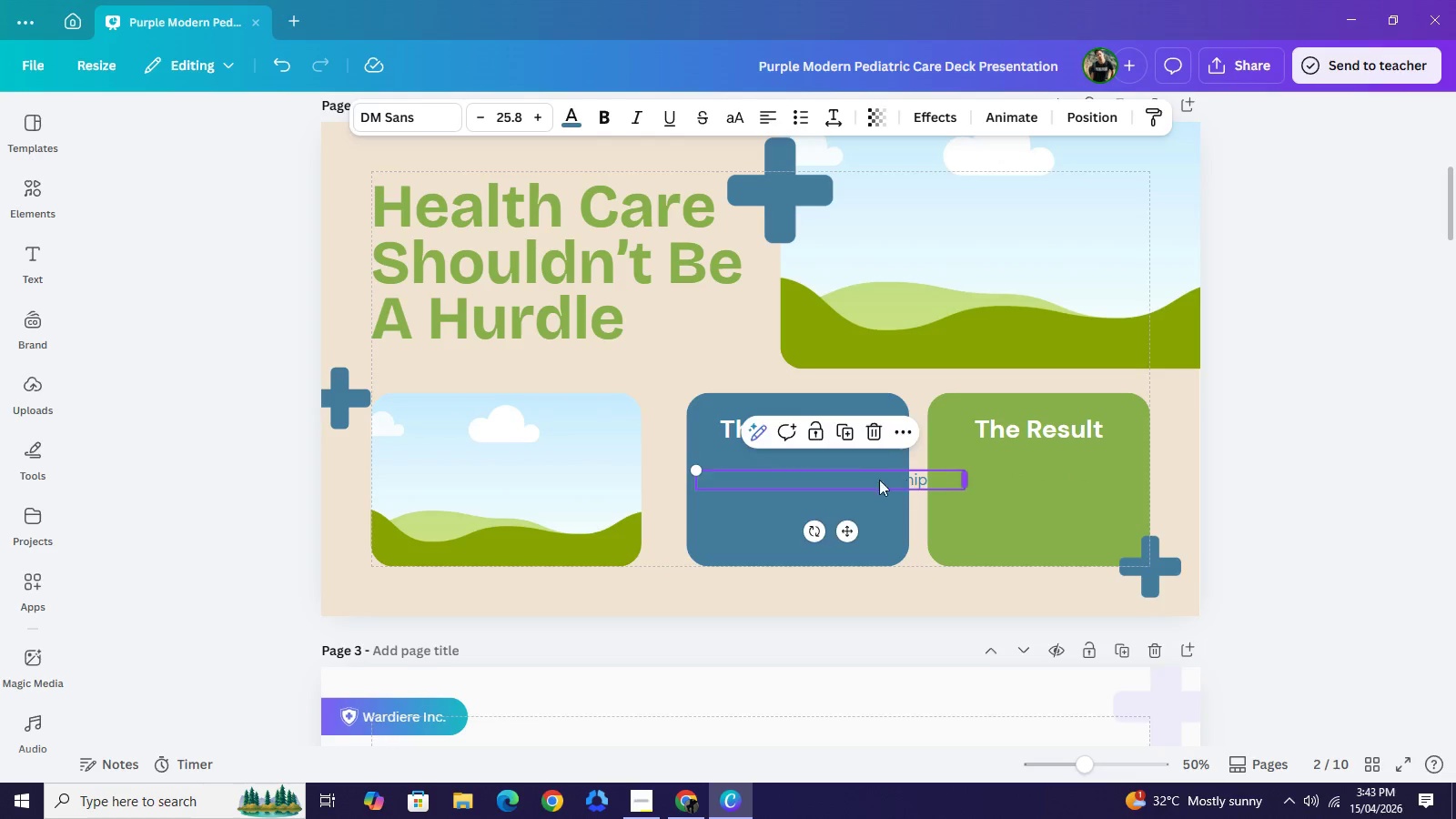 
left_click_drag(start_coordinate=[967, 480], to_coordinate=[870, 479])
 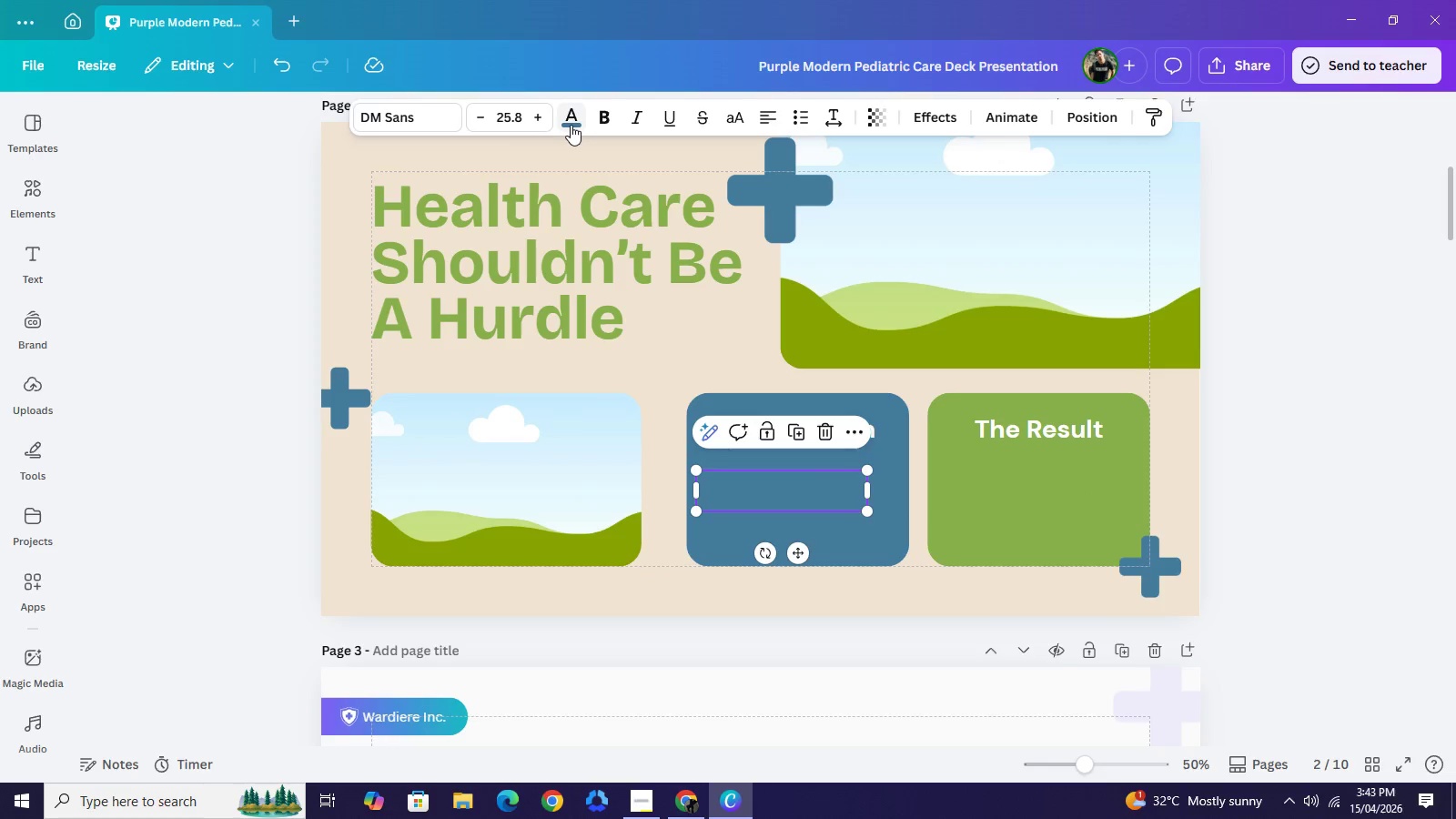 
mouse_move([532, 143])
 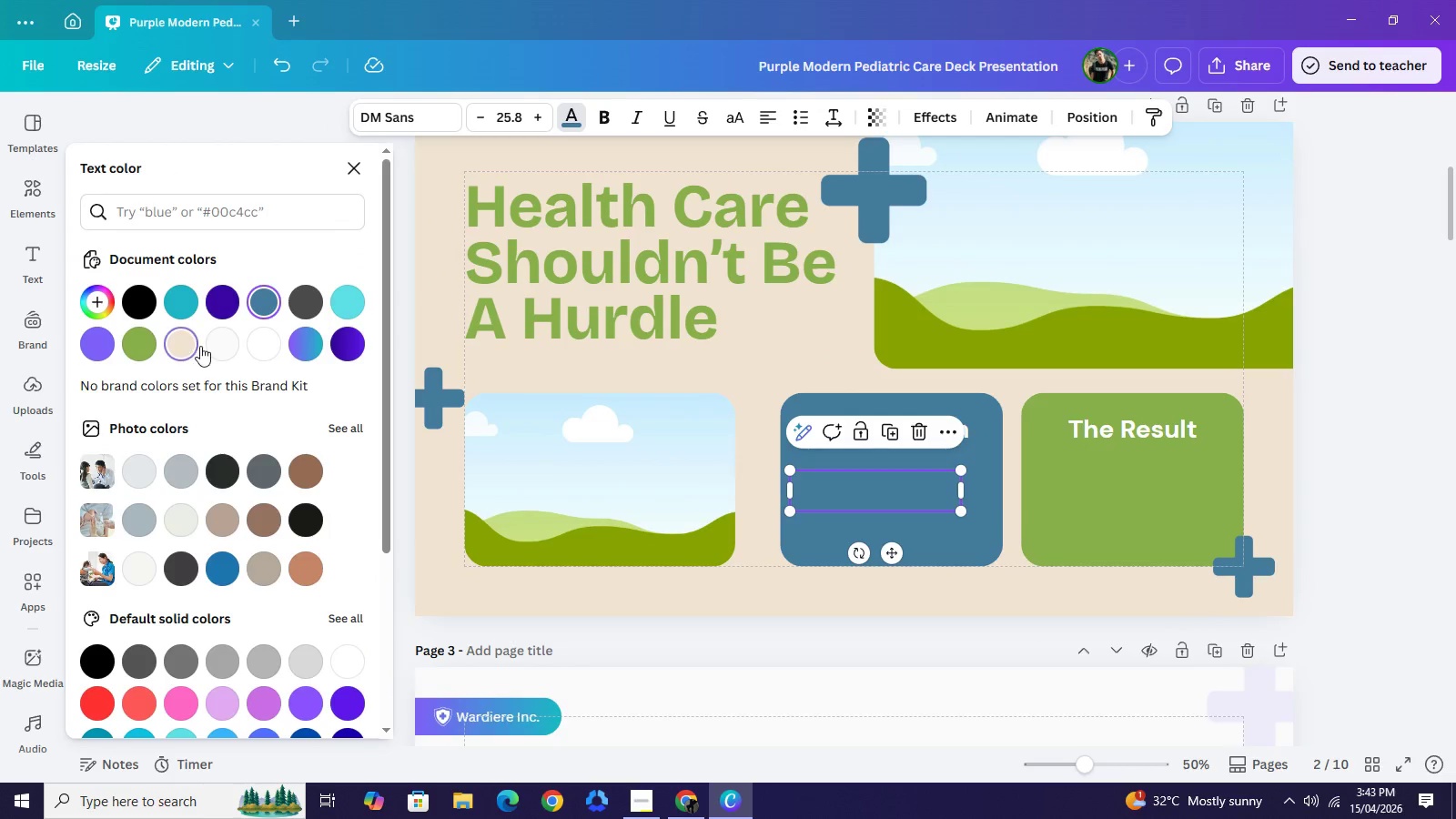 
left_click([195, 339])
 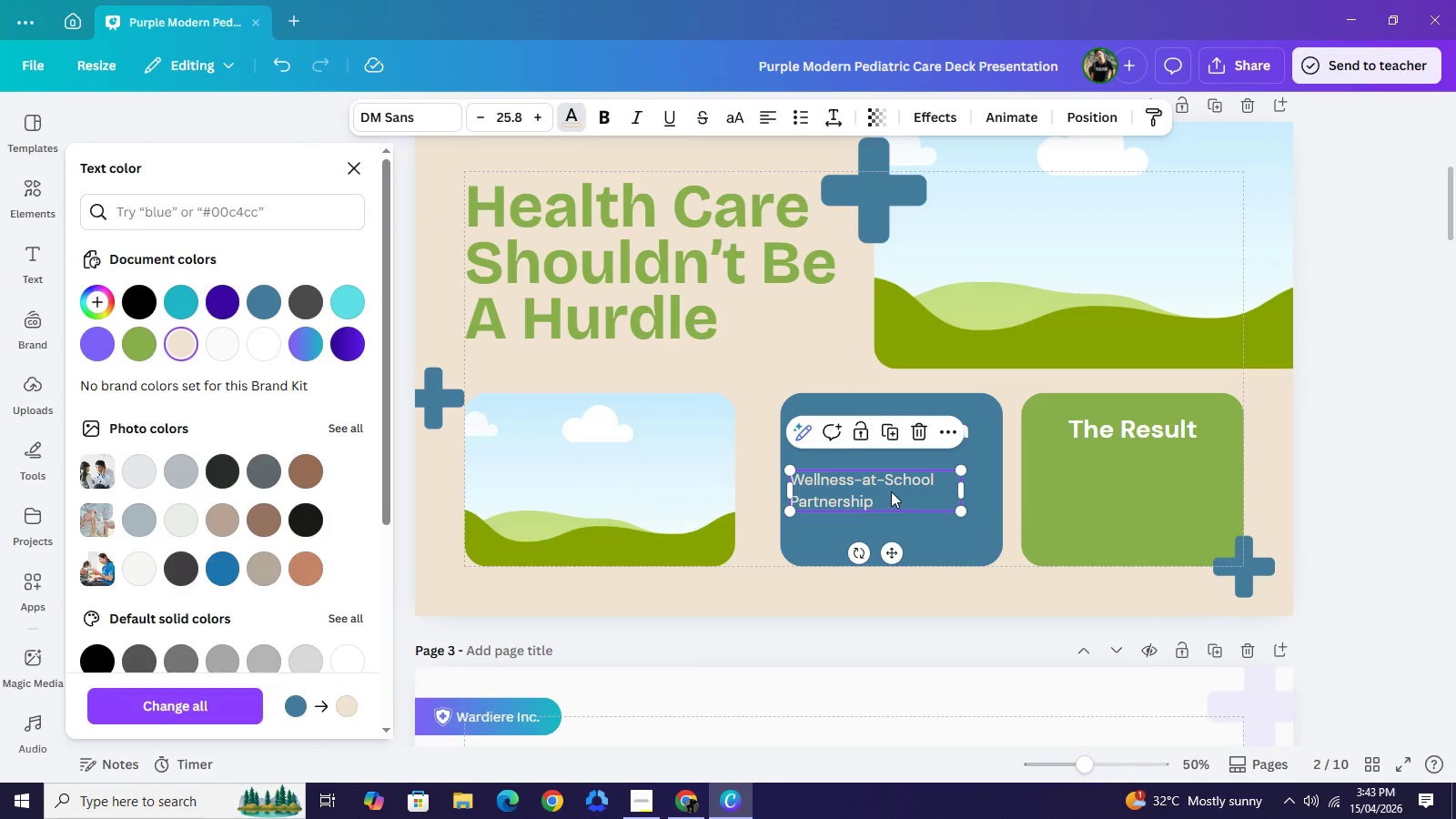 
left_click_drag(start_coordinate=[886, 492], to_coordinate=[902, 484])
 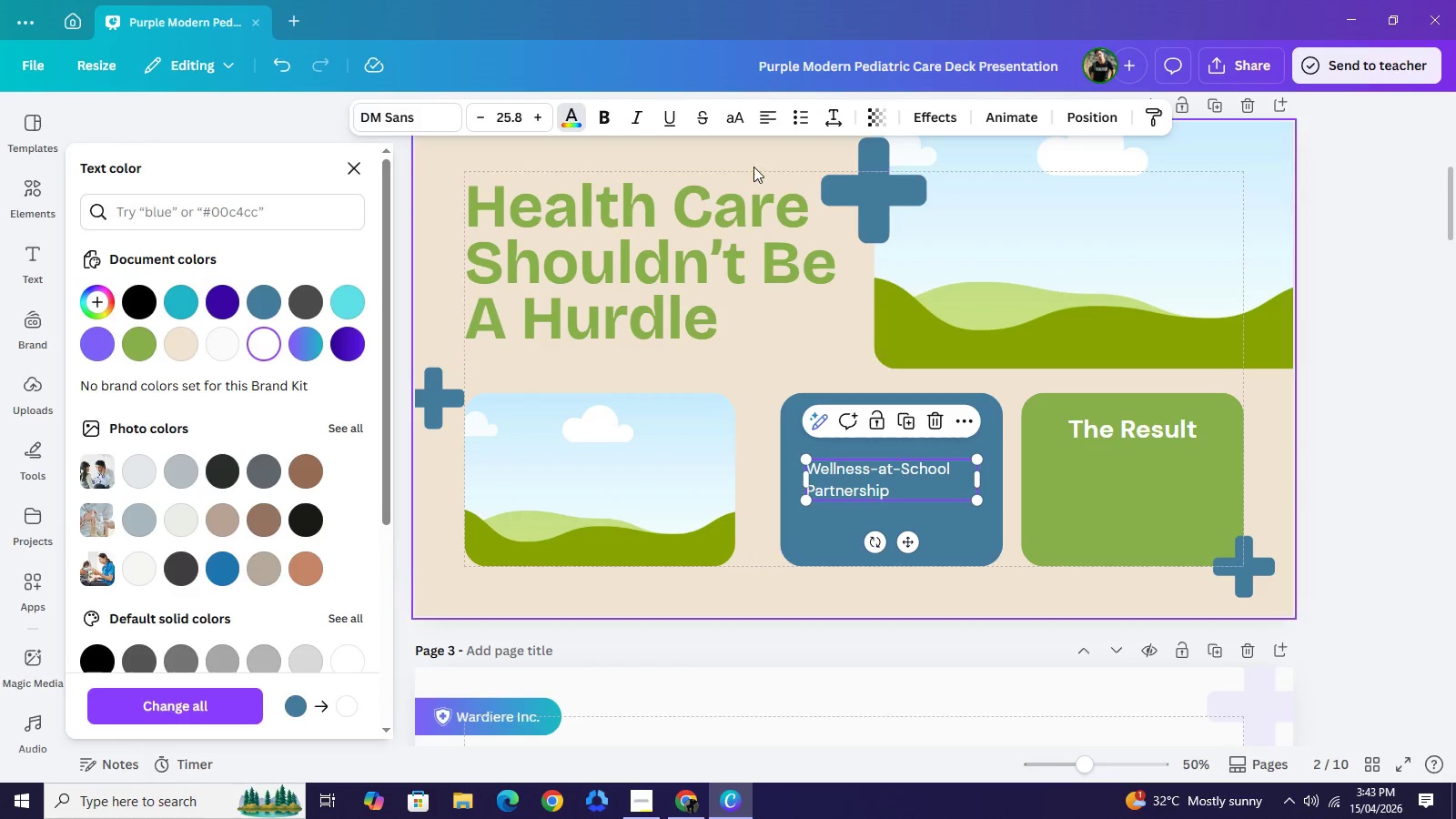 
wait(5.42)
 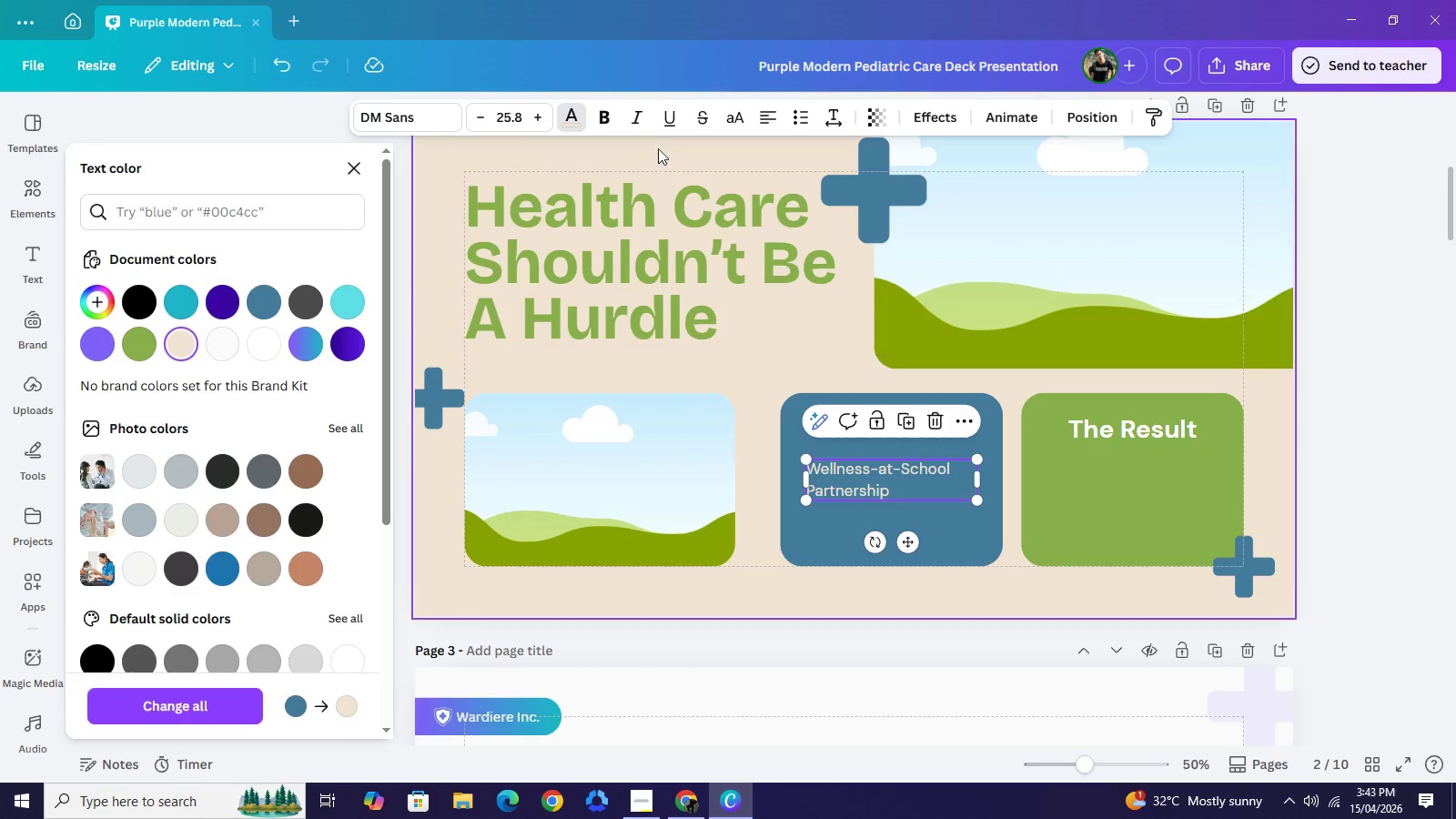 
left_click([768, 117])
 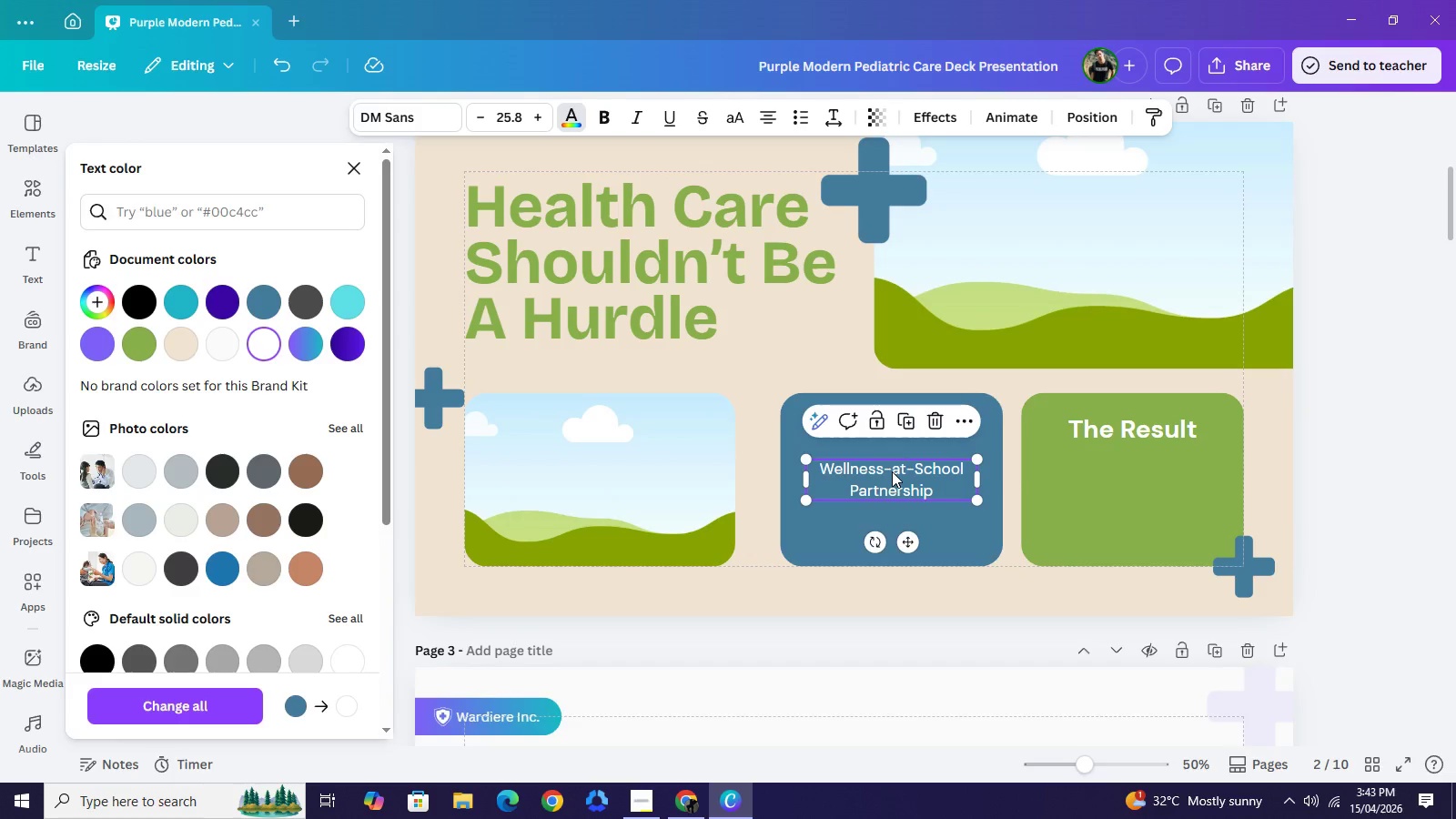 
left_click_drag(start_coordinate=[890, 490], to_coordinate=[892, 483])
 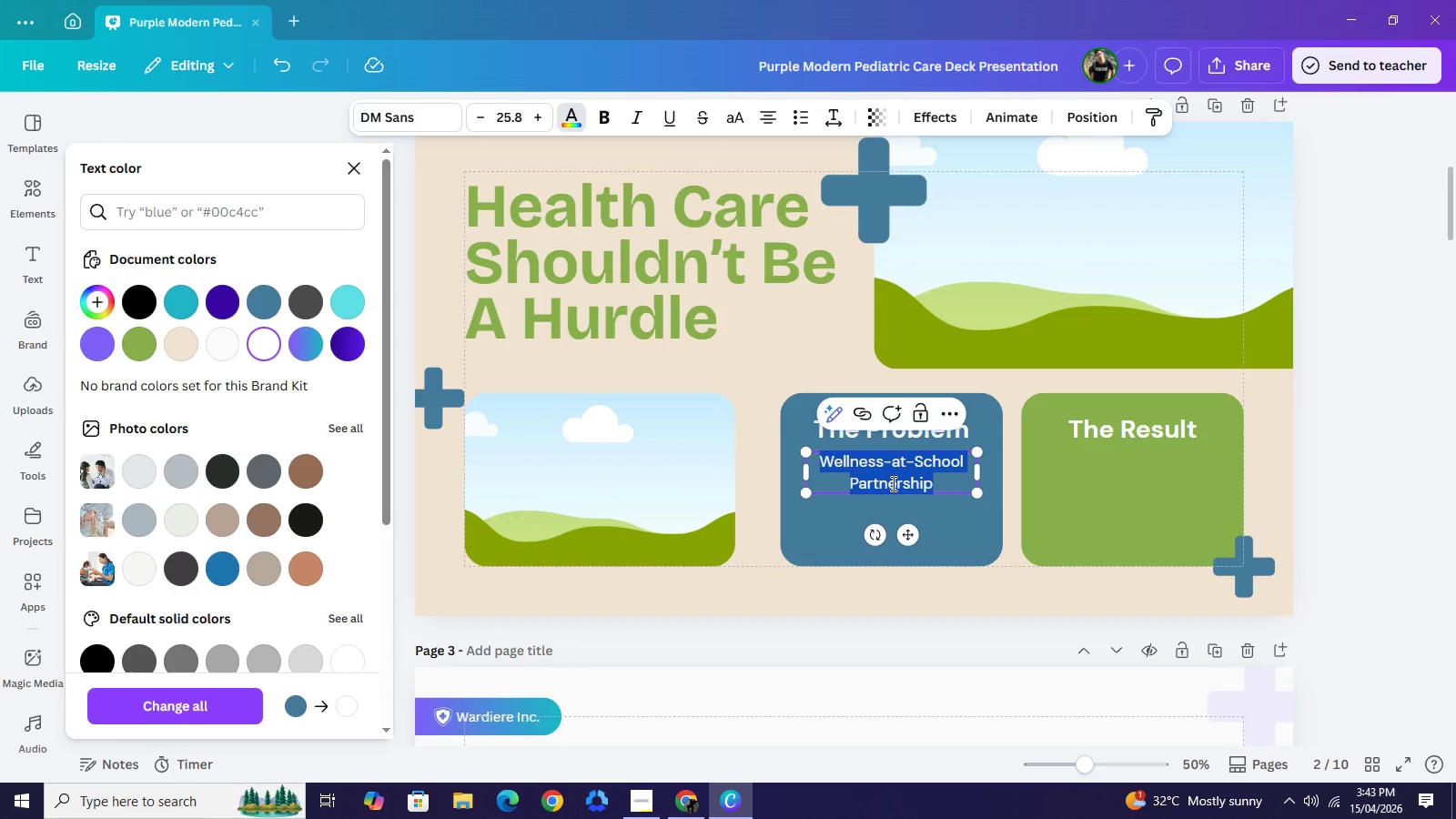 
double_click([892, 483])
 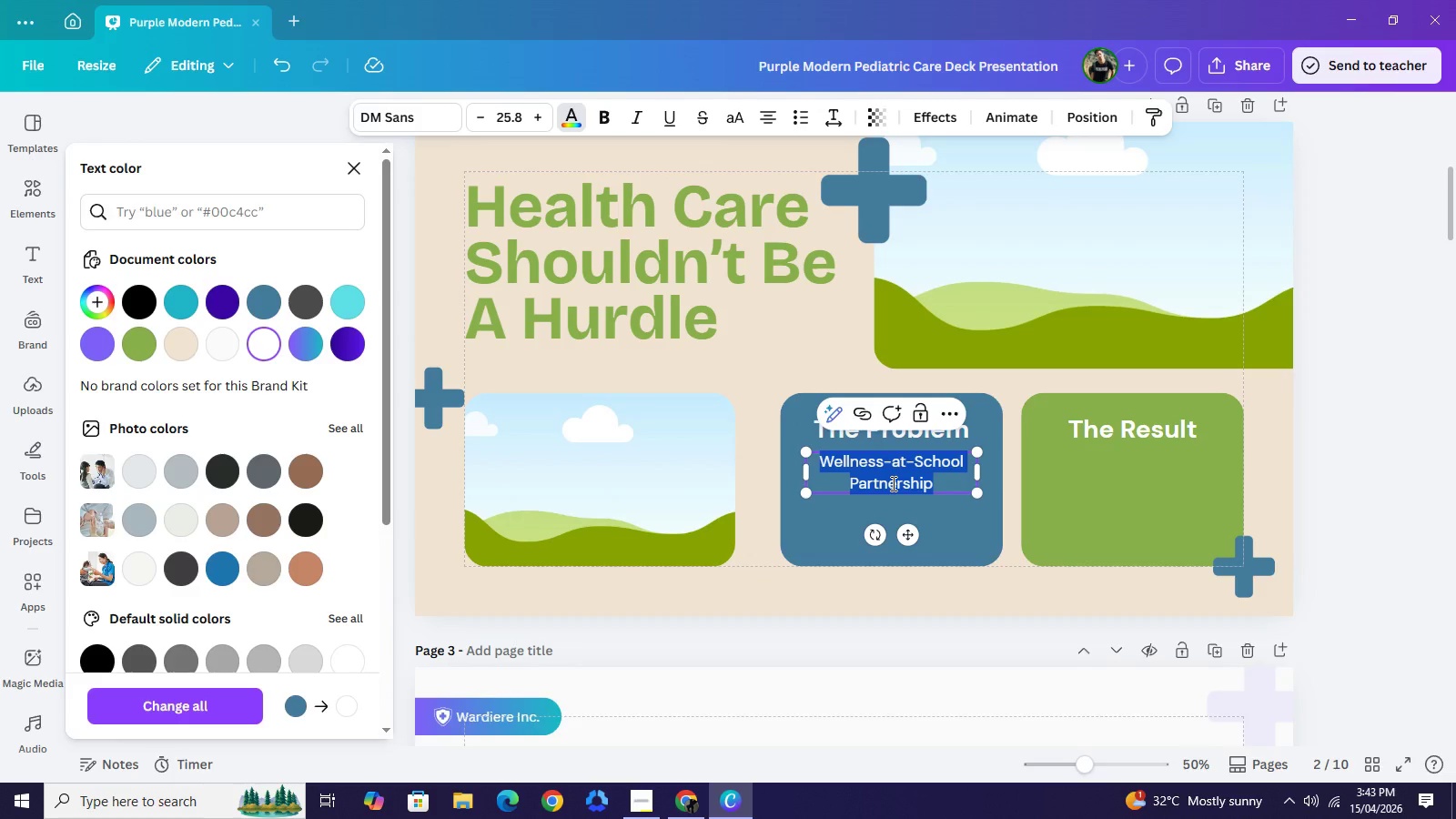 
type(Parents miss work; students miss class.)
 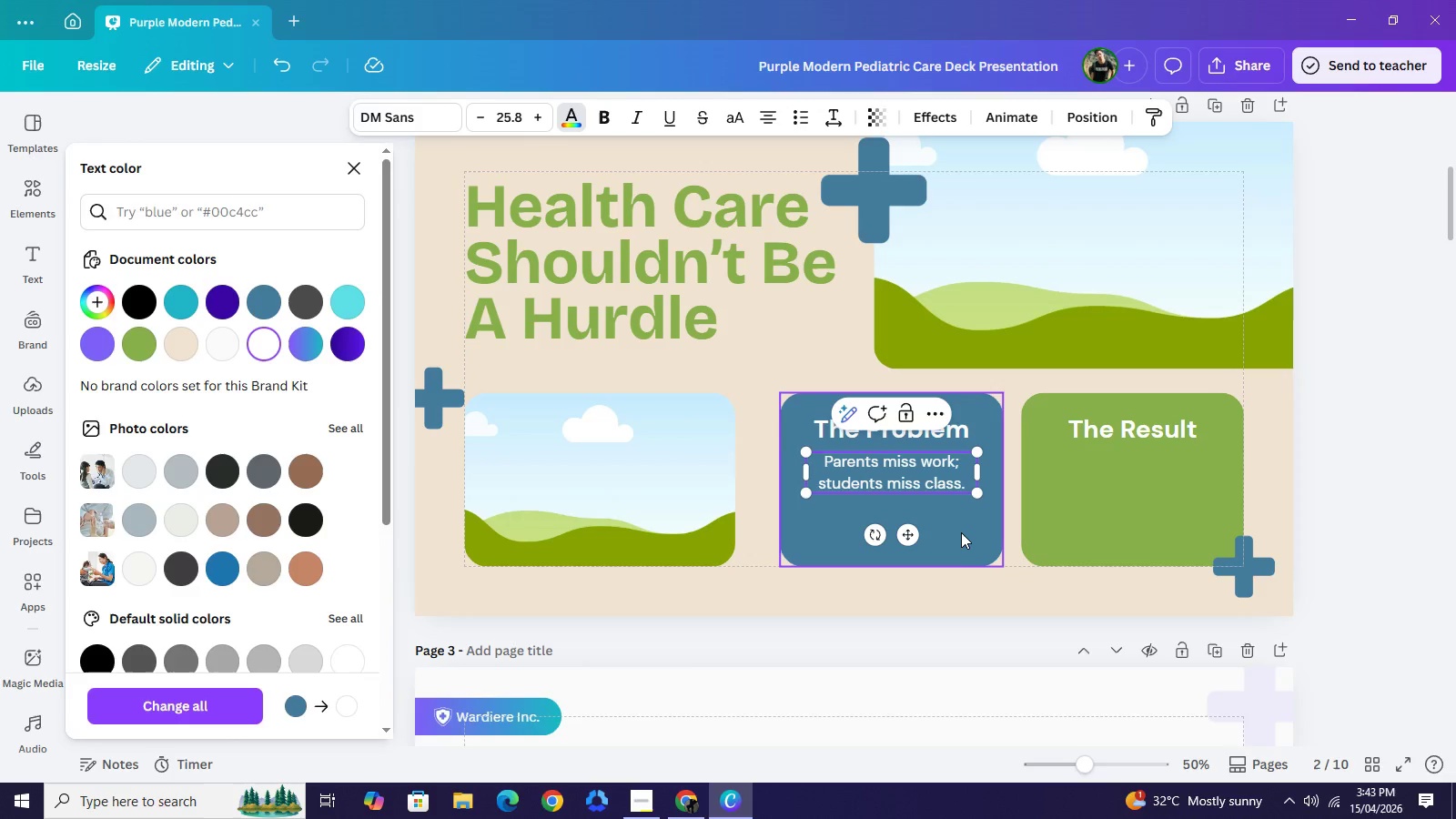 
left_click([961, 532])
 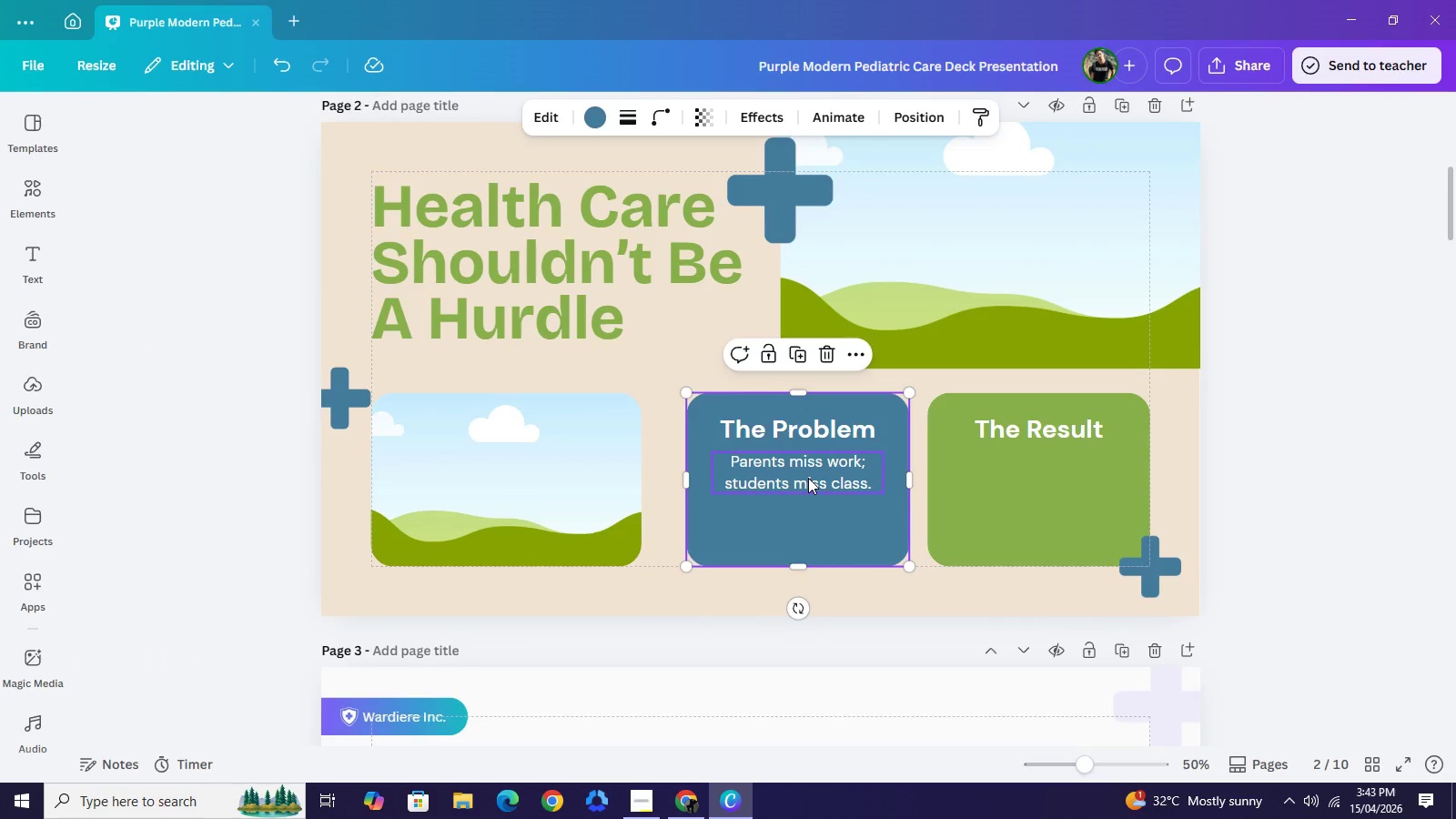 
left_click_drag(start_coordinate=[808, 478], to_coordinate=[806, 516])
 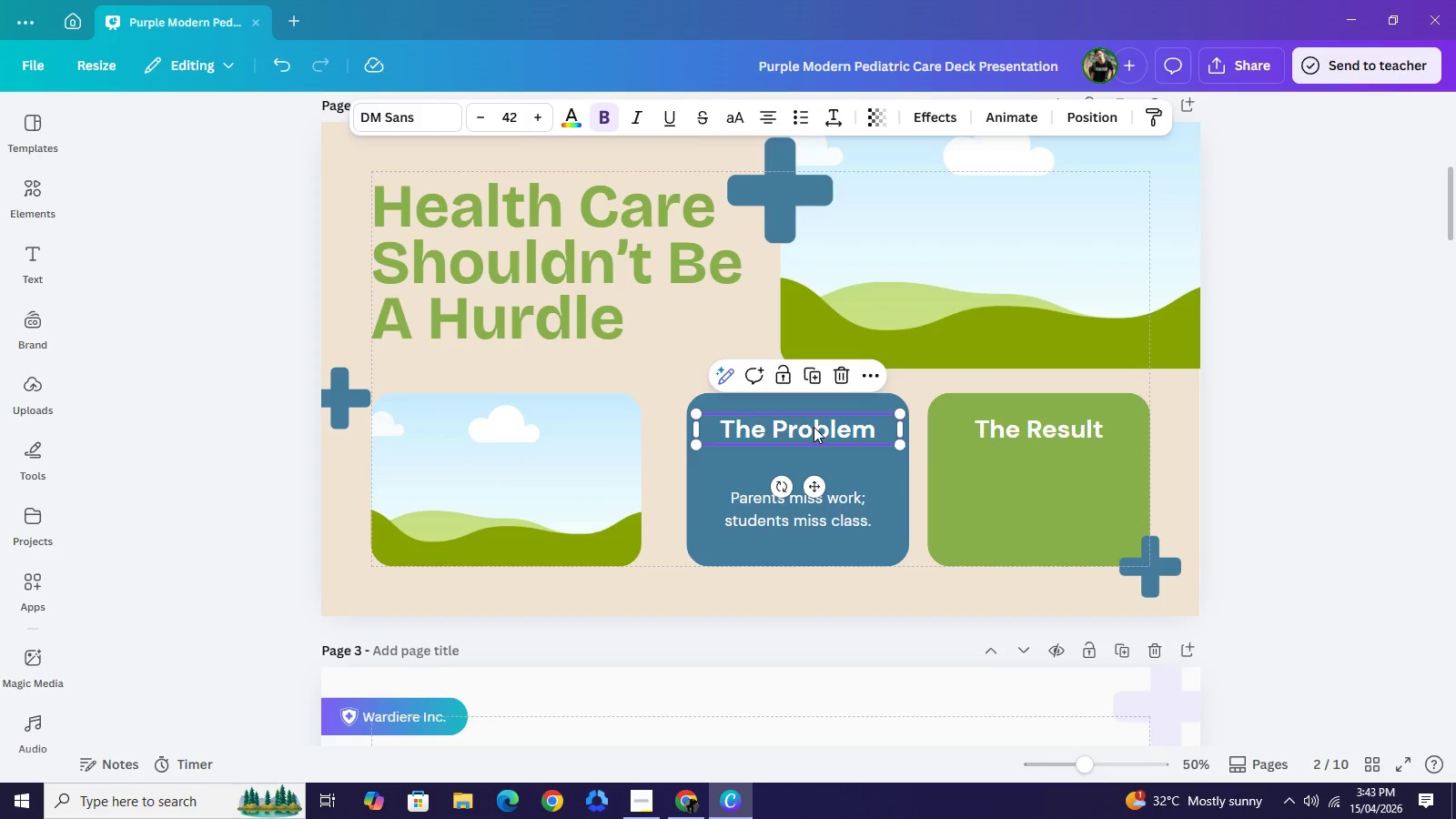 
left_click_drag(start_coordinate=[814, 422], to_coordinate=[814, 446])
 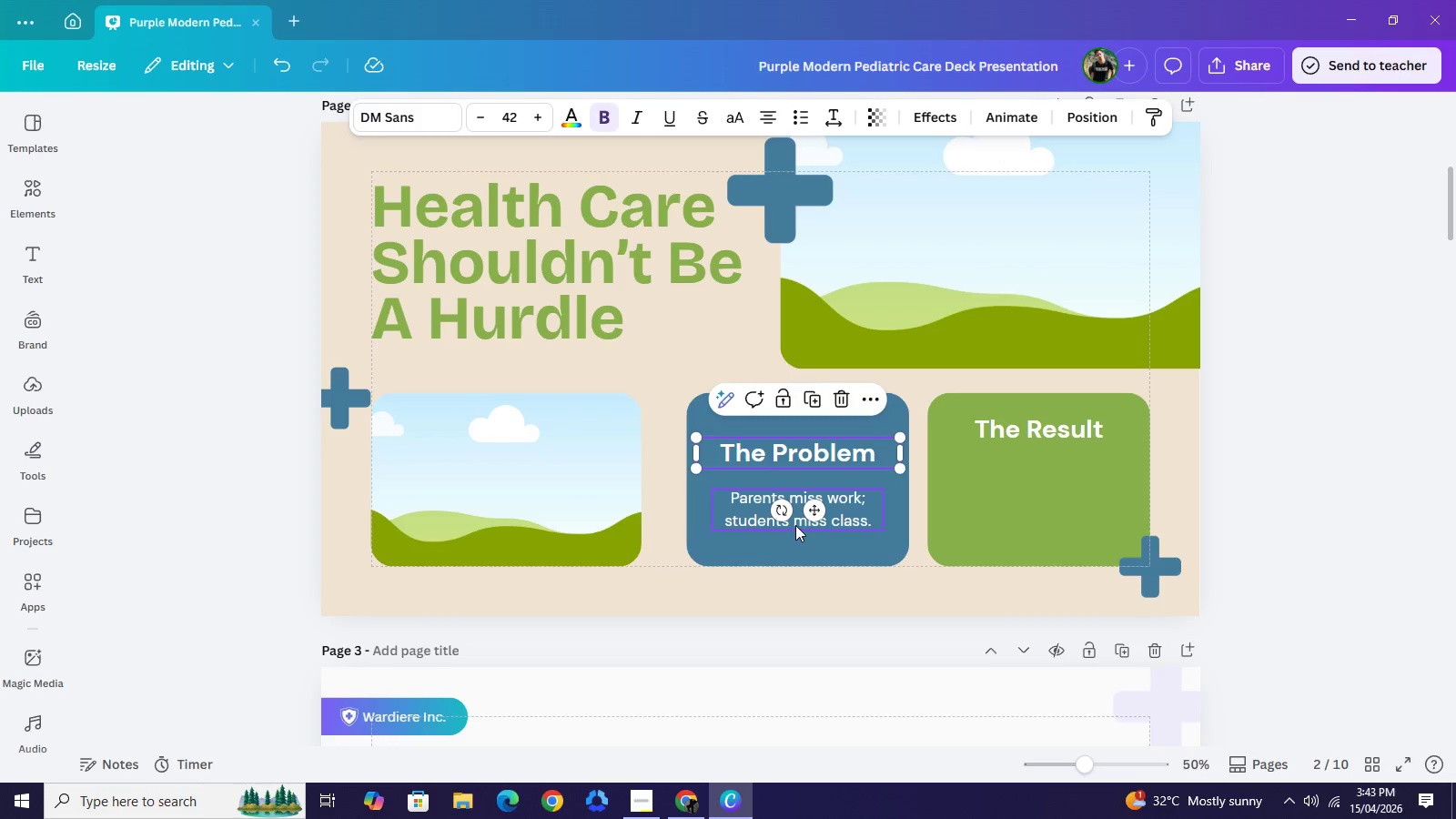 
left_click_drag(start_coordinate=[795, 525], to_coordinate=[795, 516])
 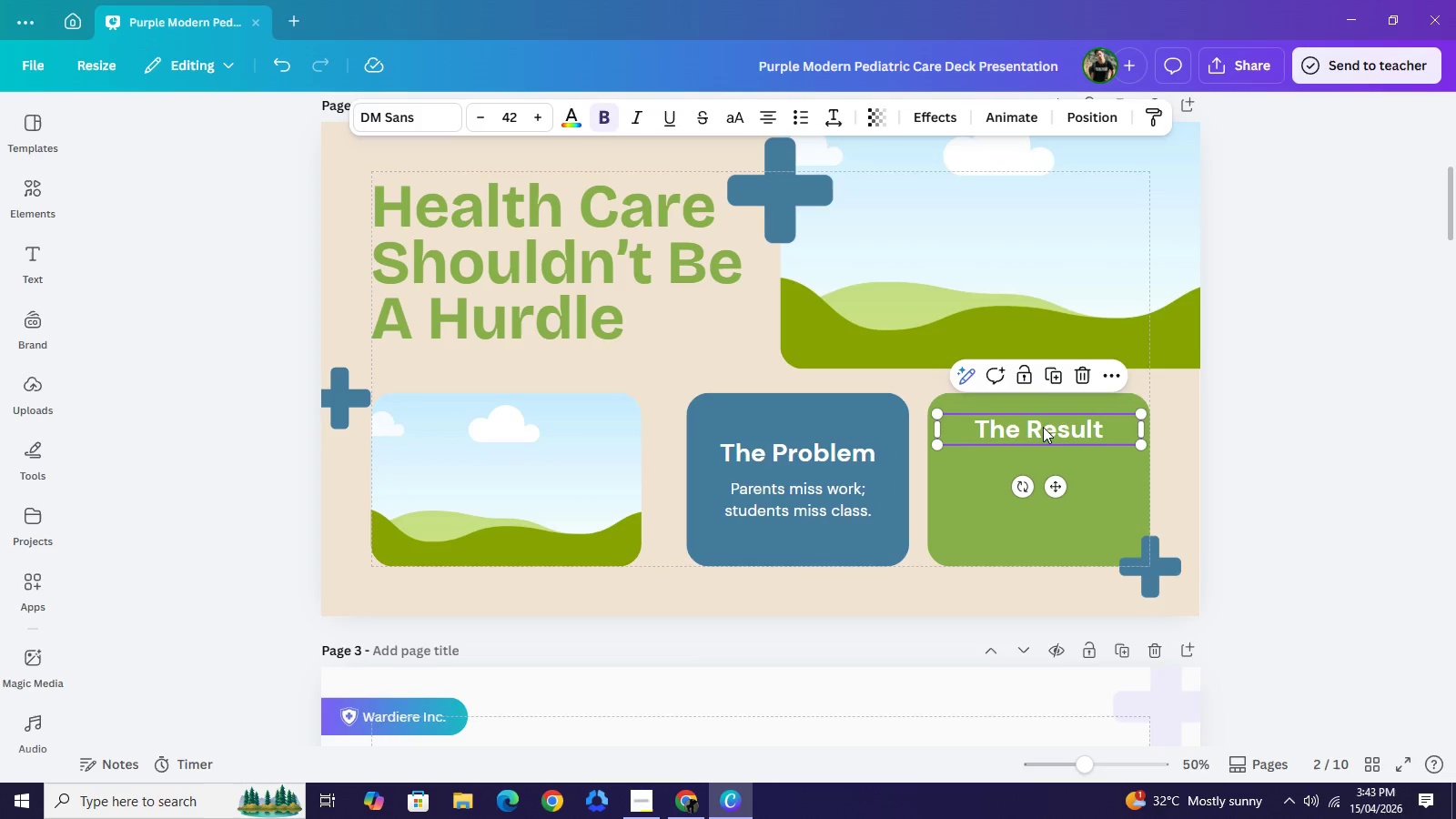 
left_click_drag(start_coordinate=[1043, 427], to_coordinate=[1044, 452])
 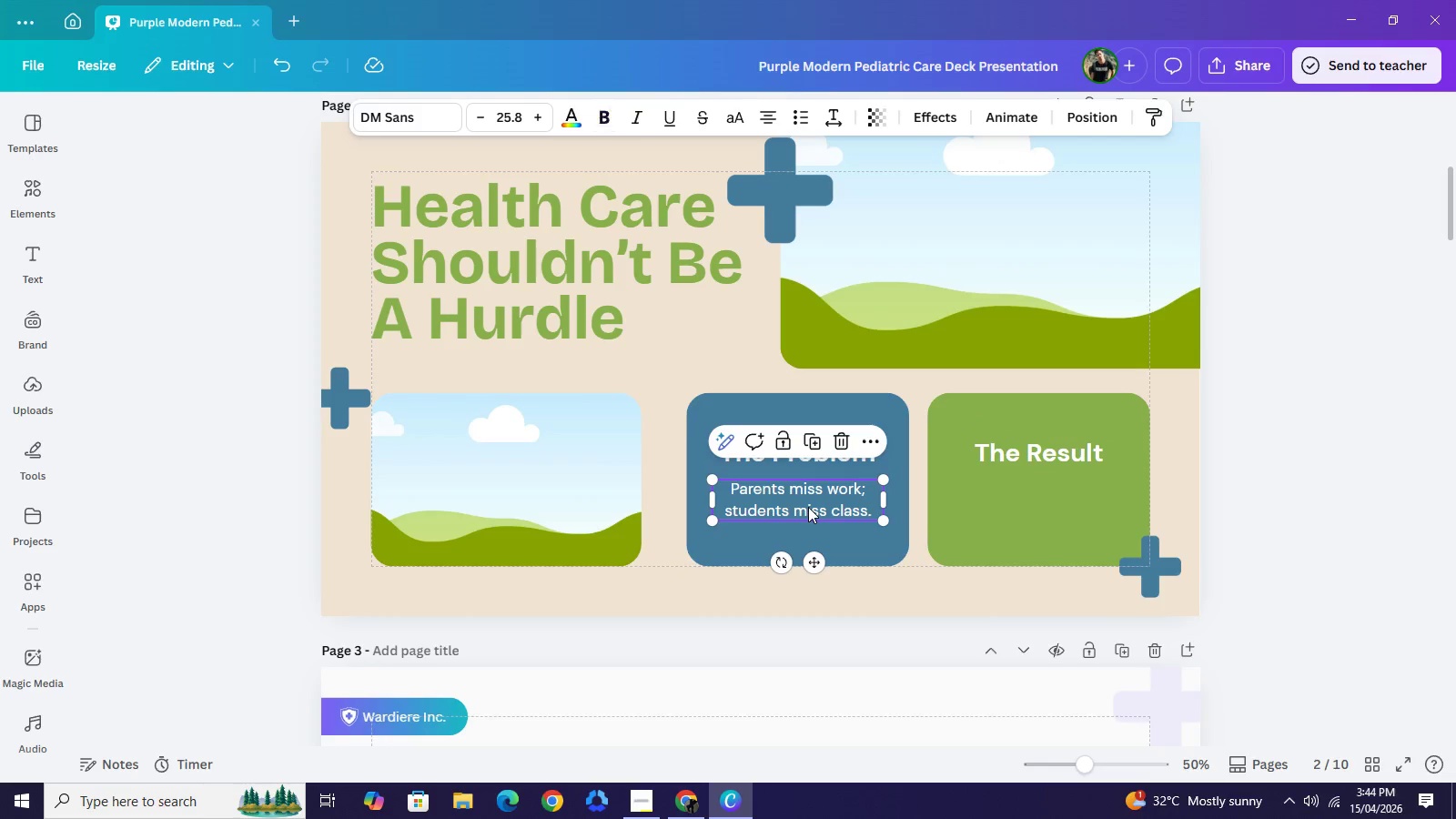 
left_click([808, 507])
 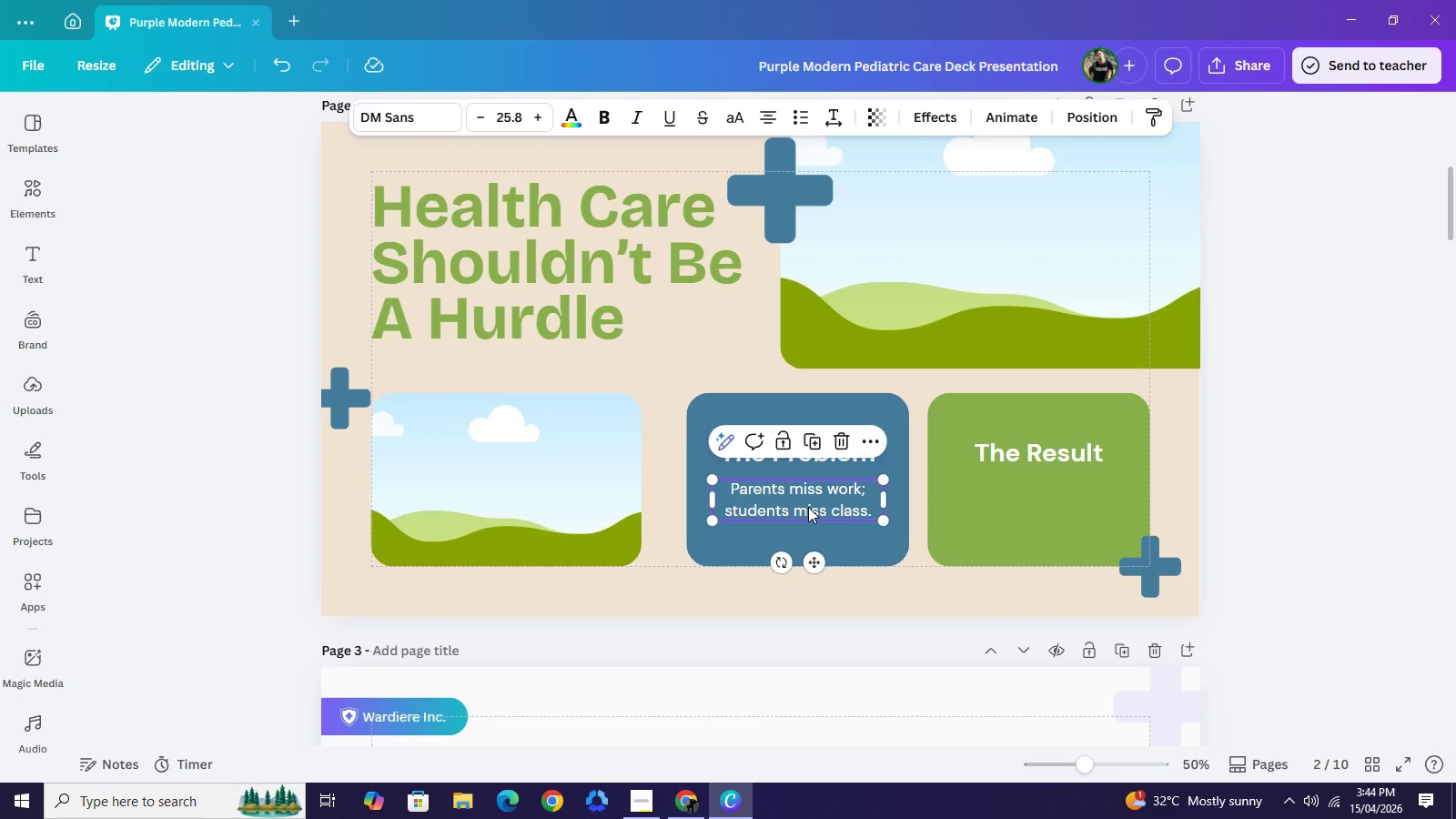 
key(Control+C)
 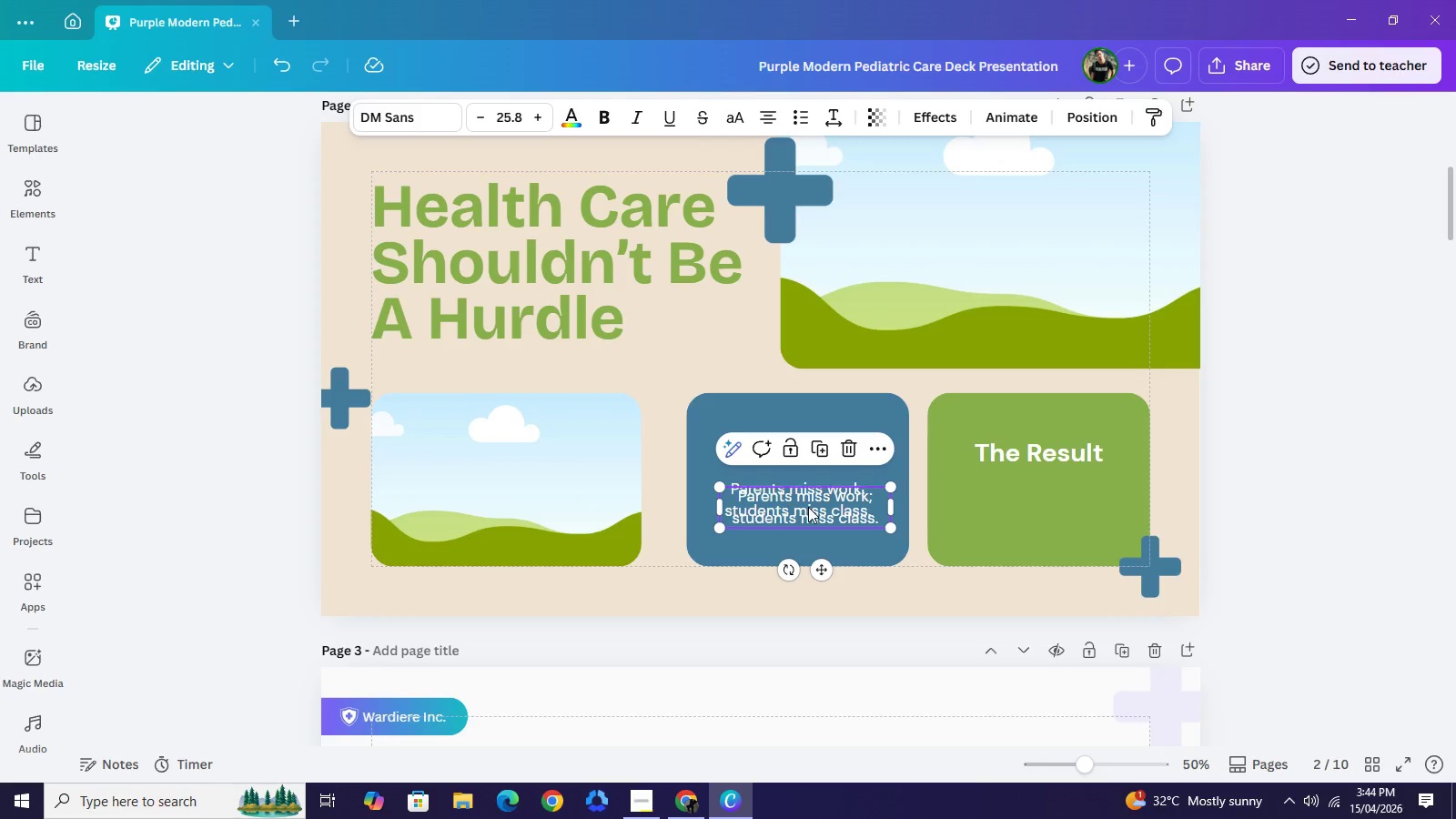 
key(Control+V)
 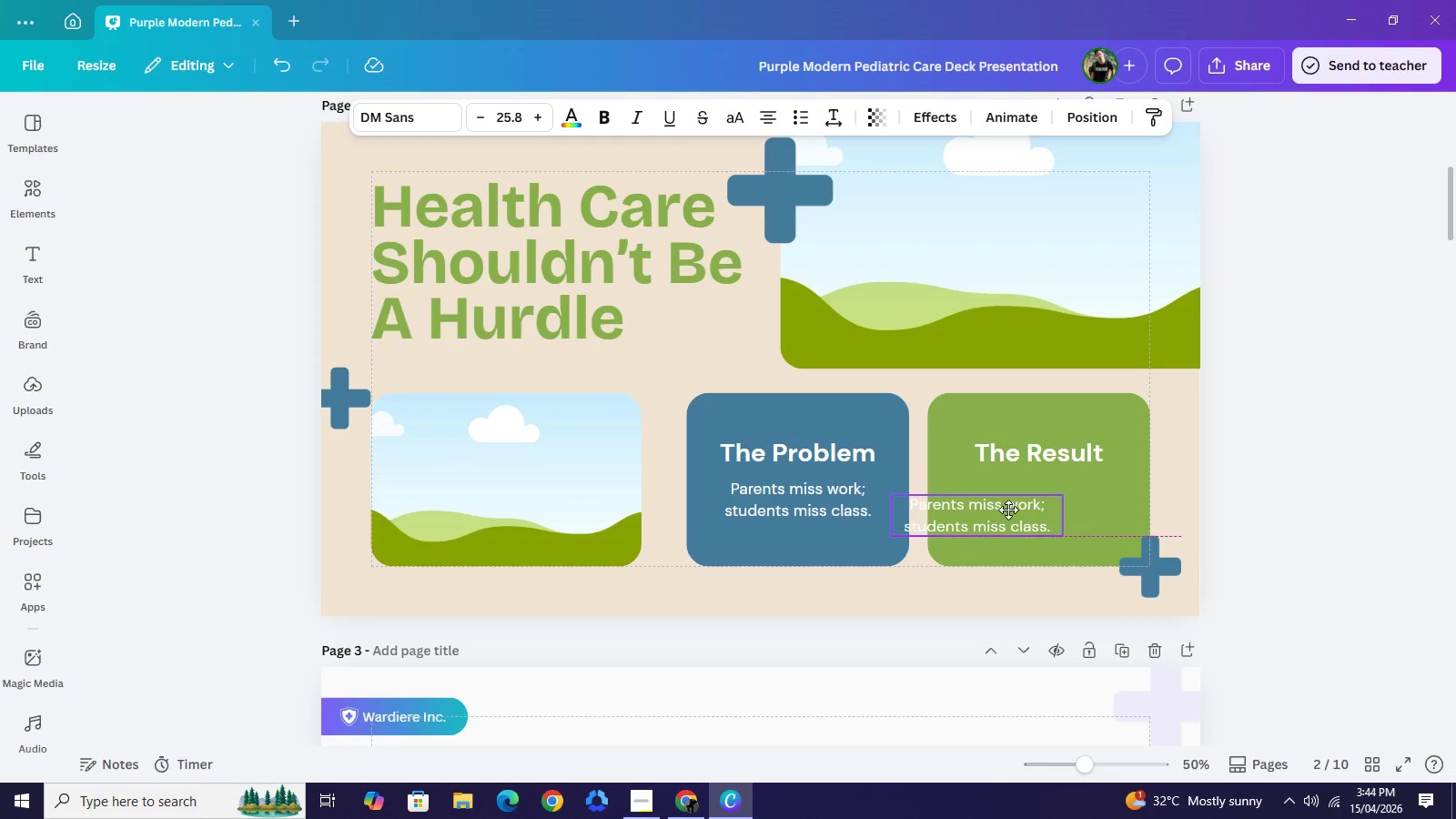 
left_click_drag(start_coordinate=[808, 507], to_coordinate=[1042, 498])
 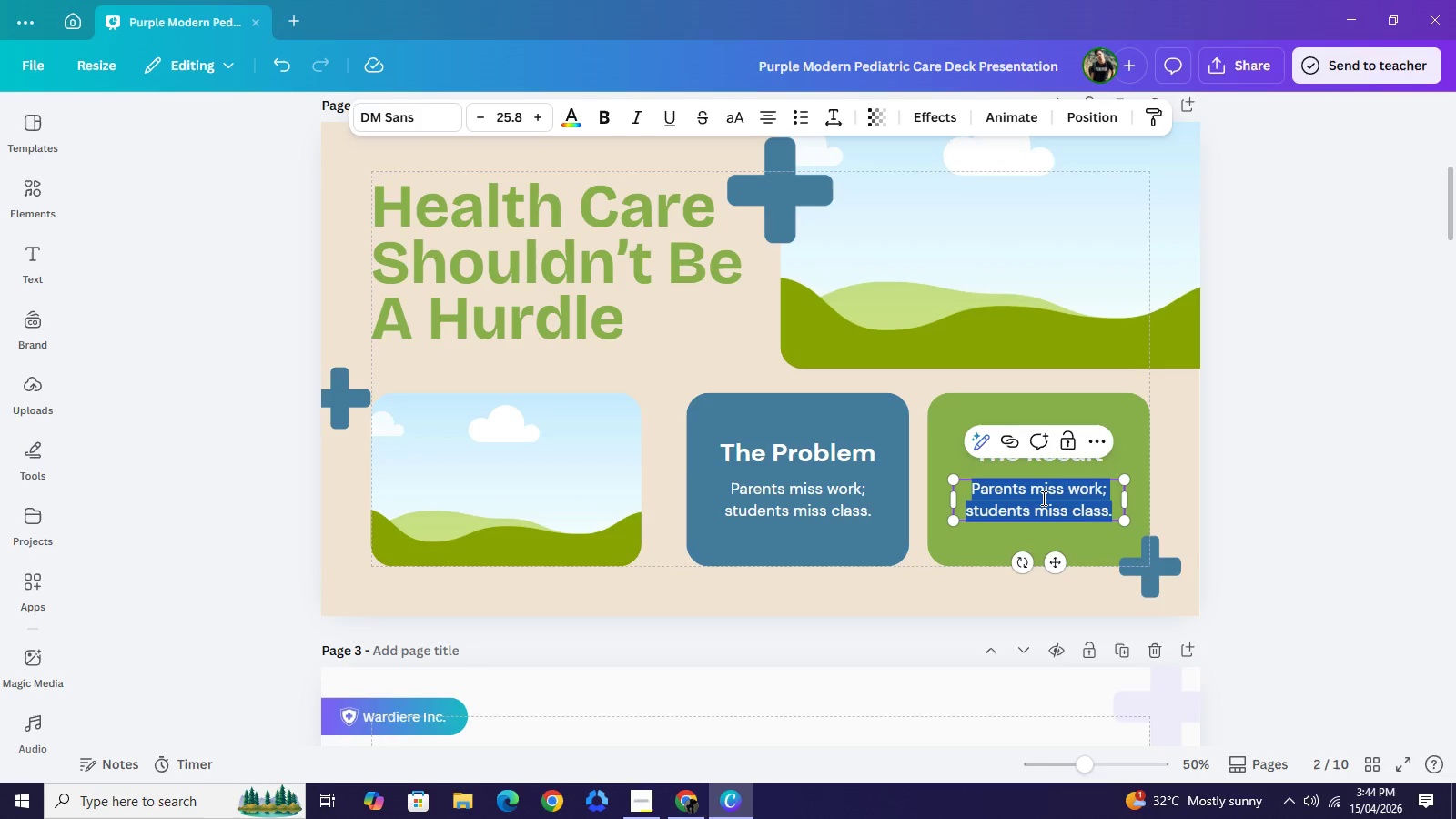 
double_click([1042, 498])
 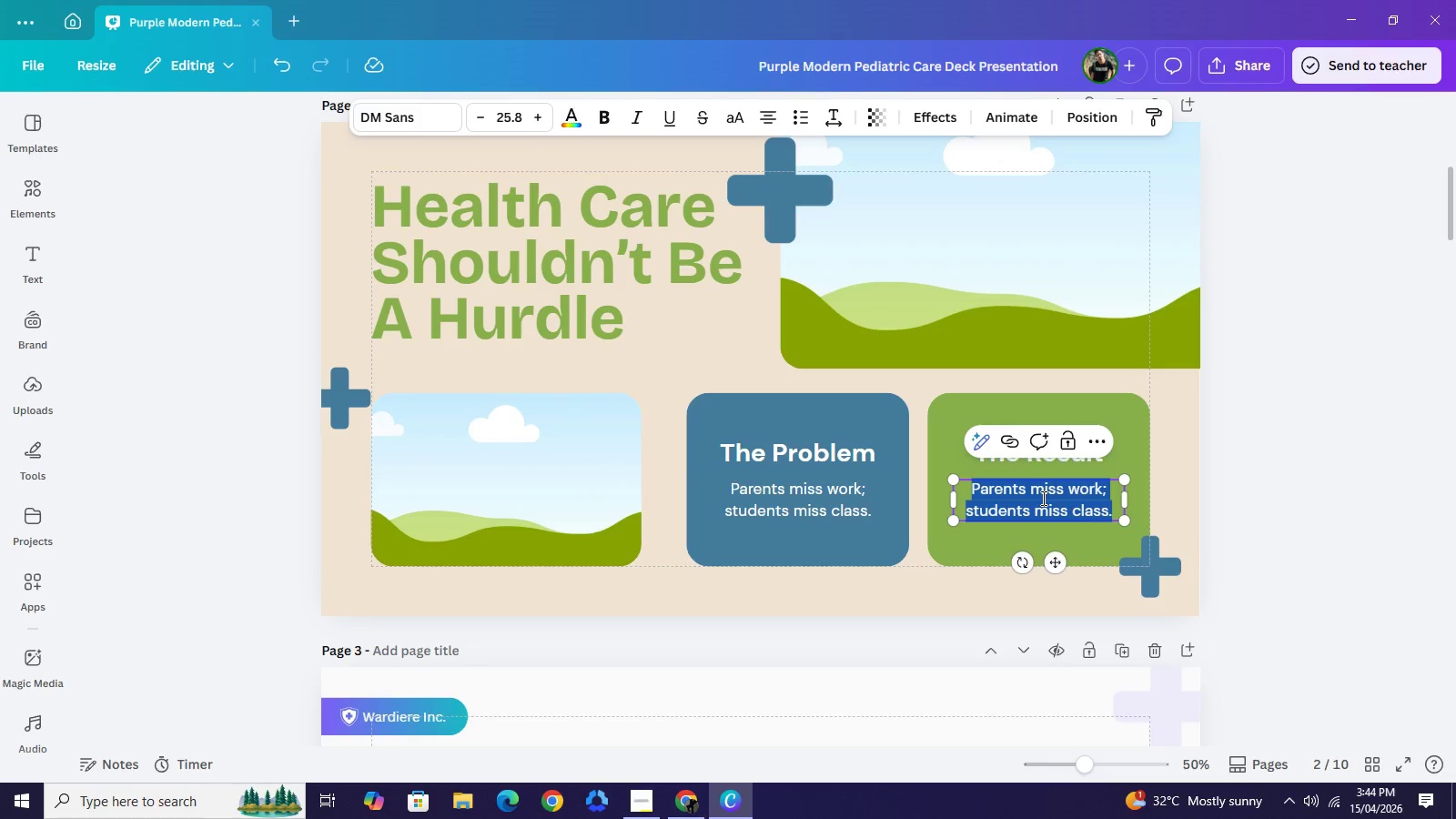 
type(Delayed physicals, expired immunization records, and school compliance headaches.)
 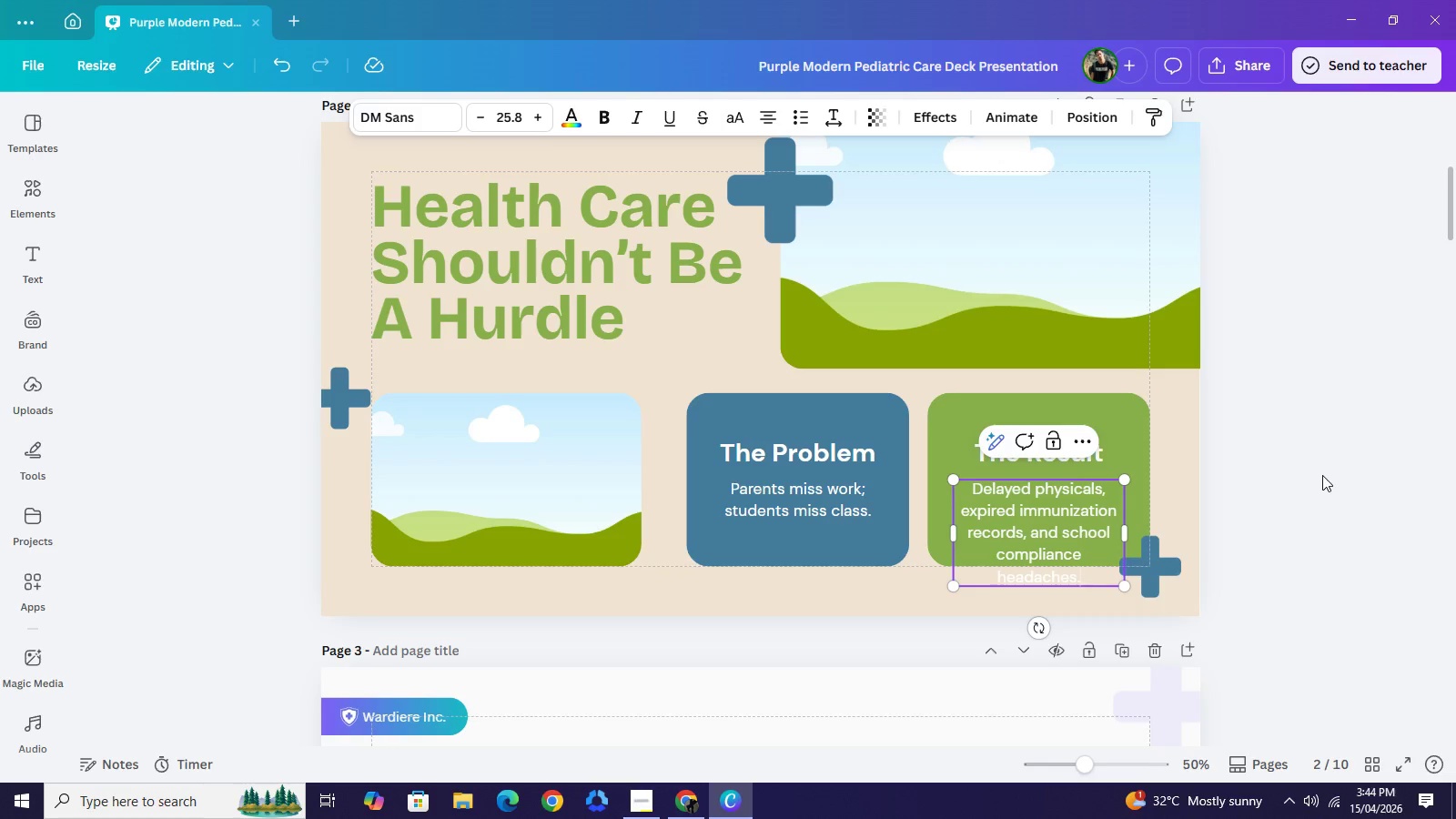 
left_click([1322, 475])
 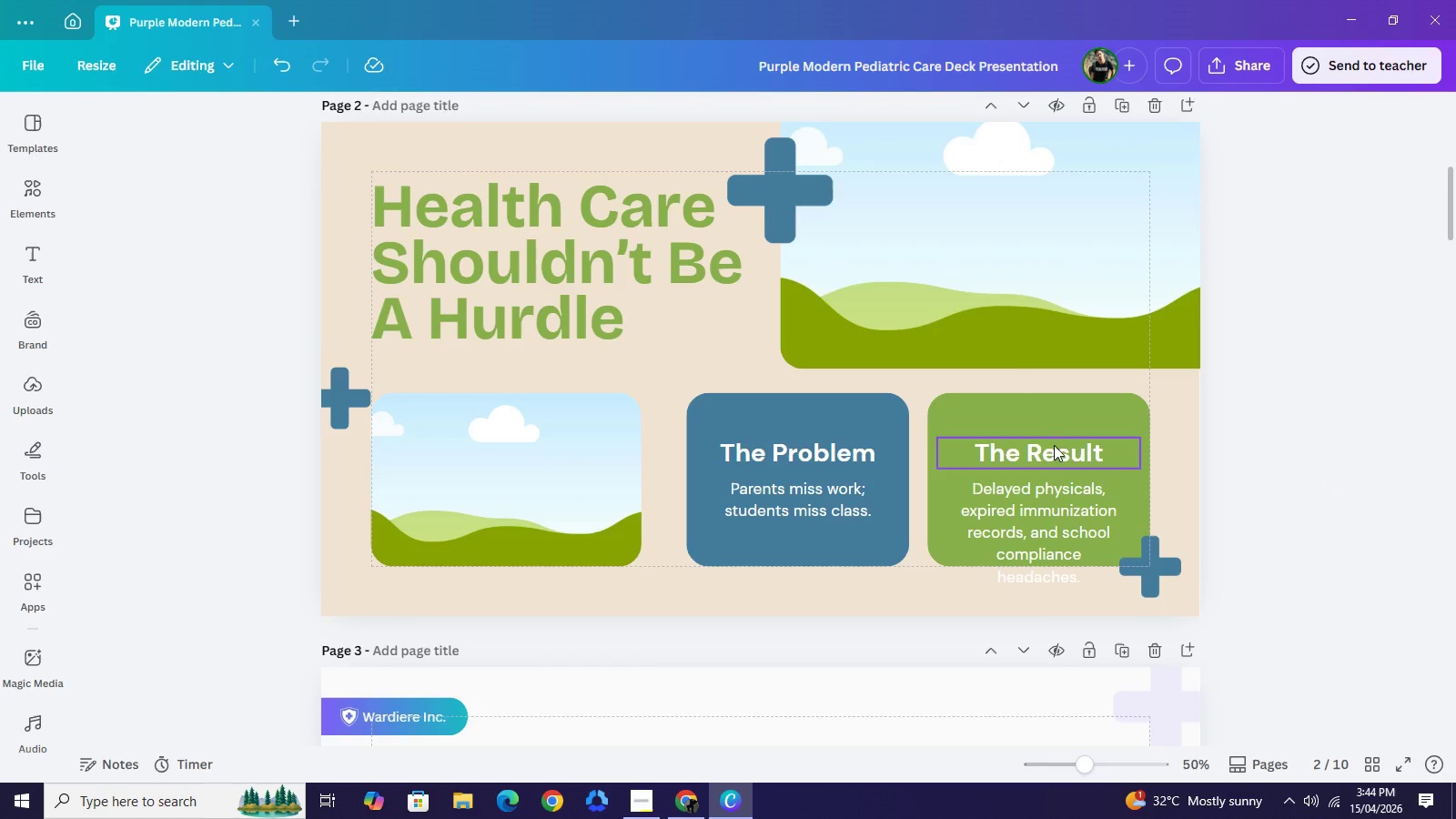 
left_click_drag(start_coordinate=[1055, 448], to_coordinate=[1050, 423])
 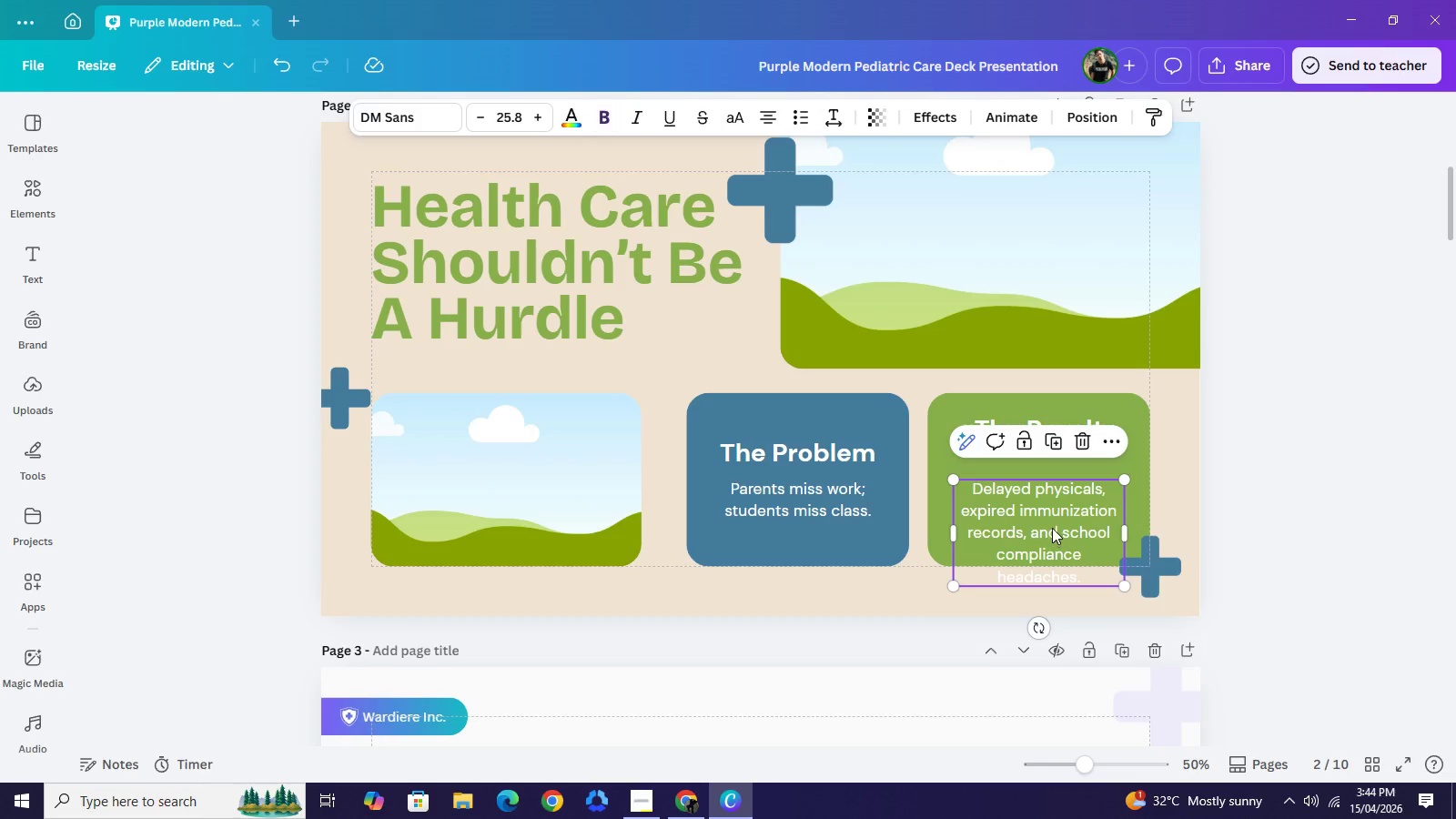 
left_click_drag(start_coordinate=[1055, 541], to_coordinate=[1055, 508])
 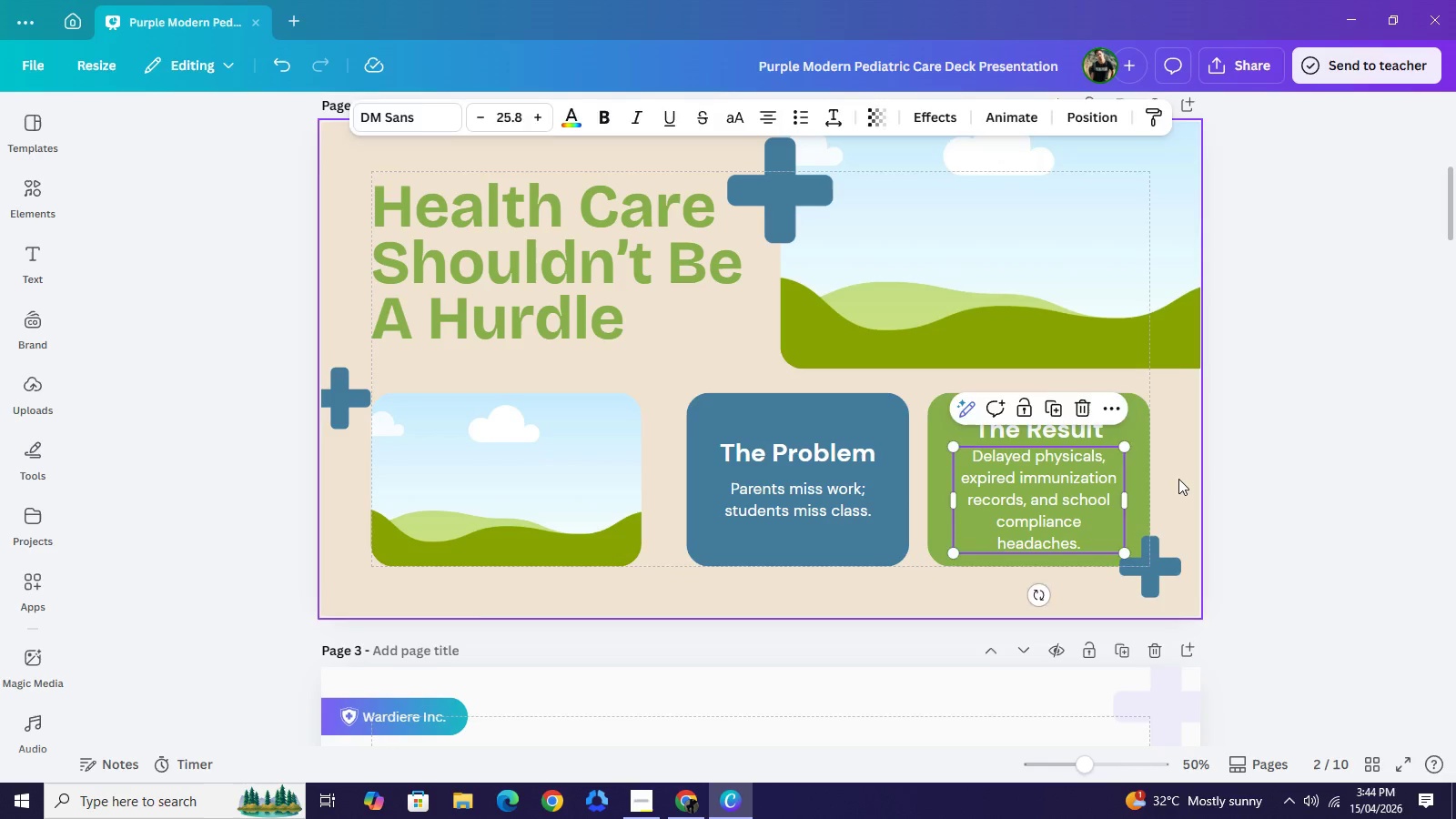 
left_click([1178, 479])
 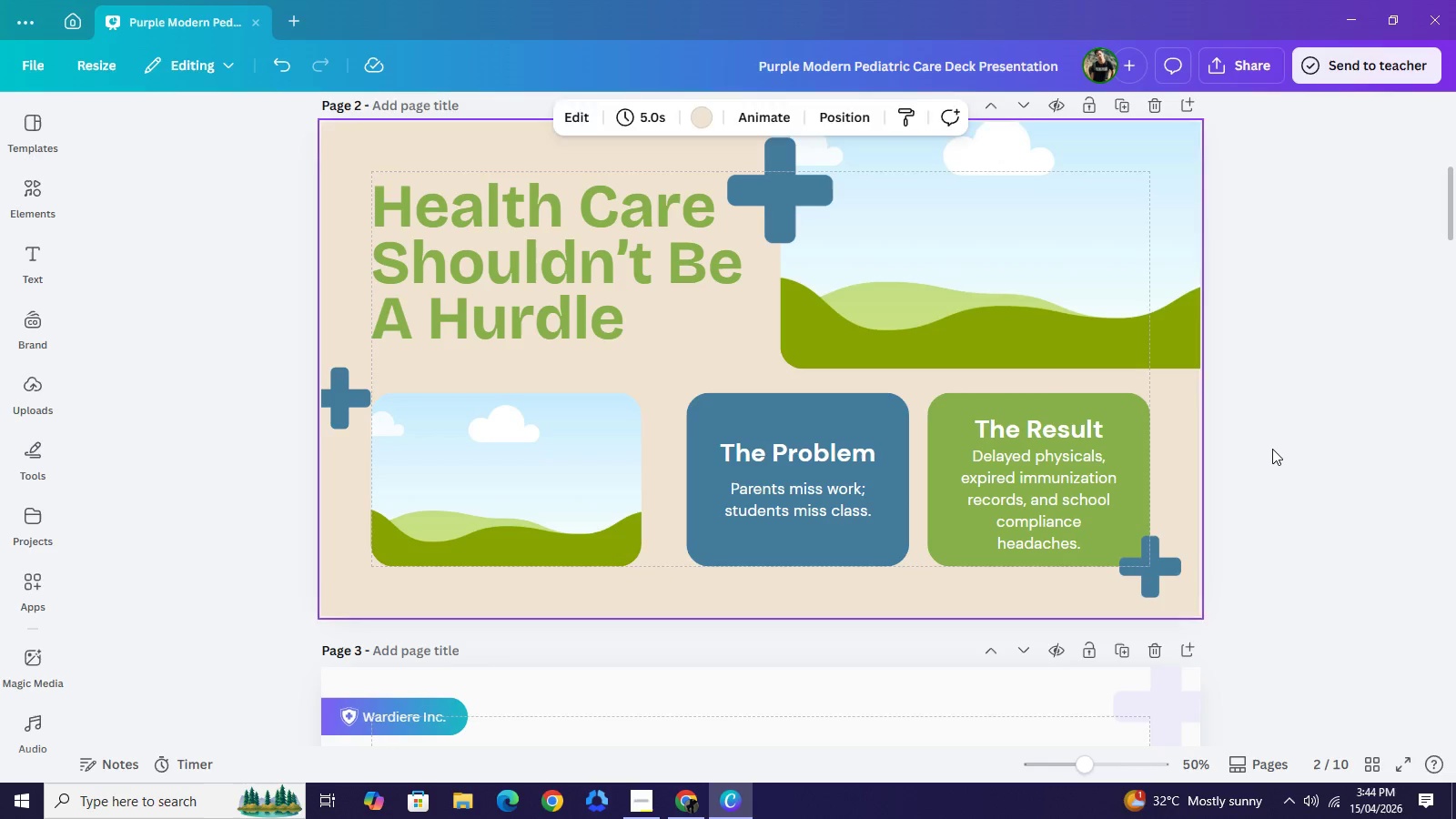 
left_click([1272, 449])
 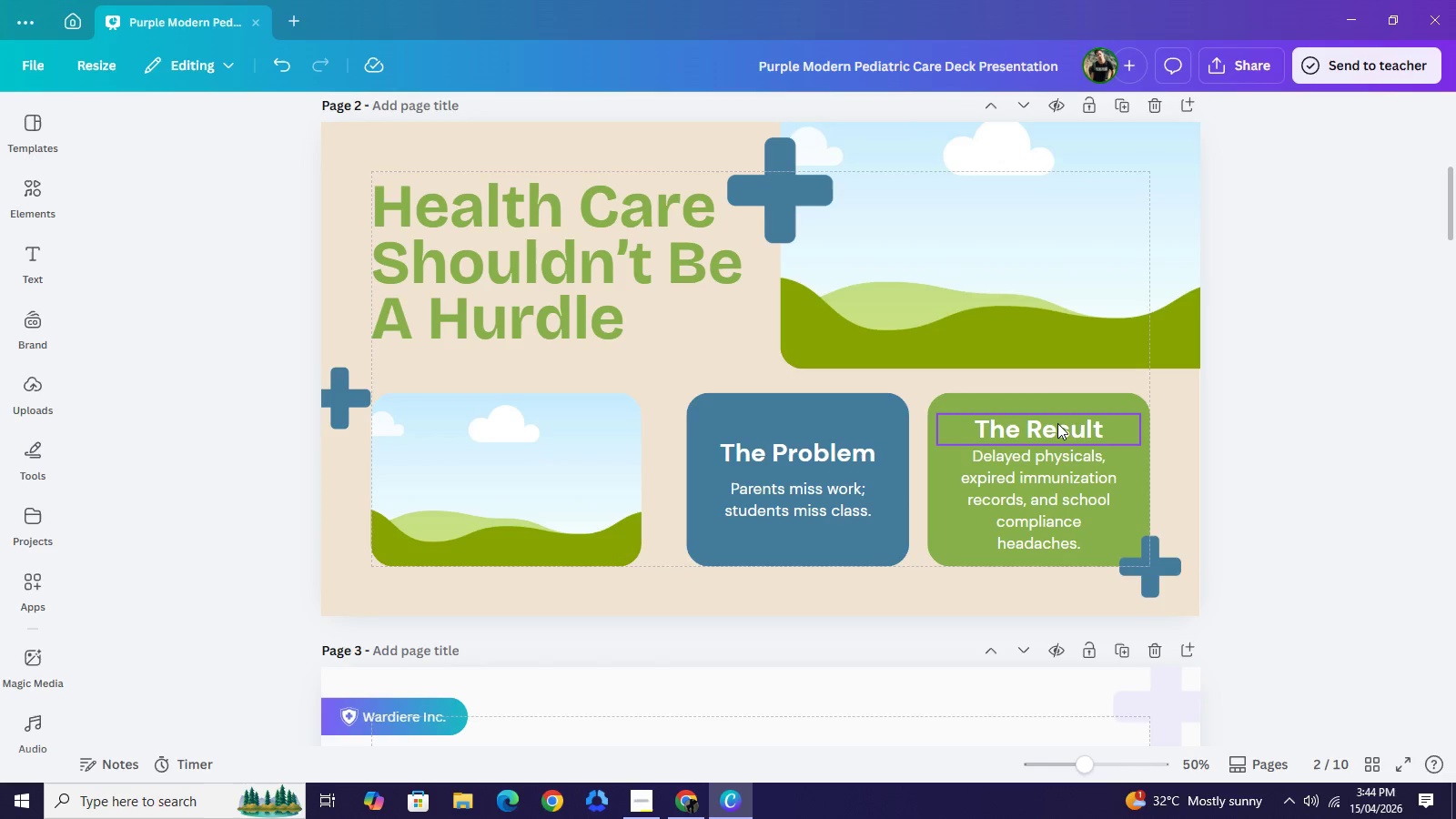 
left_click_drag(start_coordinate=[1057, 424], to_coordinate=[1056, 417])
 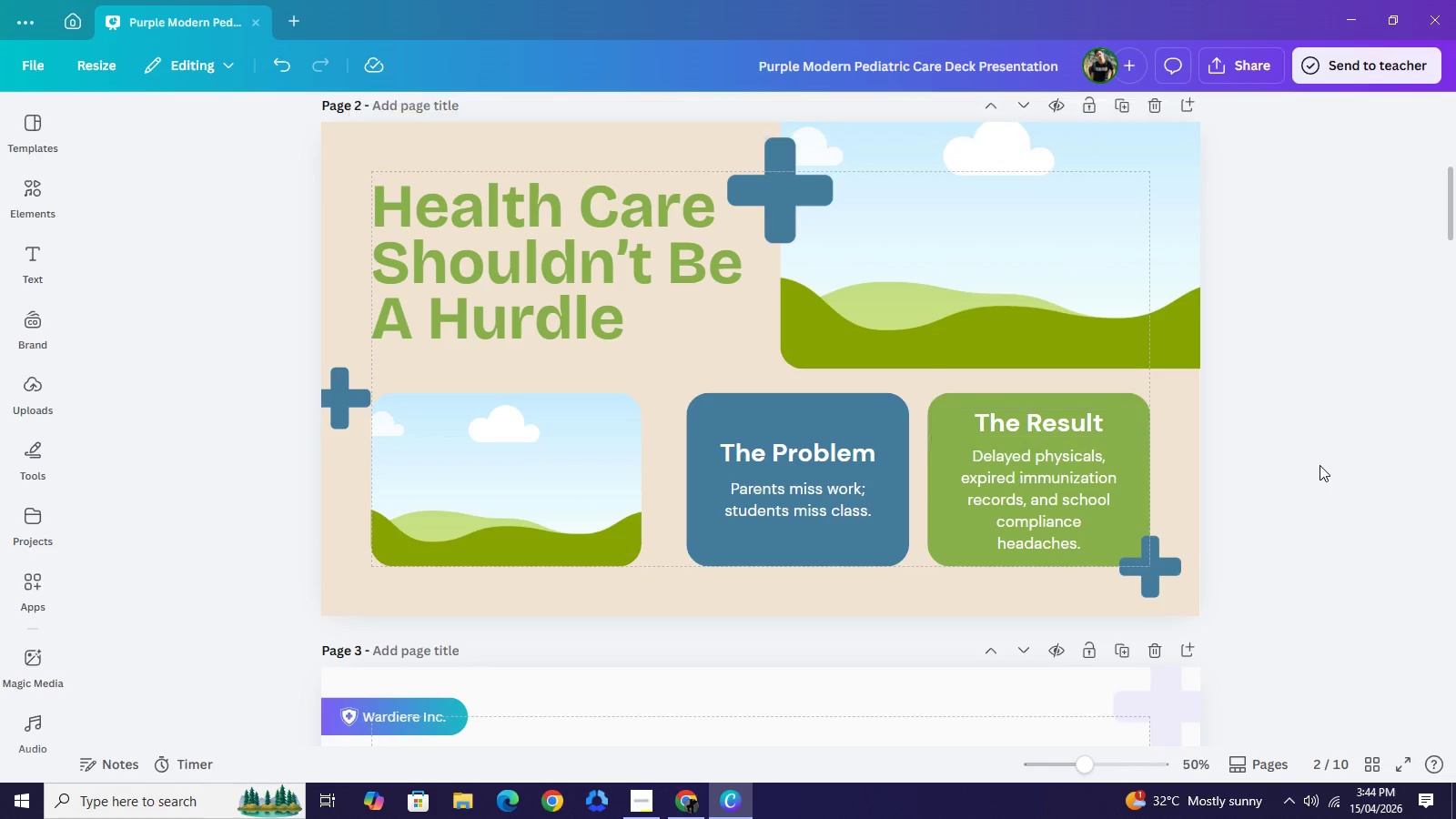 
left_click([1320, 465])
 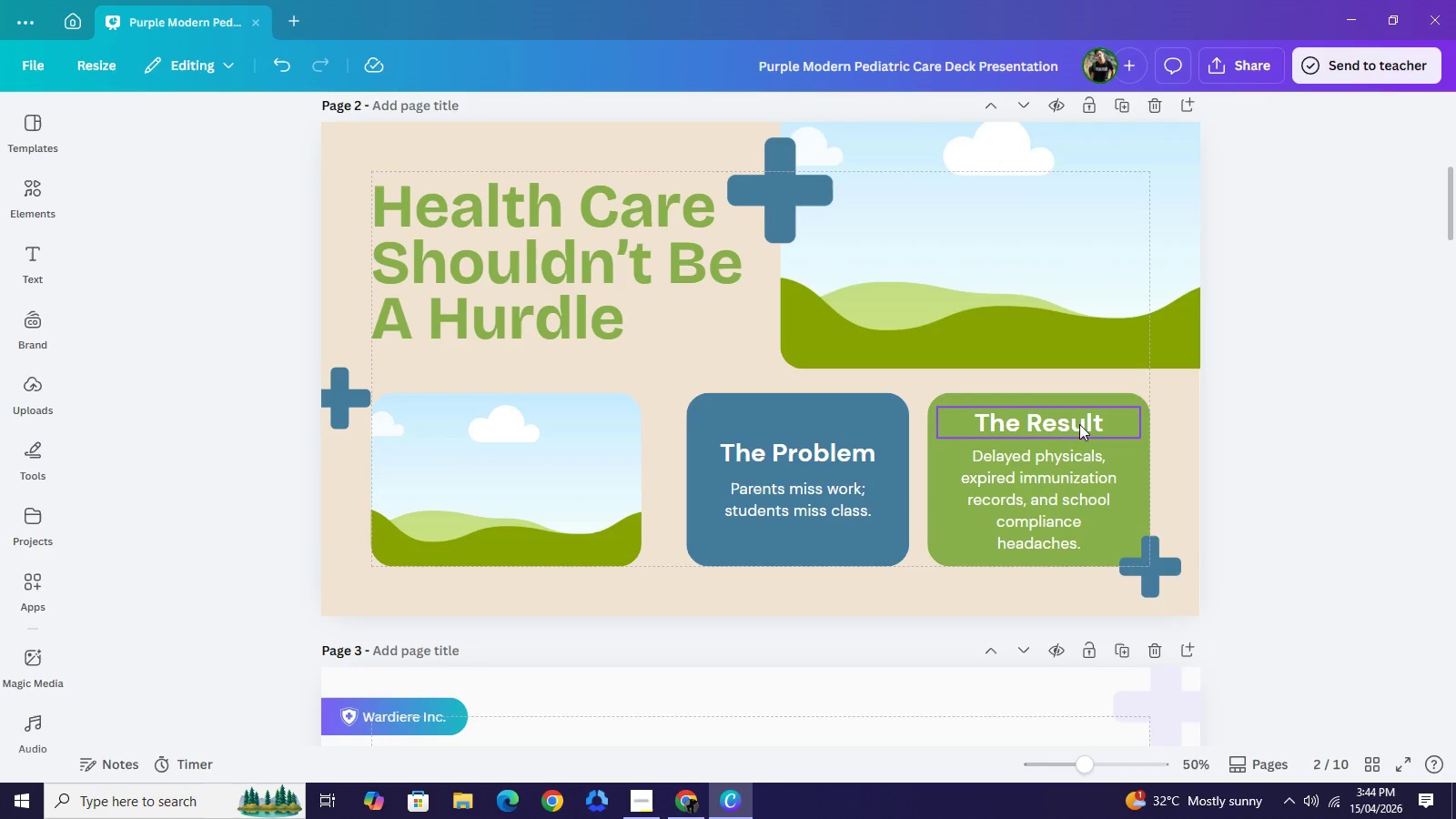 
left_click([1081, 485])
 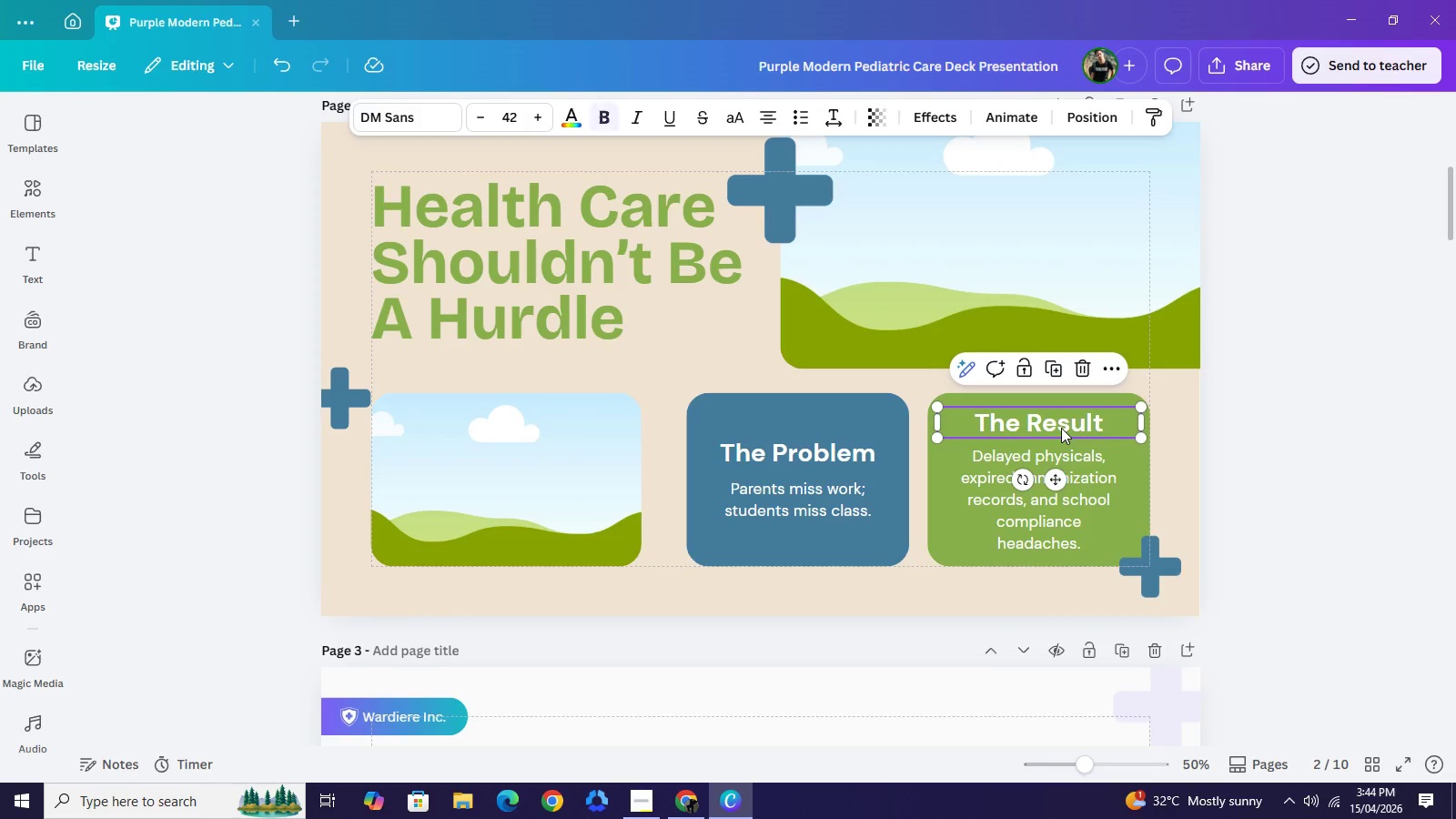 
left_click([1061, 428])
 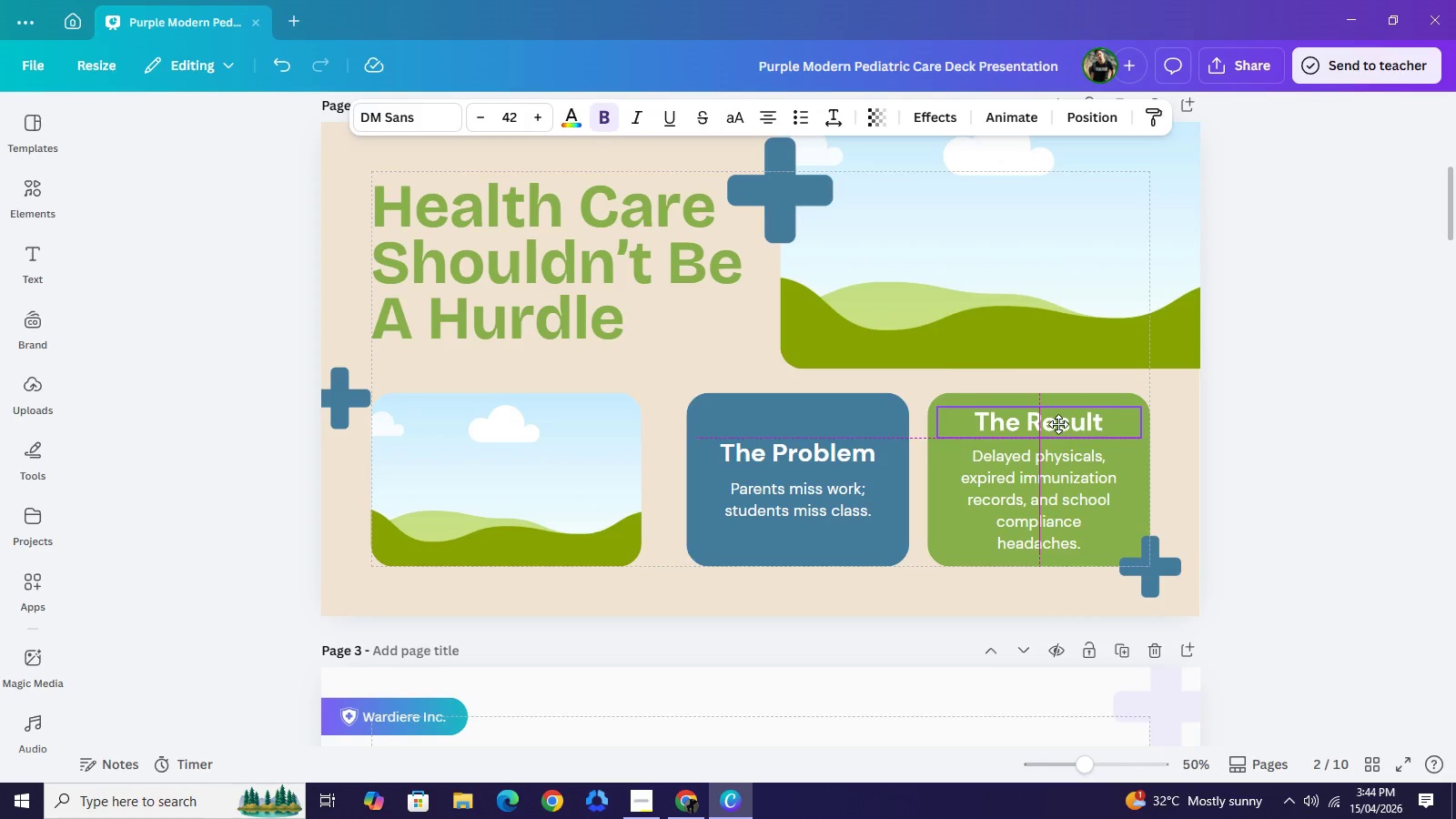 
left_click([1289, 437])
 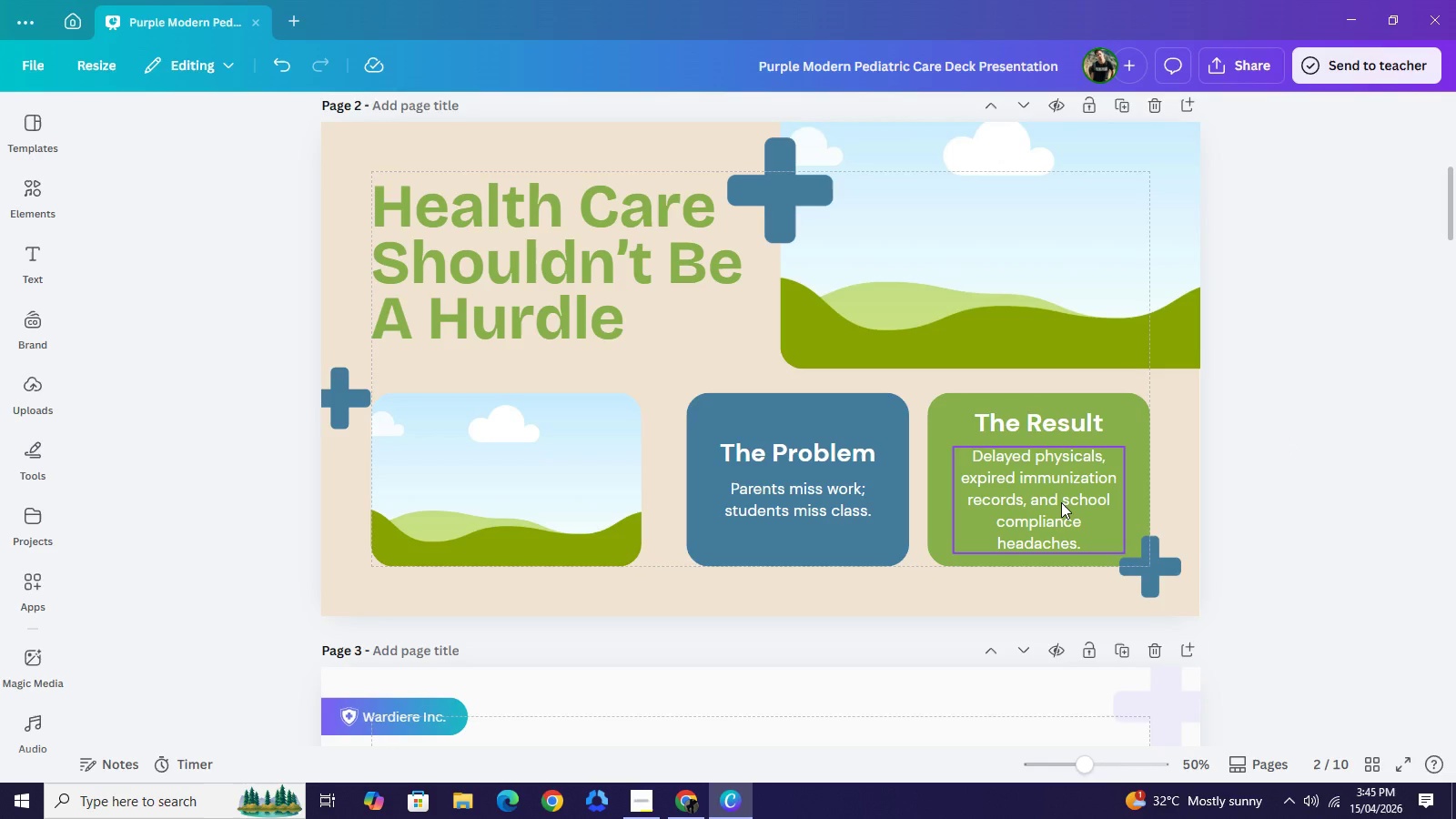 
left_click([1061, 502])
 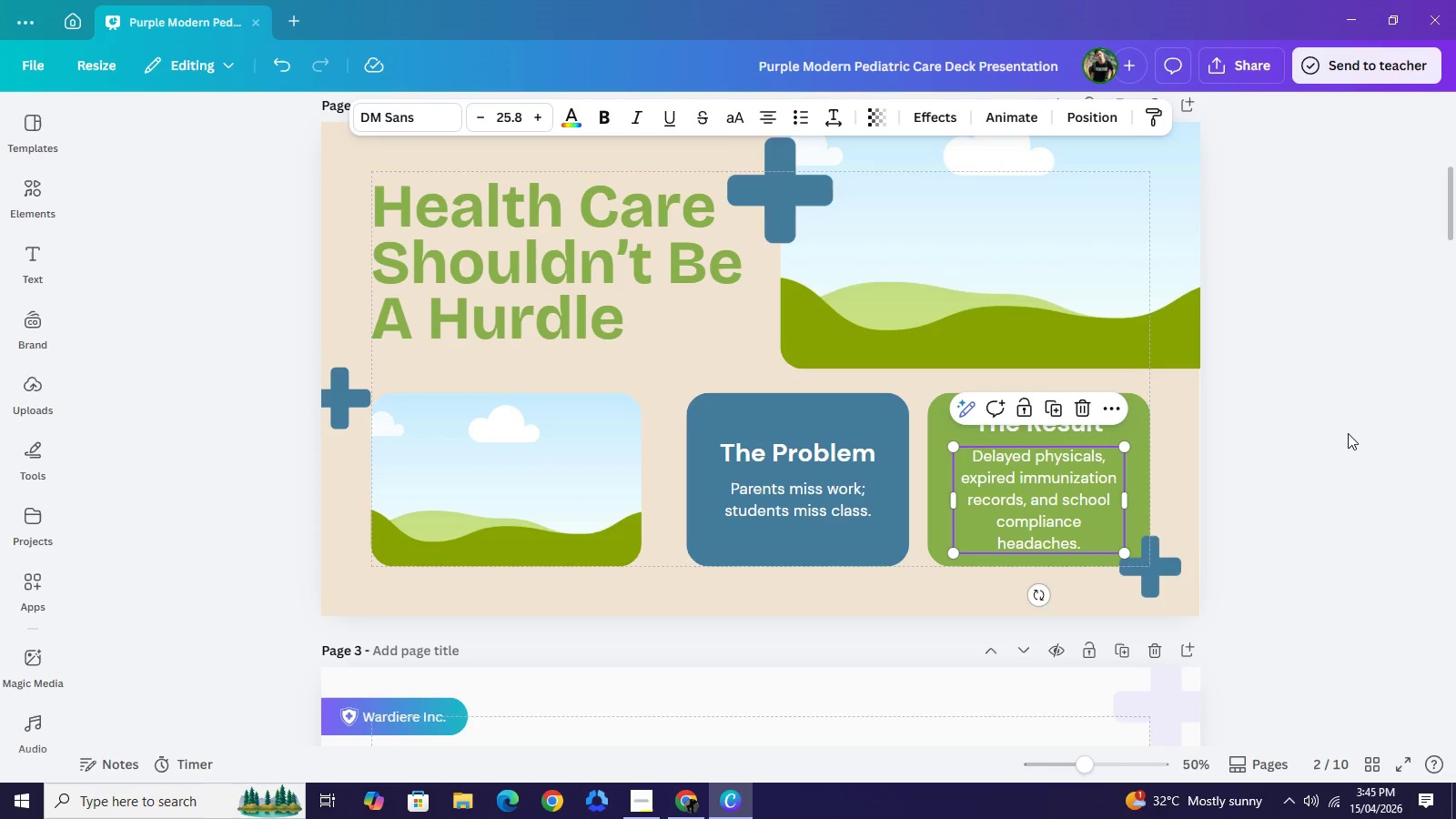 
left_click([1348, 433])
 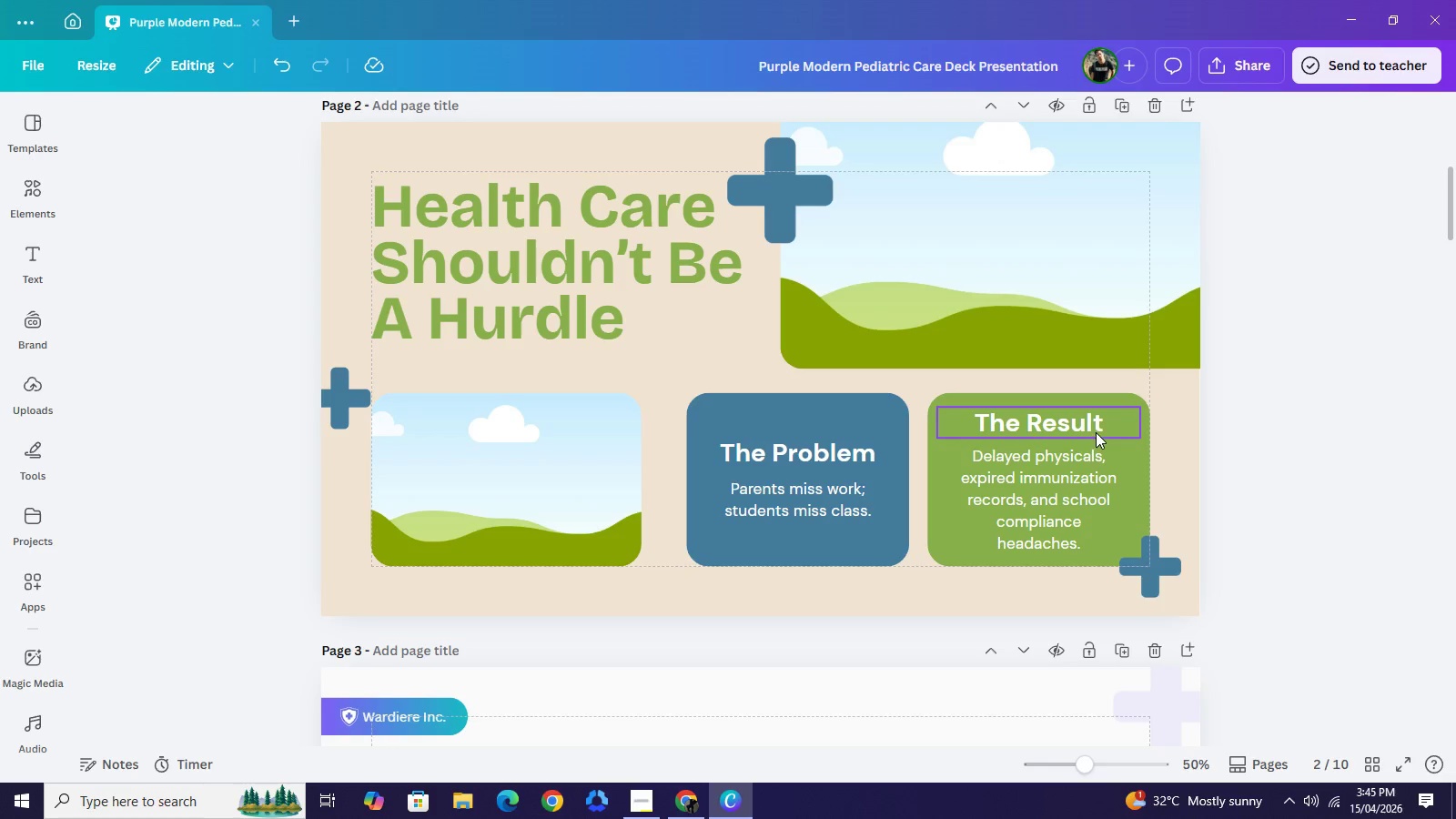 
left_click([1086, 431])
 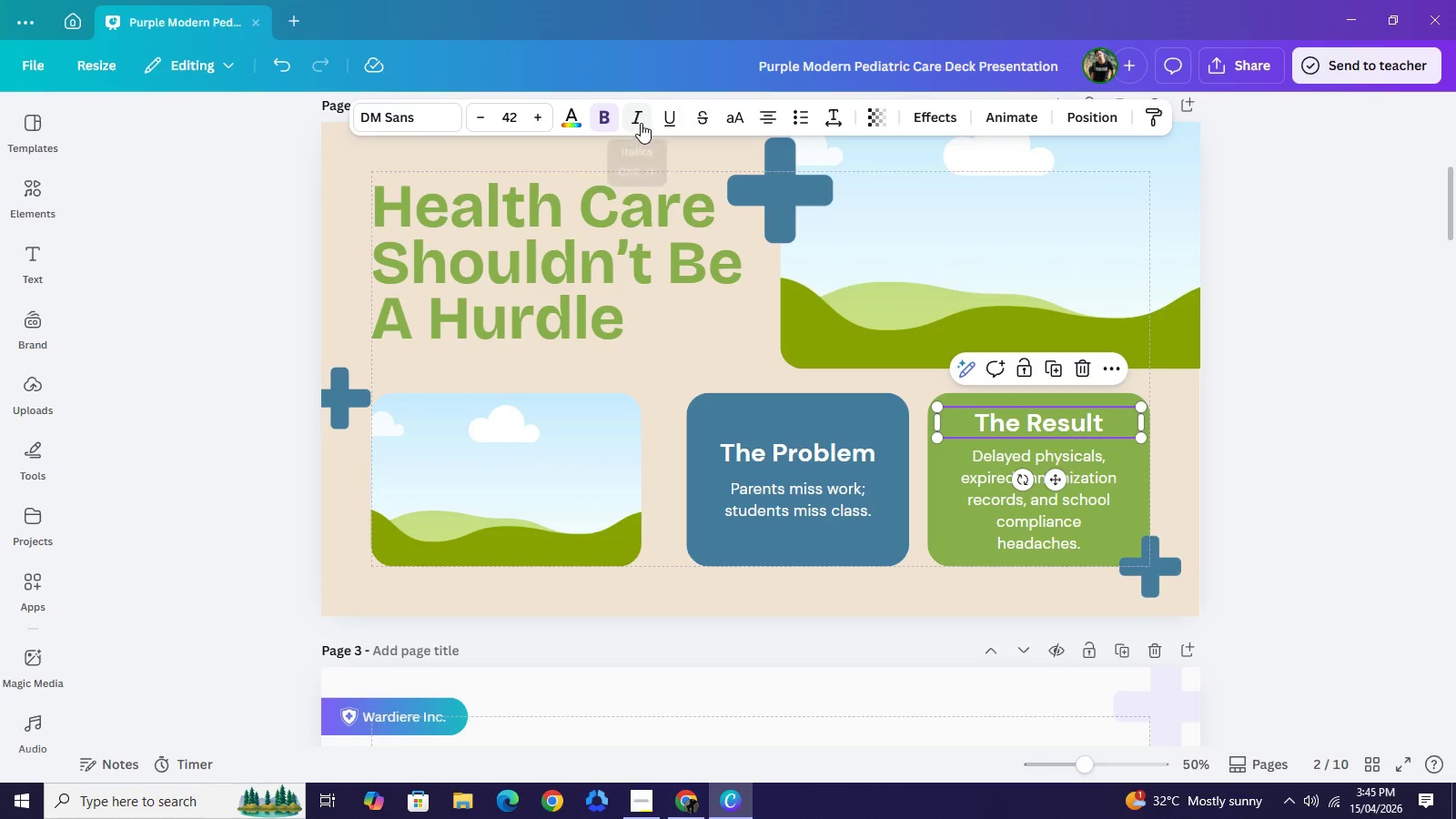 
left_click([641, 123])
 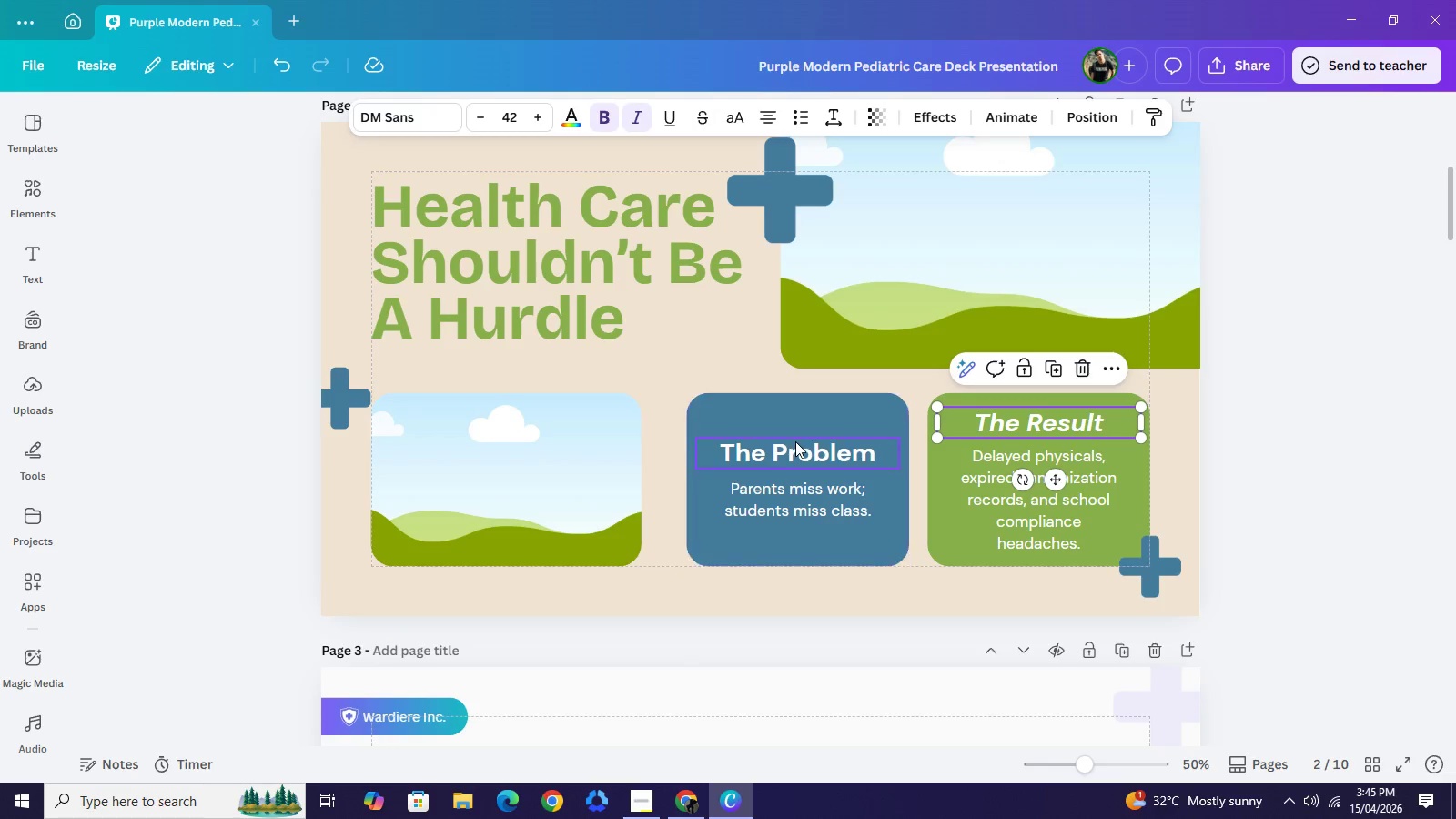 
left_click([795, 441])
 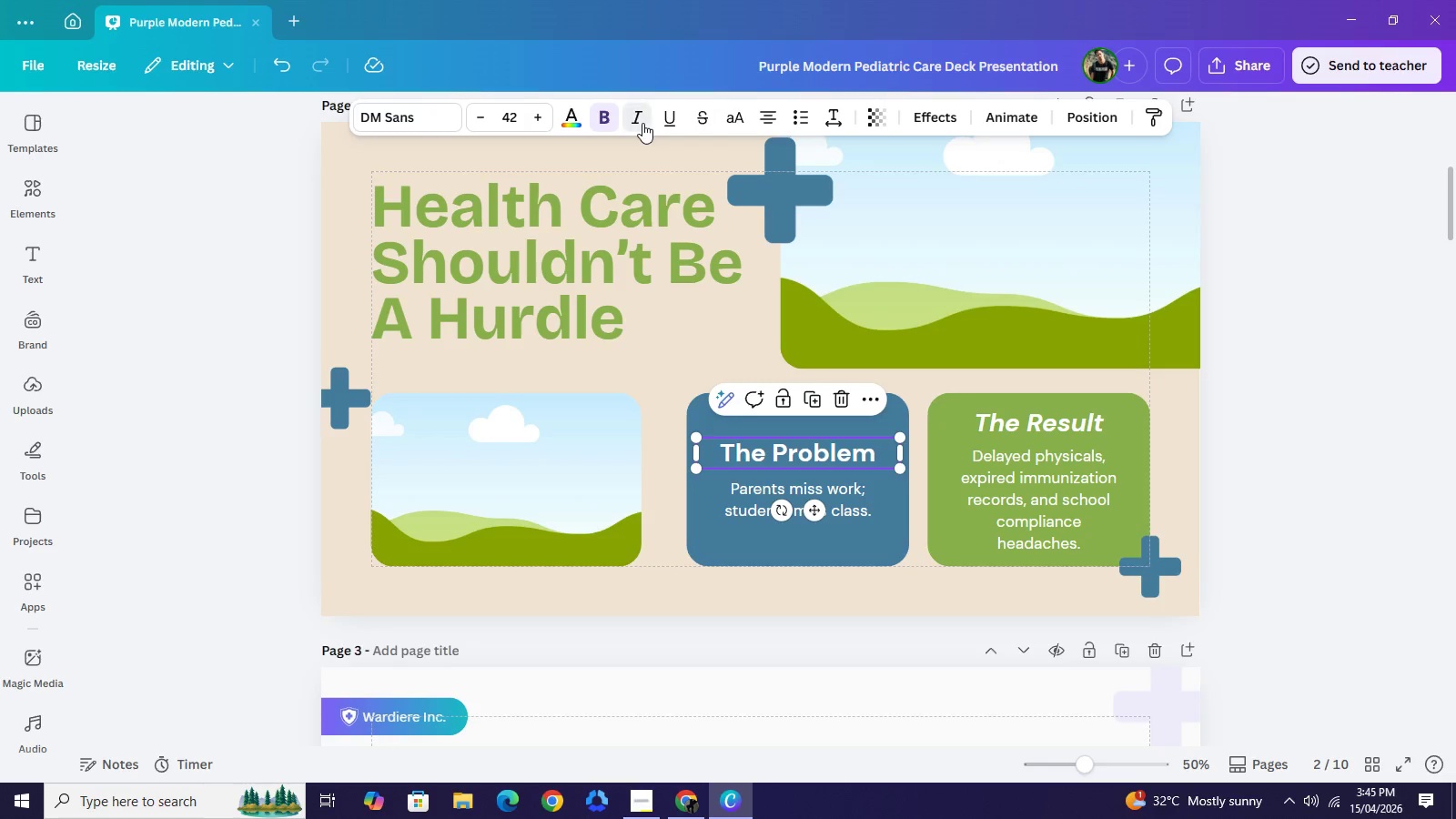 
left_click([642, 123])
 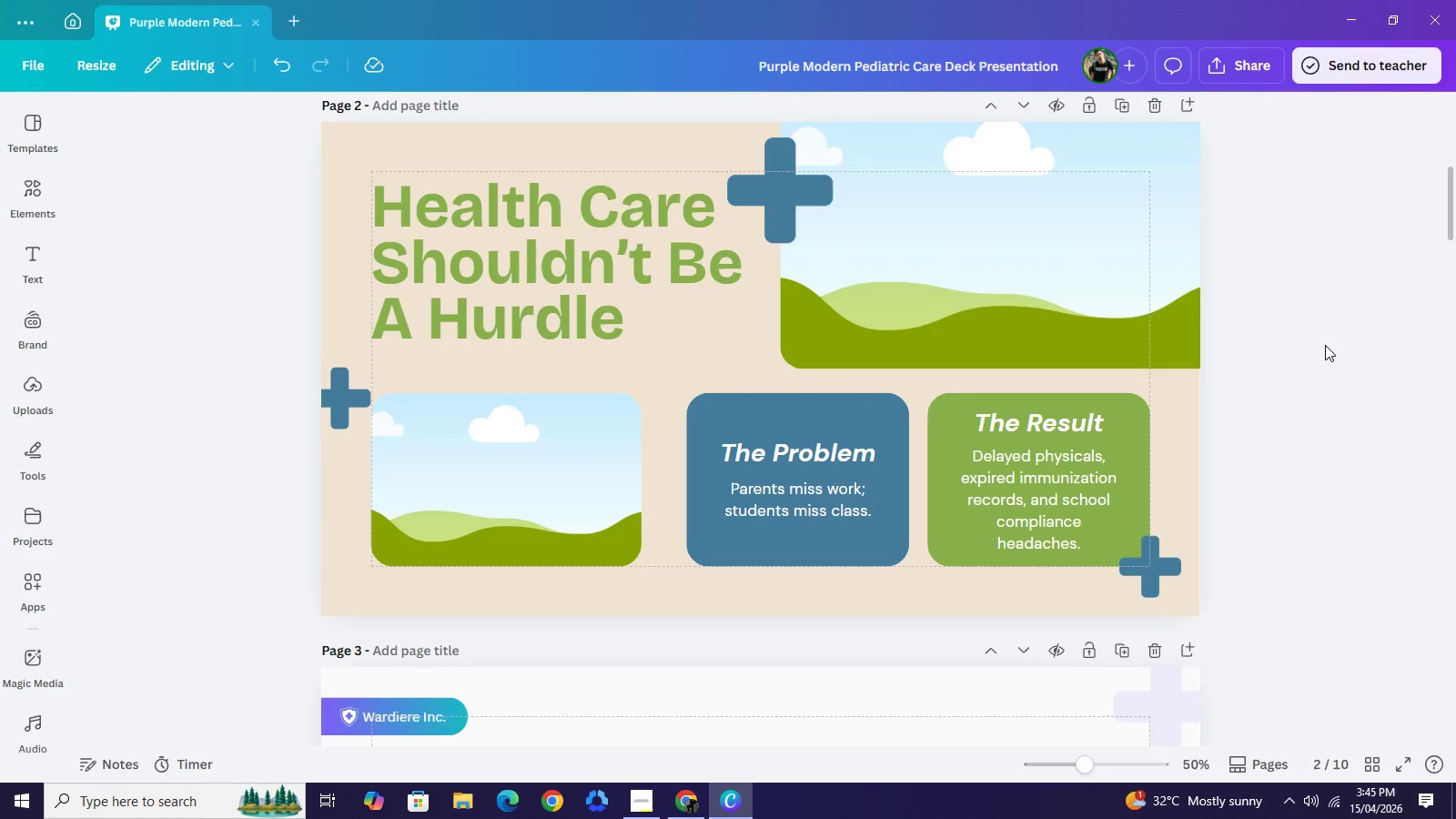 
double_click([1325, 345])
 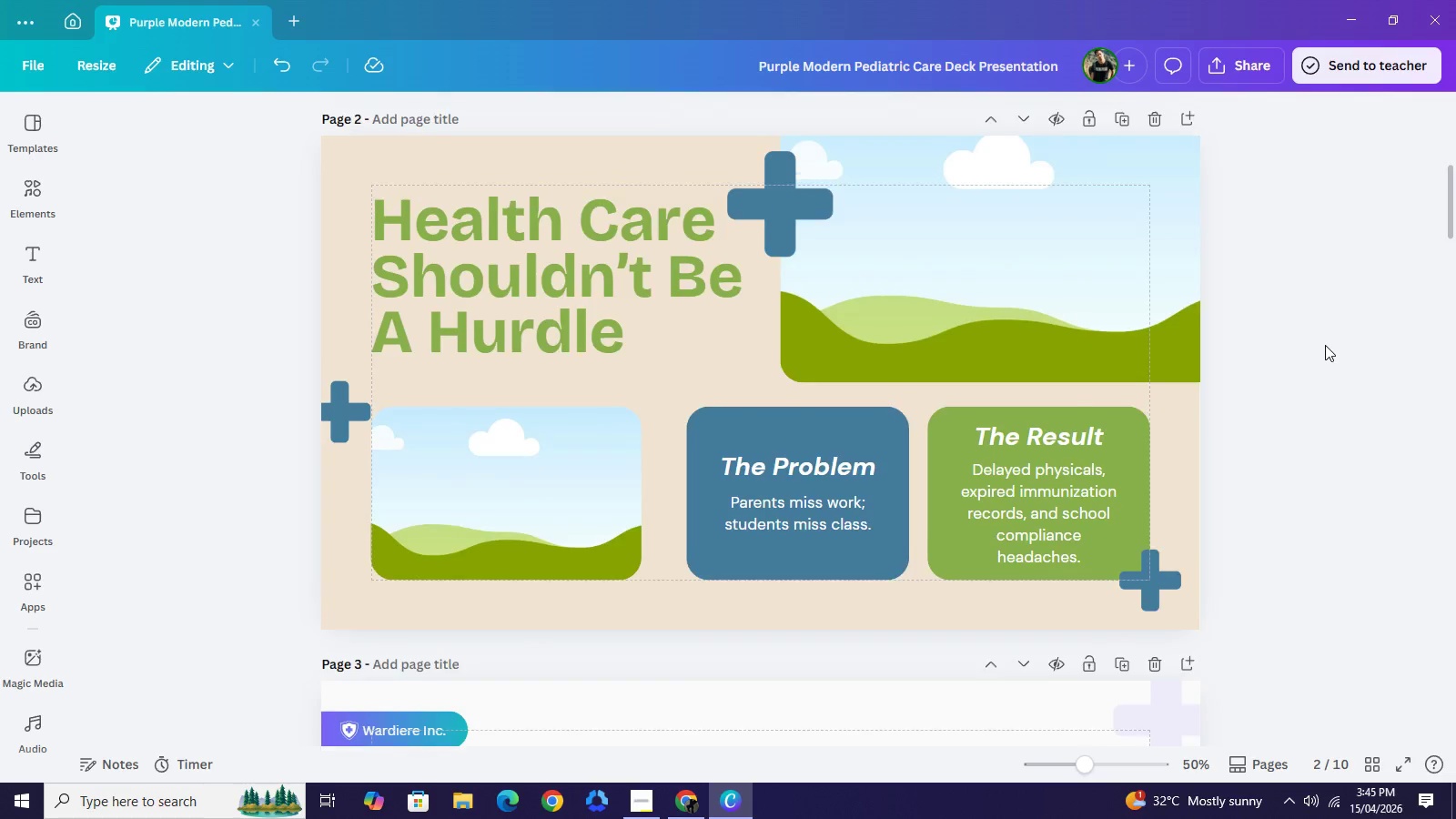 
scroll: coordinate [1325, 345], scroll_direction: up, amount: 3.0
 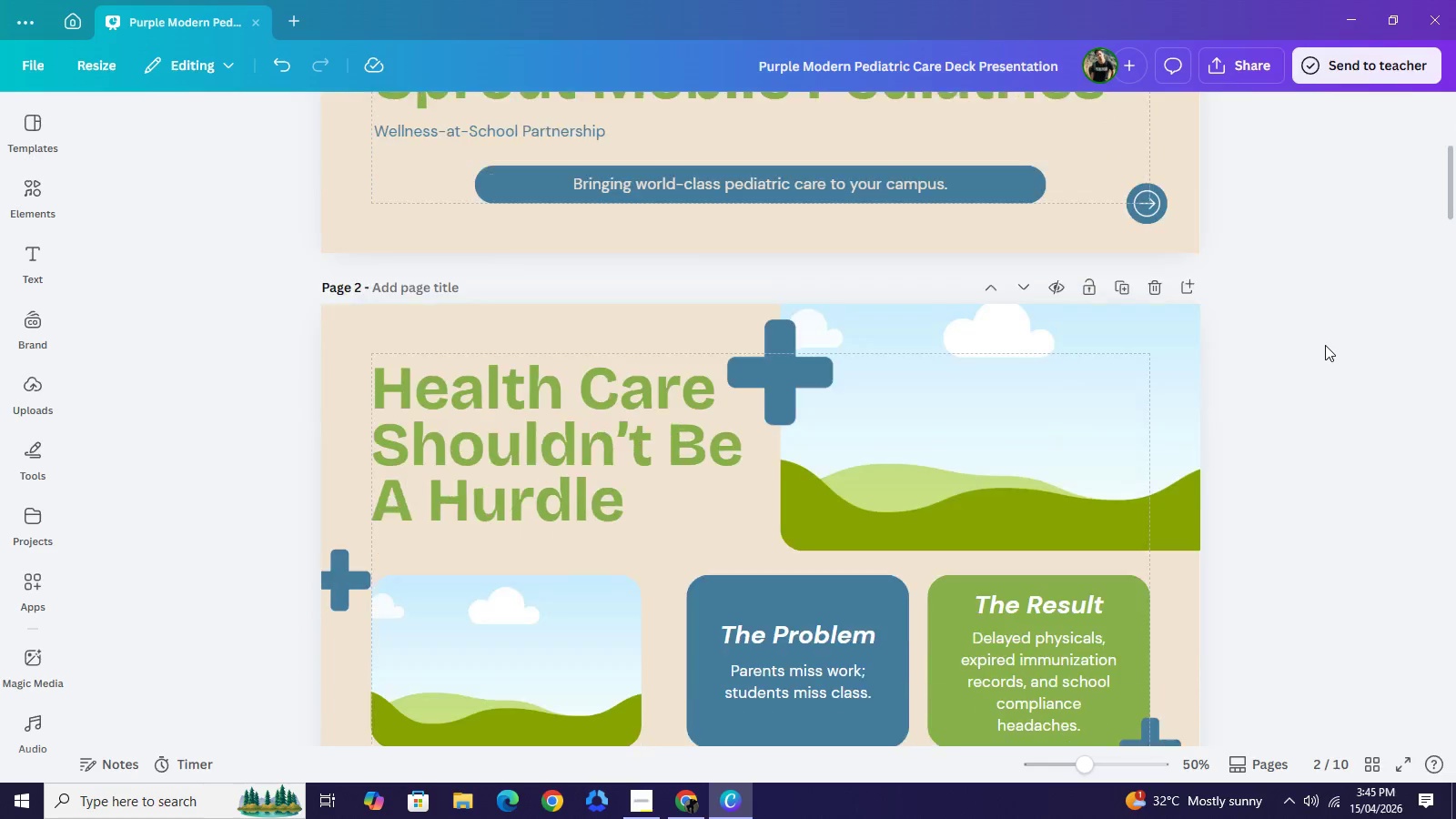 
scroll: coordinate [1325, 345], scroll_direction: down, amount: 1.0
 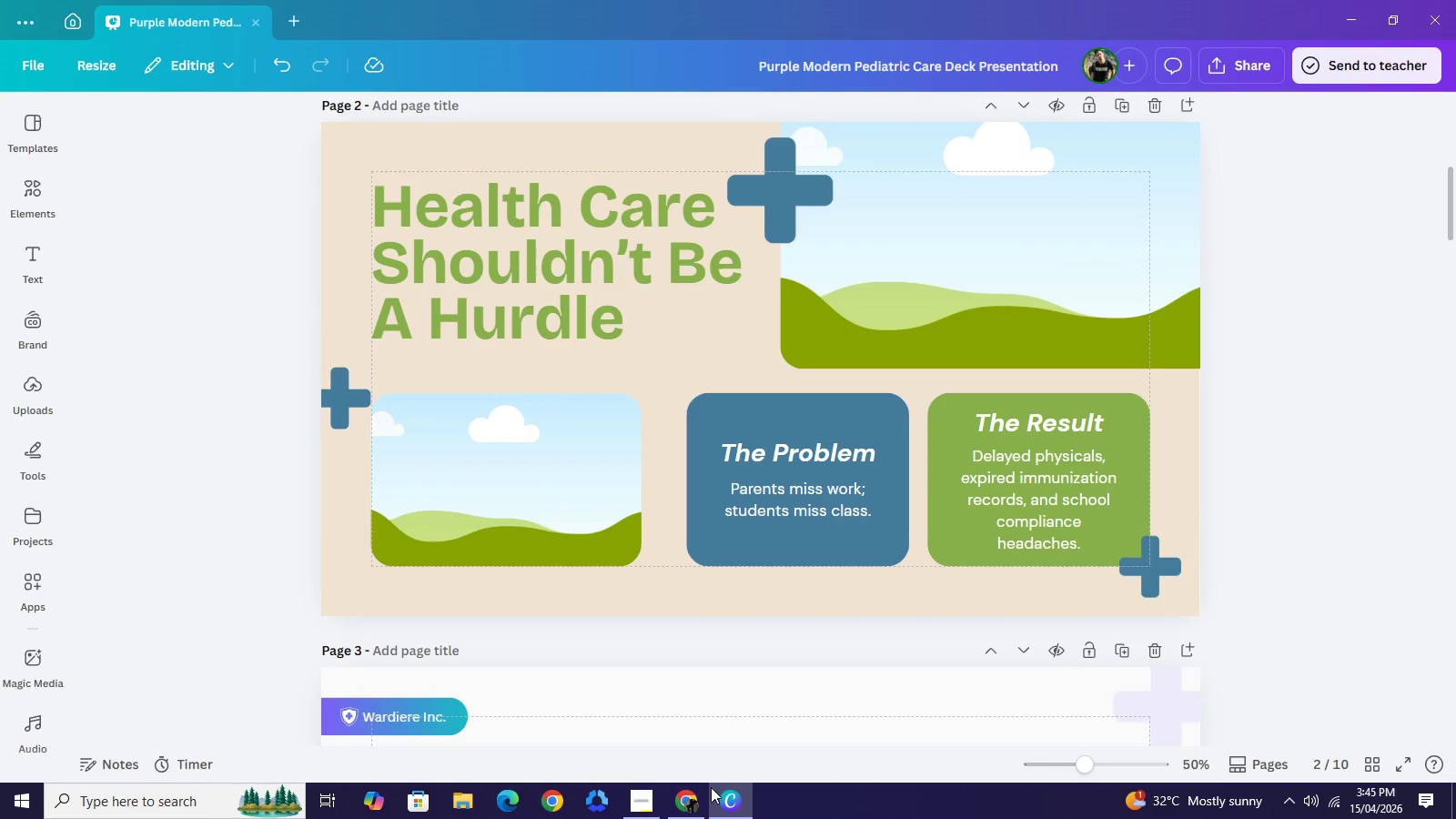 
left_click([688, 802])
 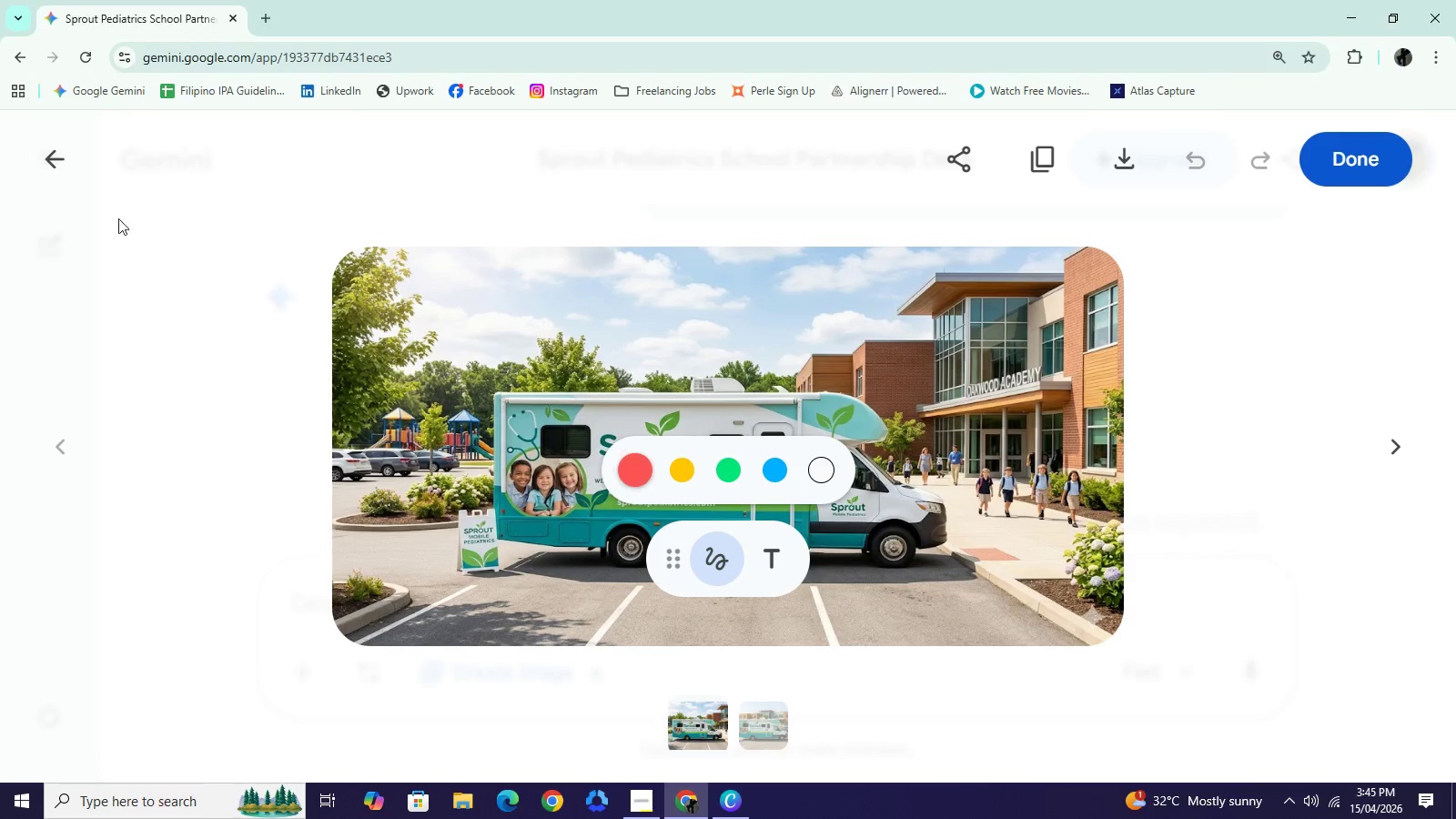 
left_click([67, 164])
 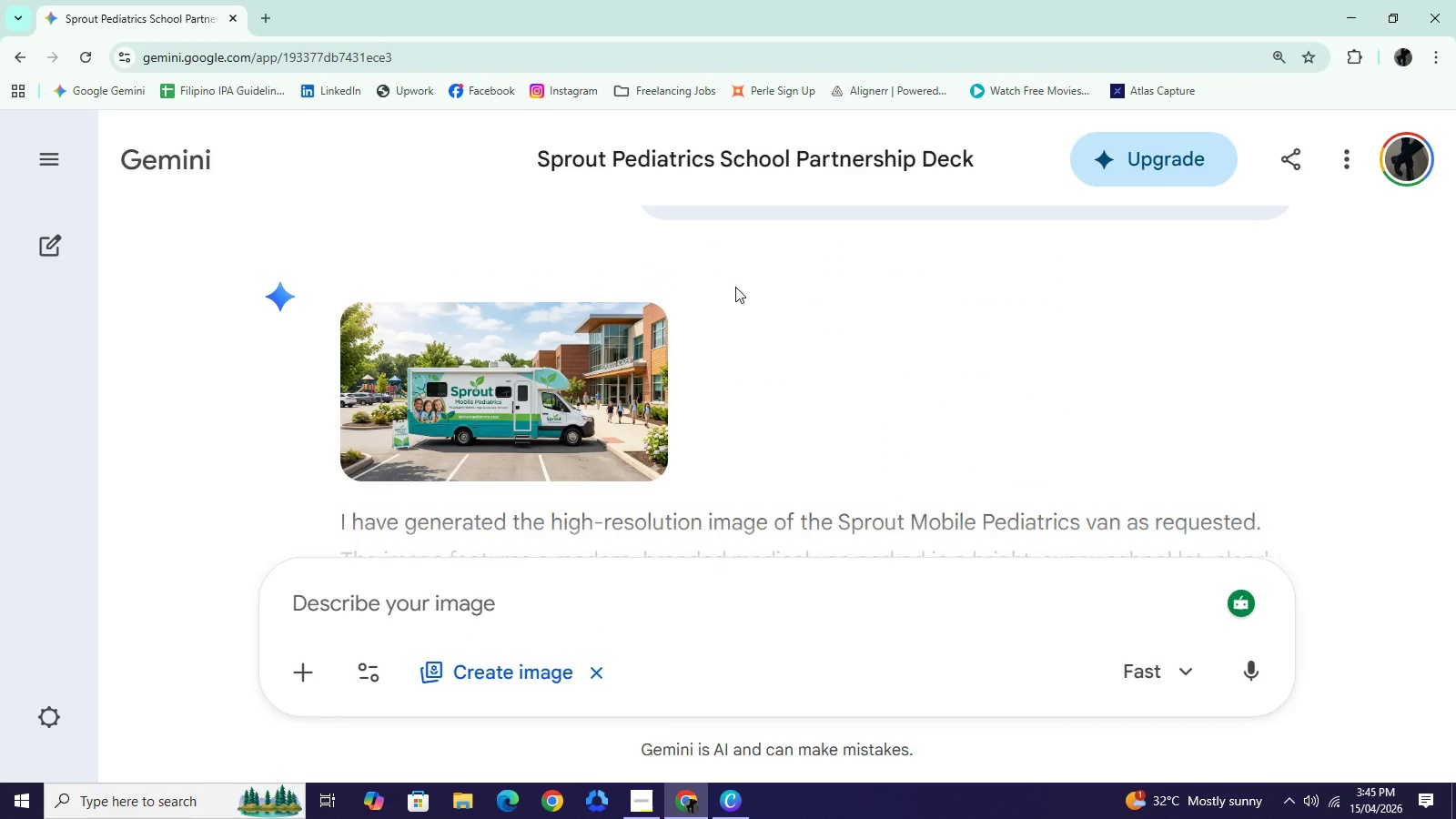 
scroll: coordinate [733, 283], scroll_direction: up, amount: 3.0
 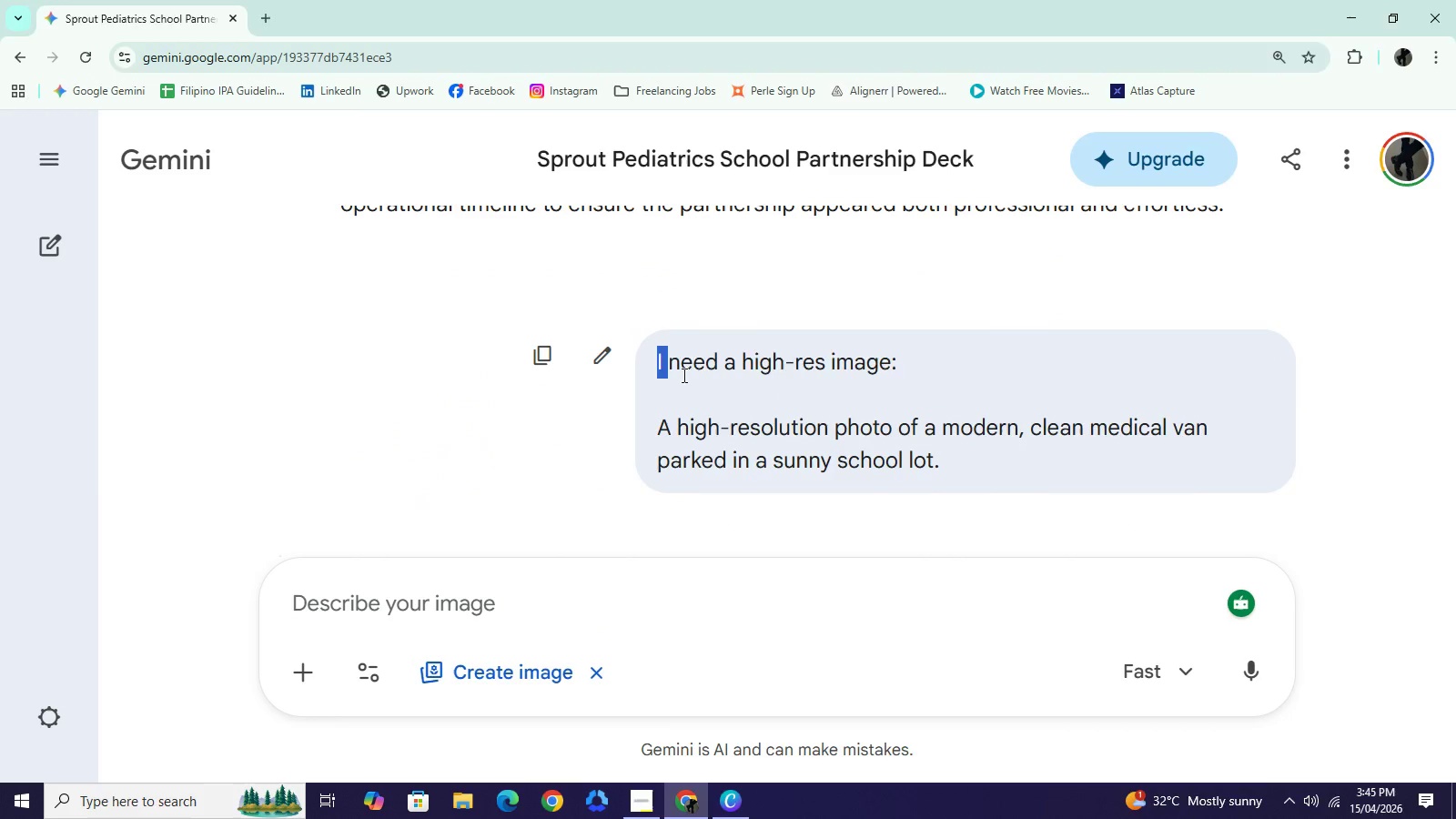 
left_click_drag(start_coordinate=[656, 361], to_coordinate=[892, 424])
 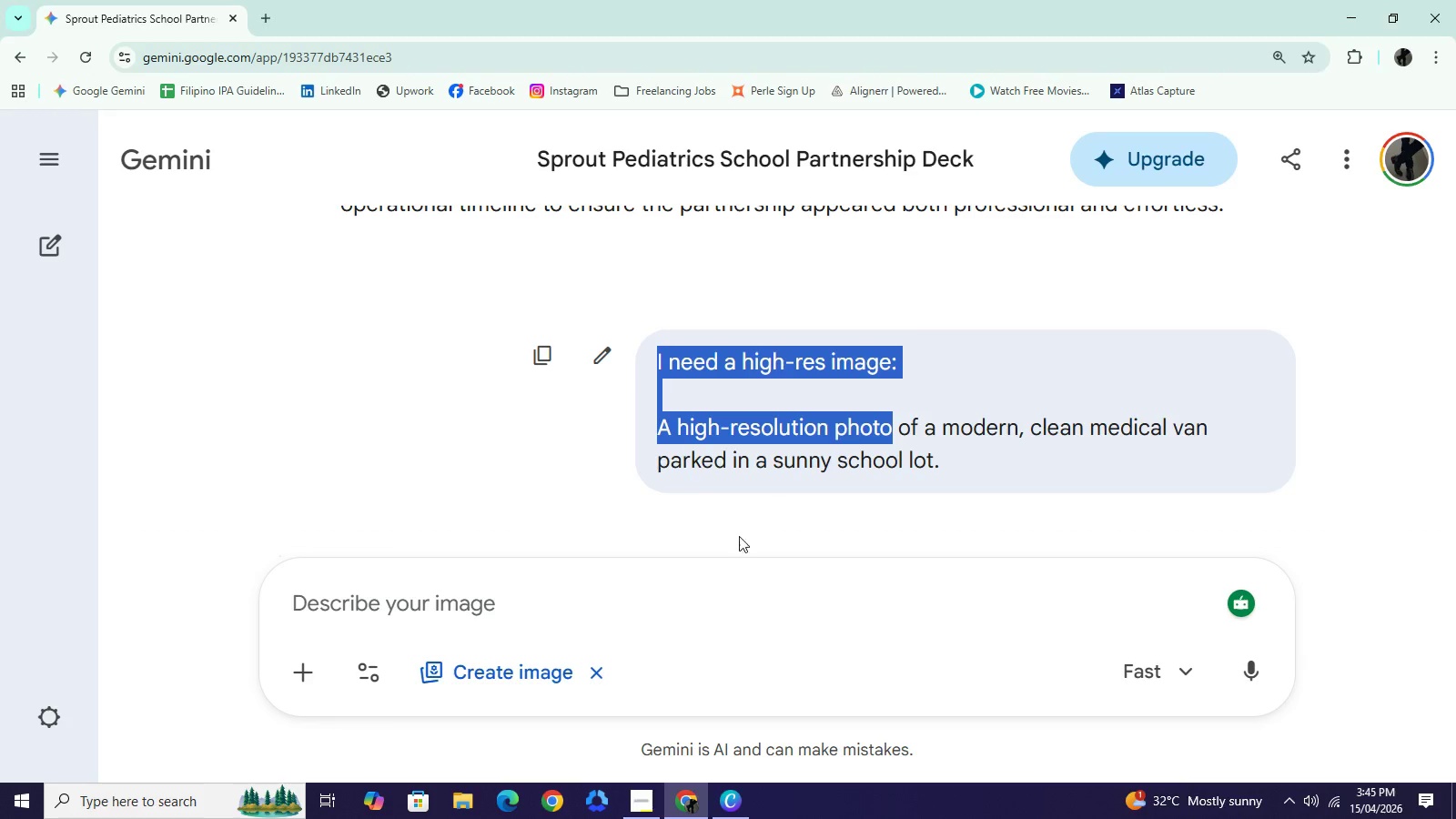 
key(Control+C)
 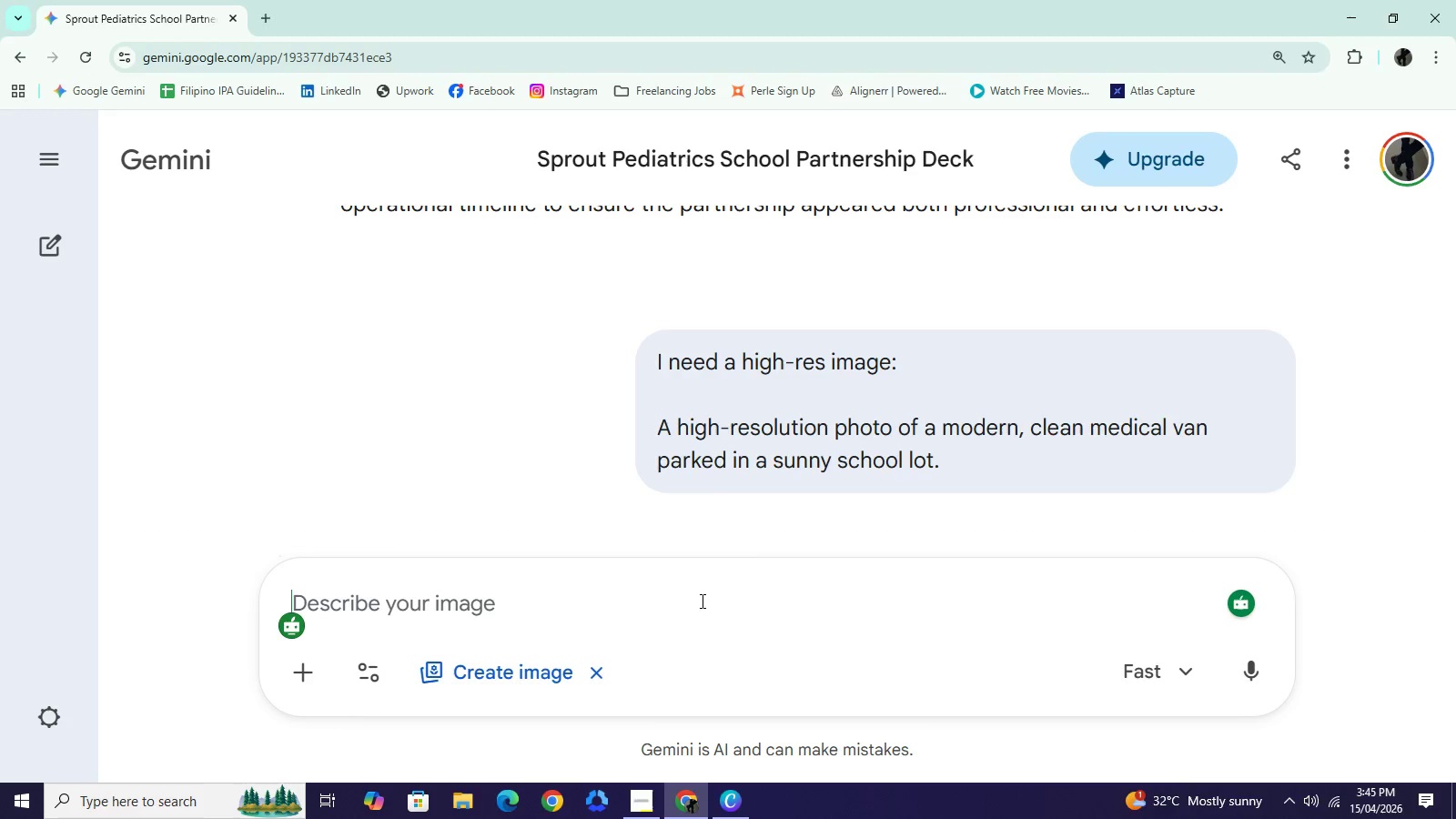 
key(Control+V)
 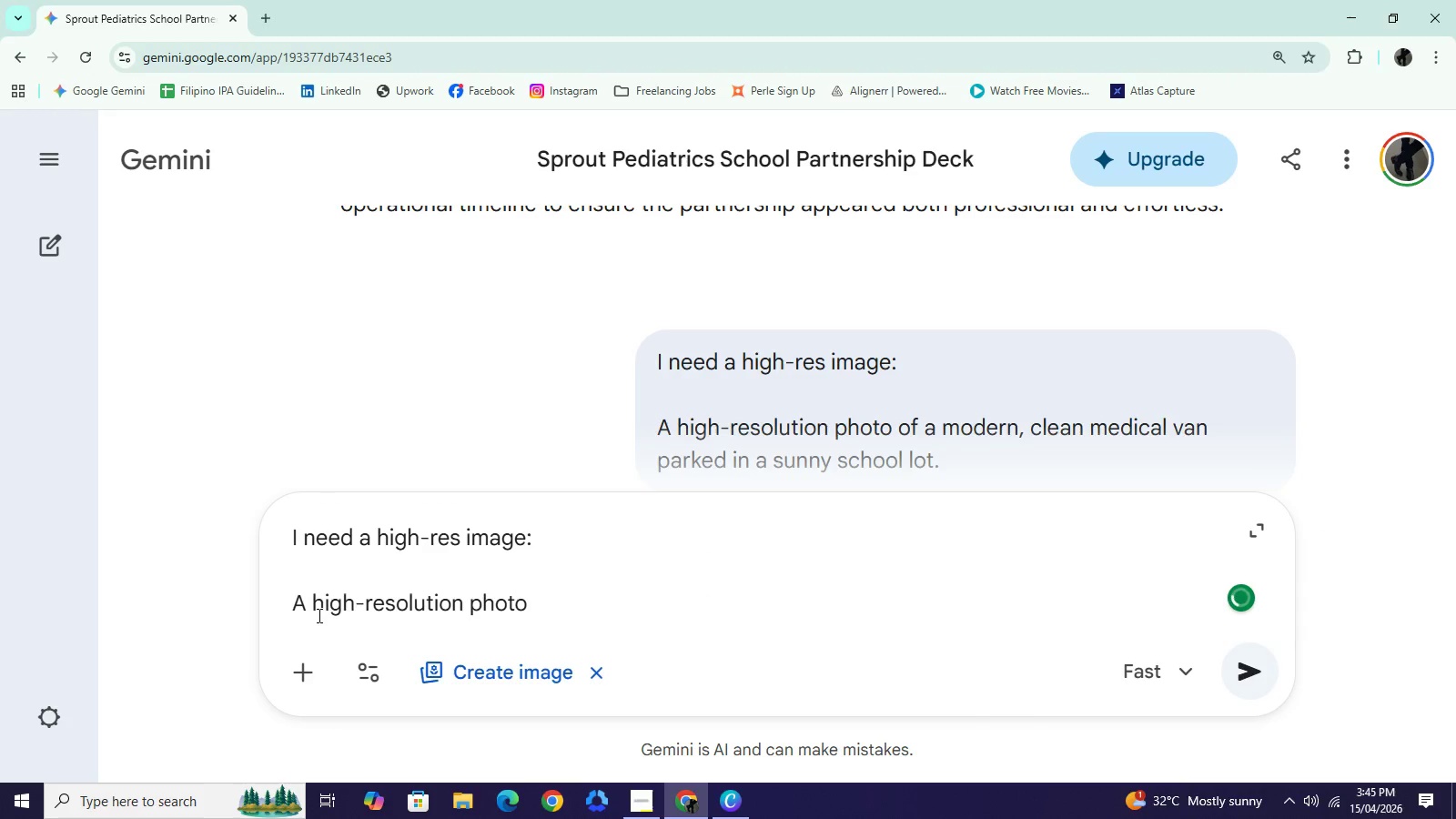 
double_click([306, 602])
 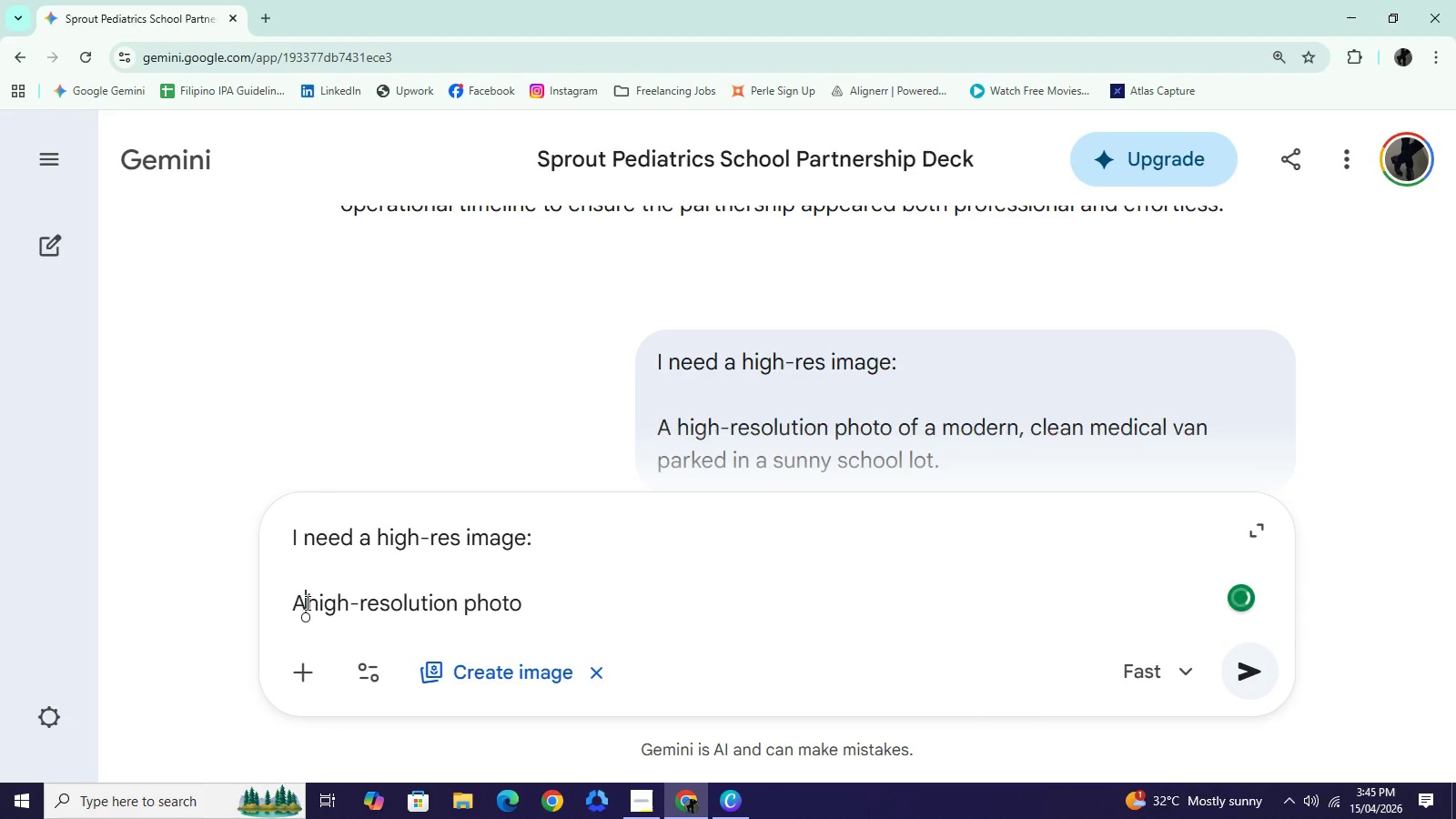 
key(Backspace)
 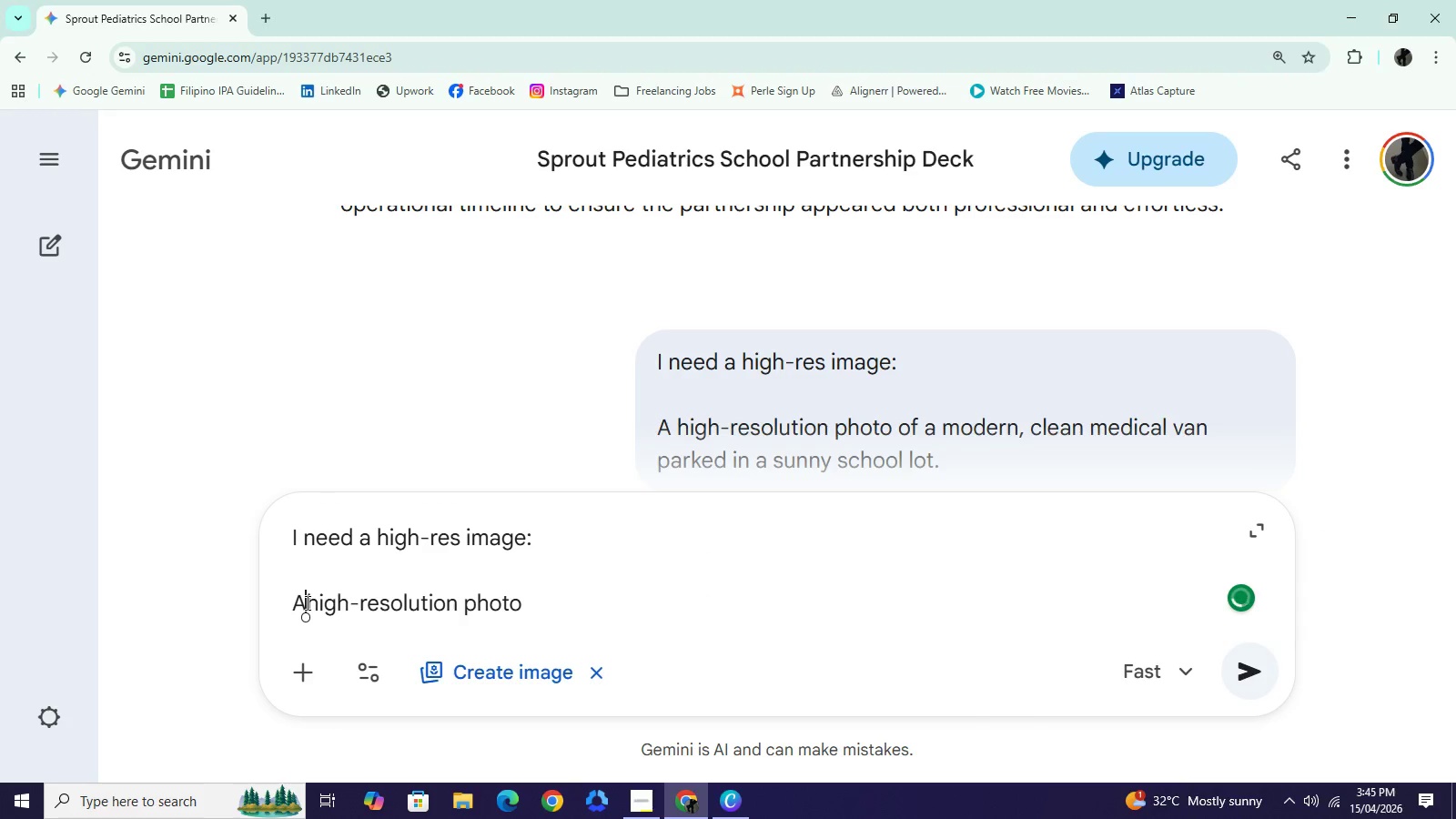 
key(Shift+2)
 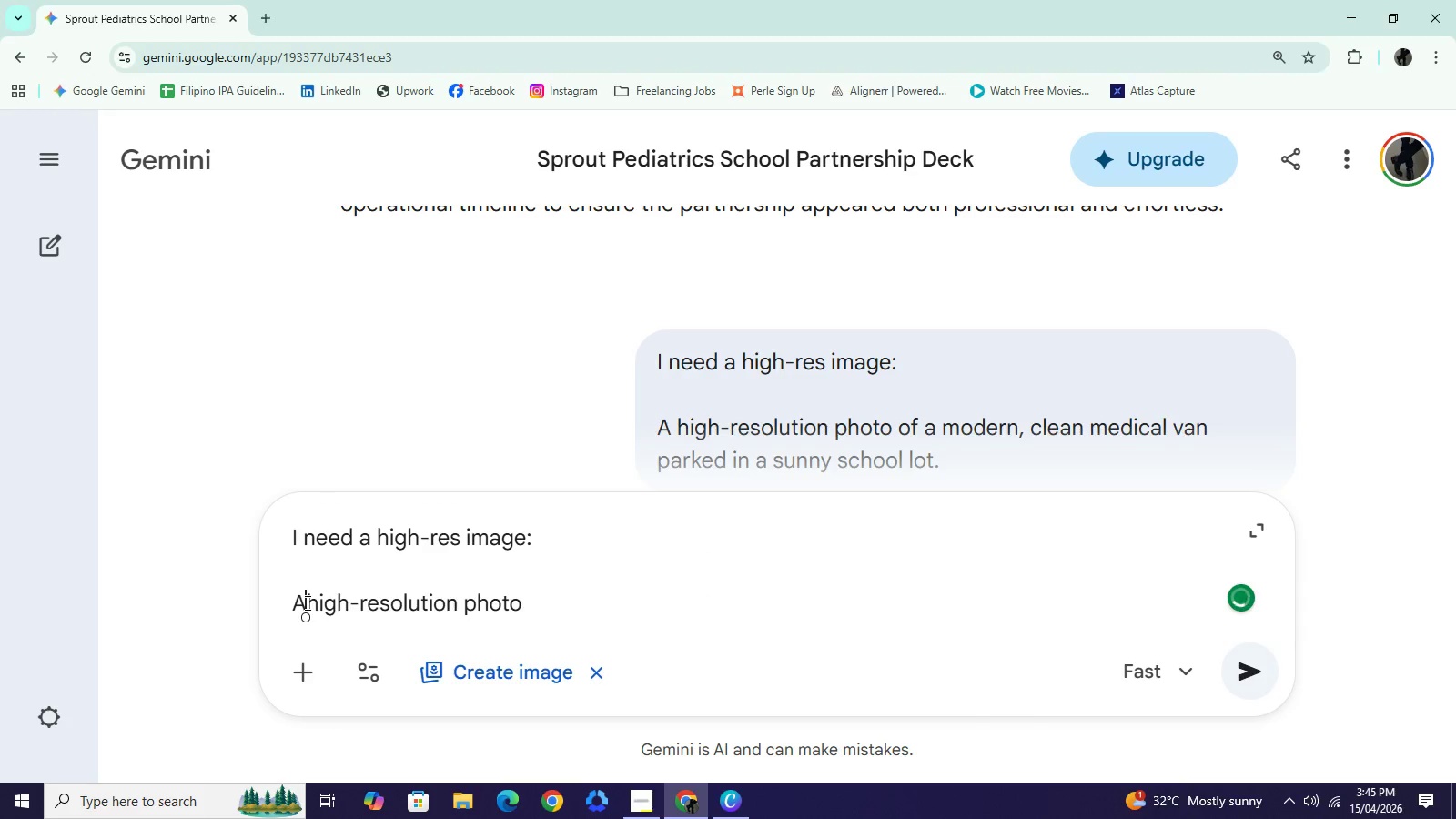 
key(Backspace)
 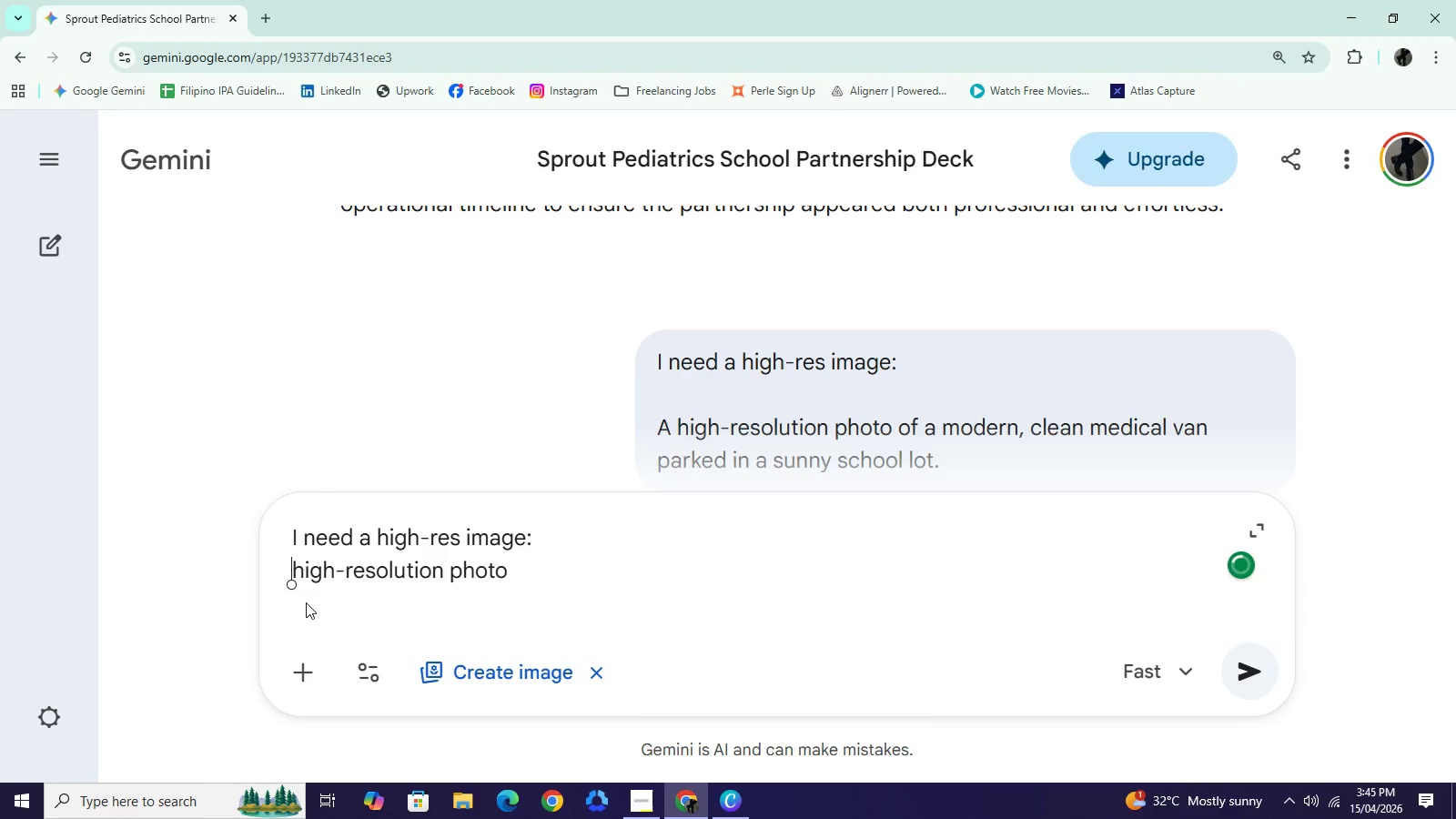 
key(Backspace)
 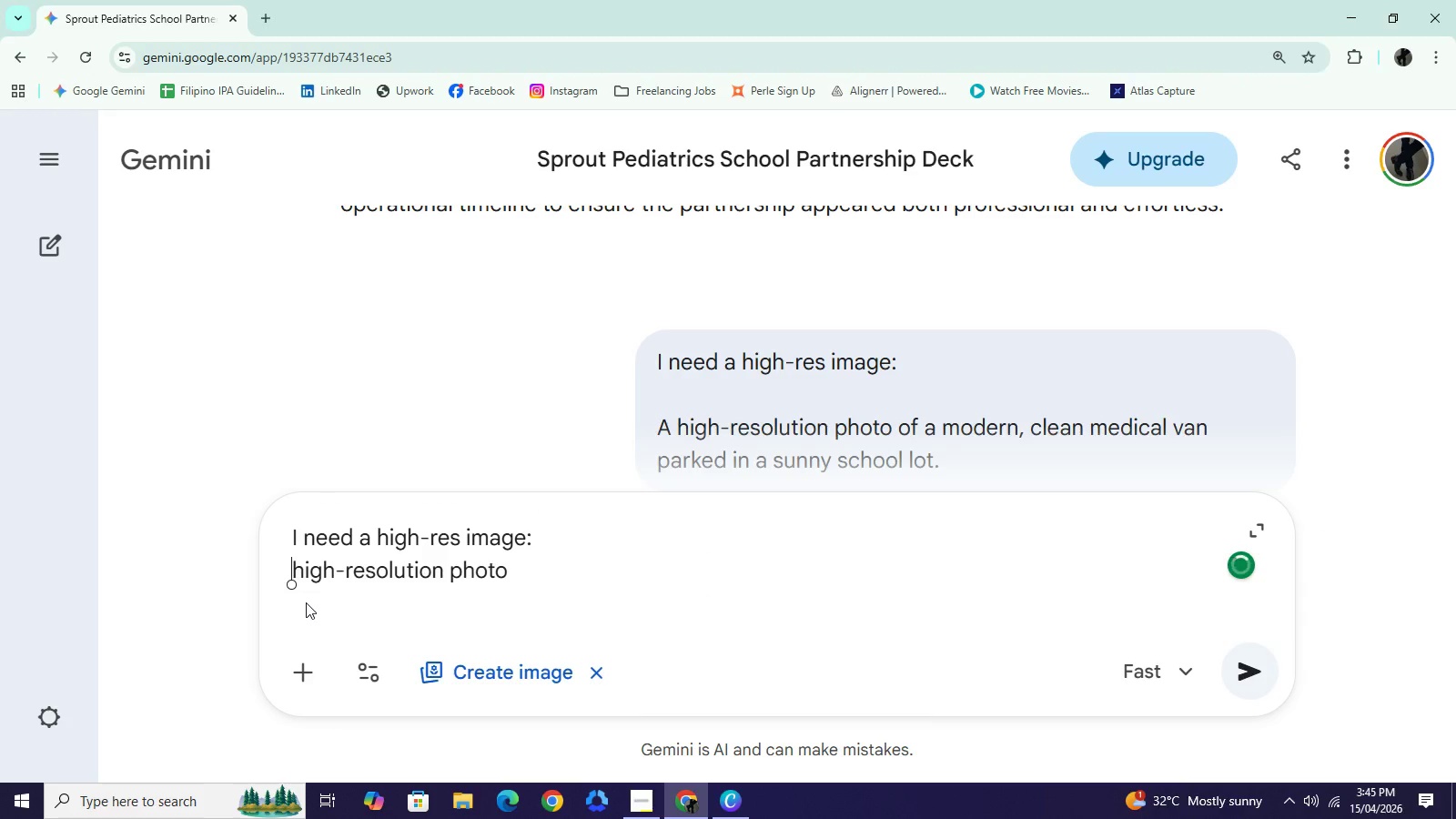 
key(Backspace)
 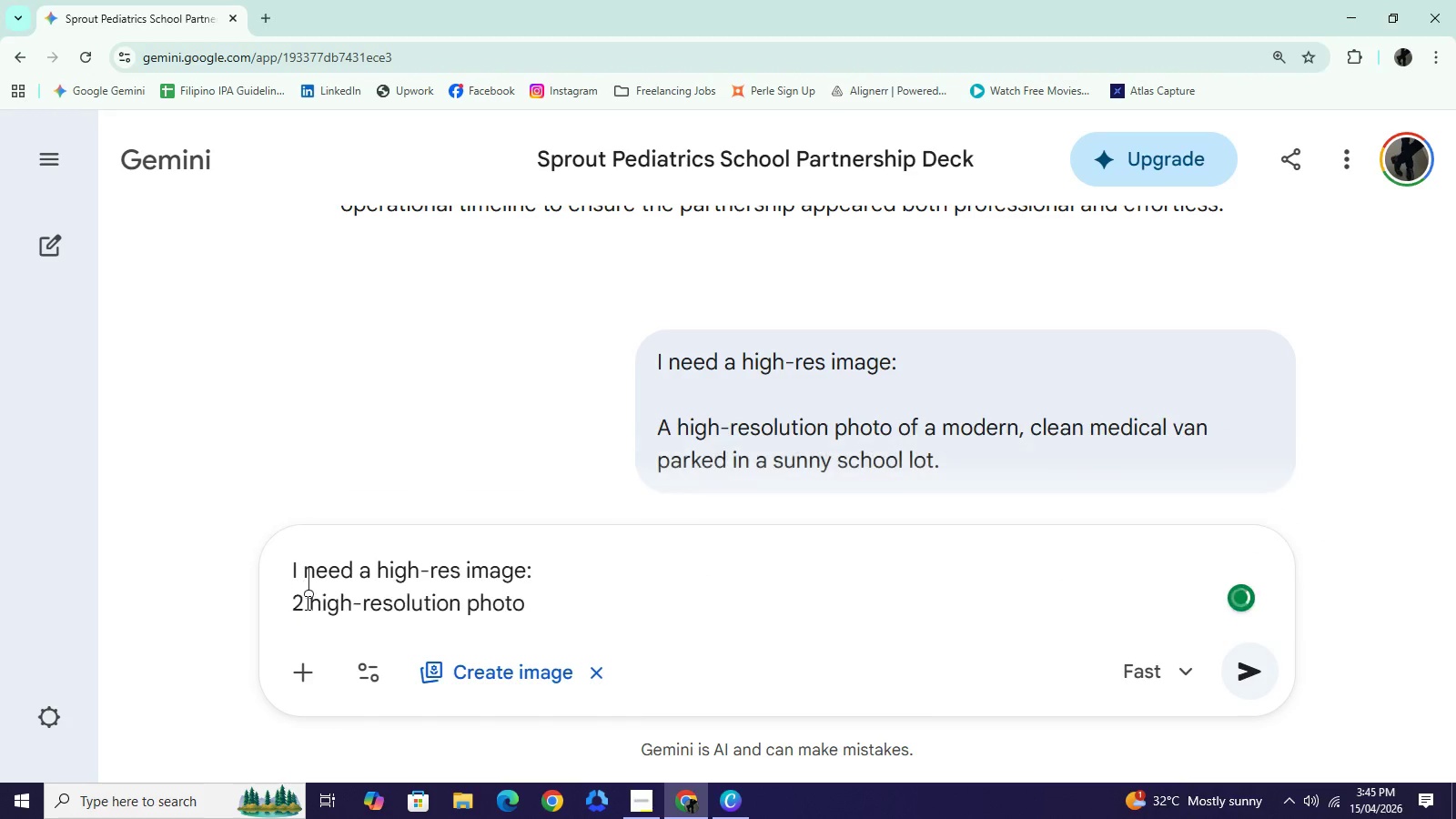 
key(2)
 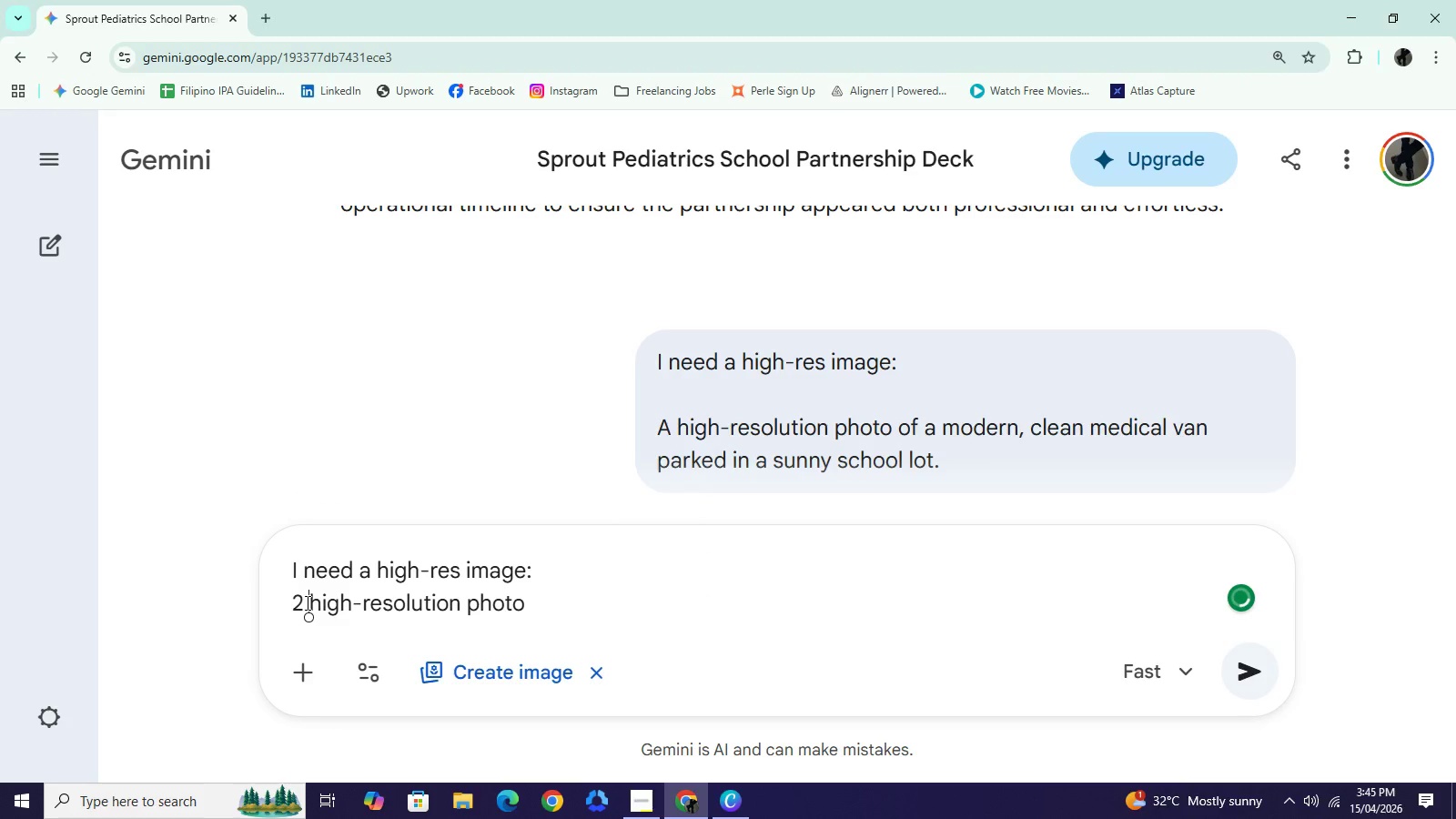 
key(Space)
 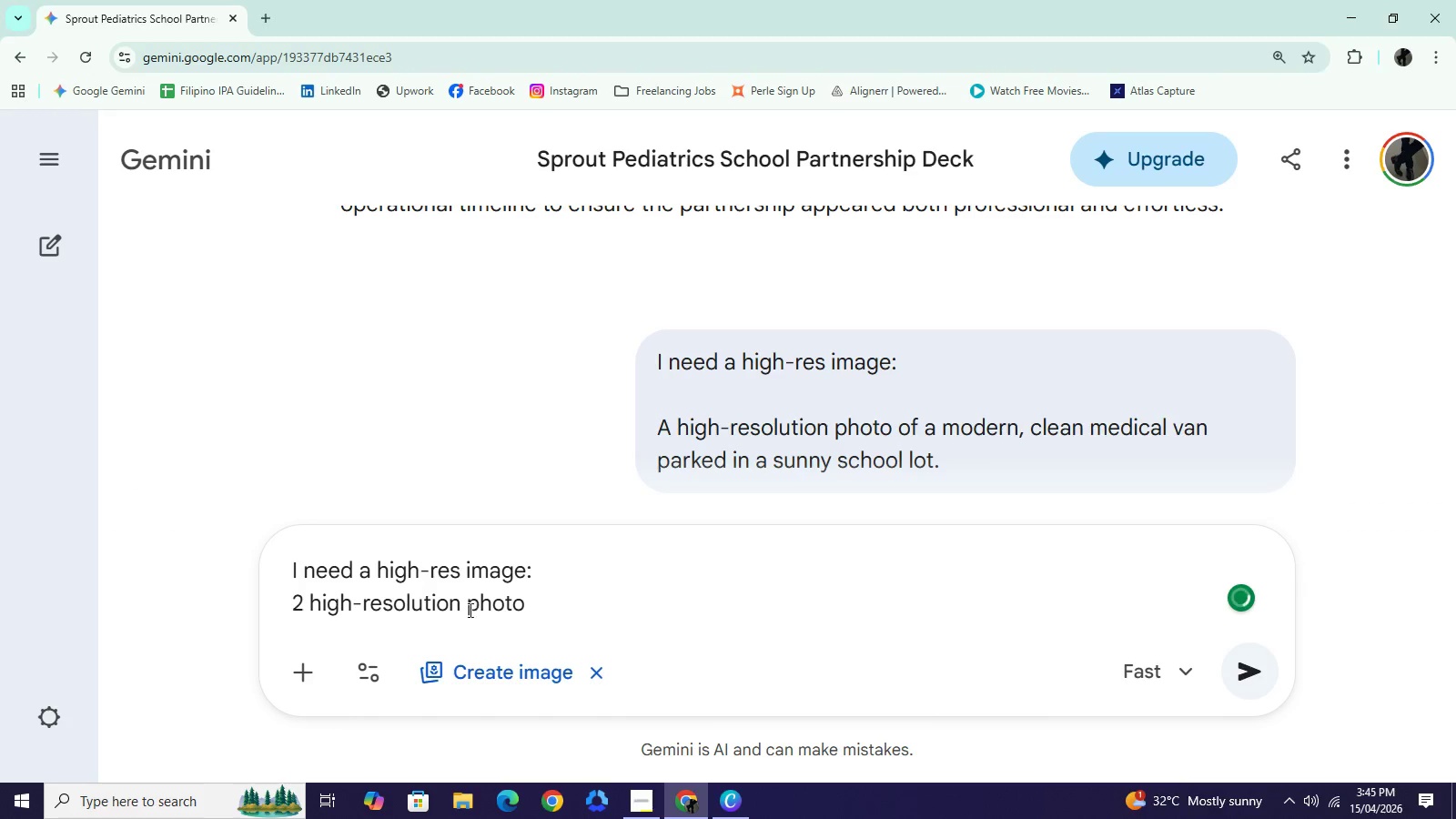 
left_click([466, 610])
 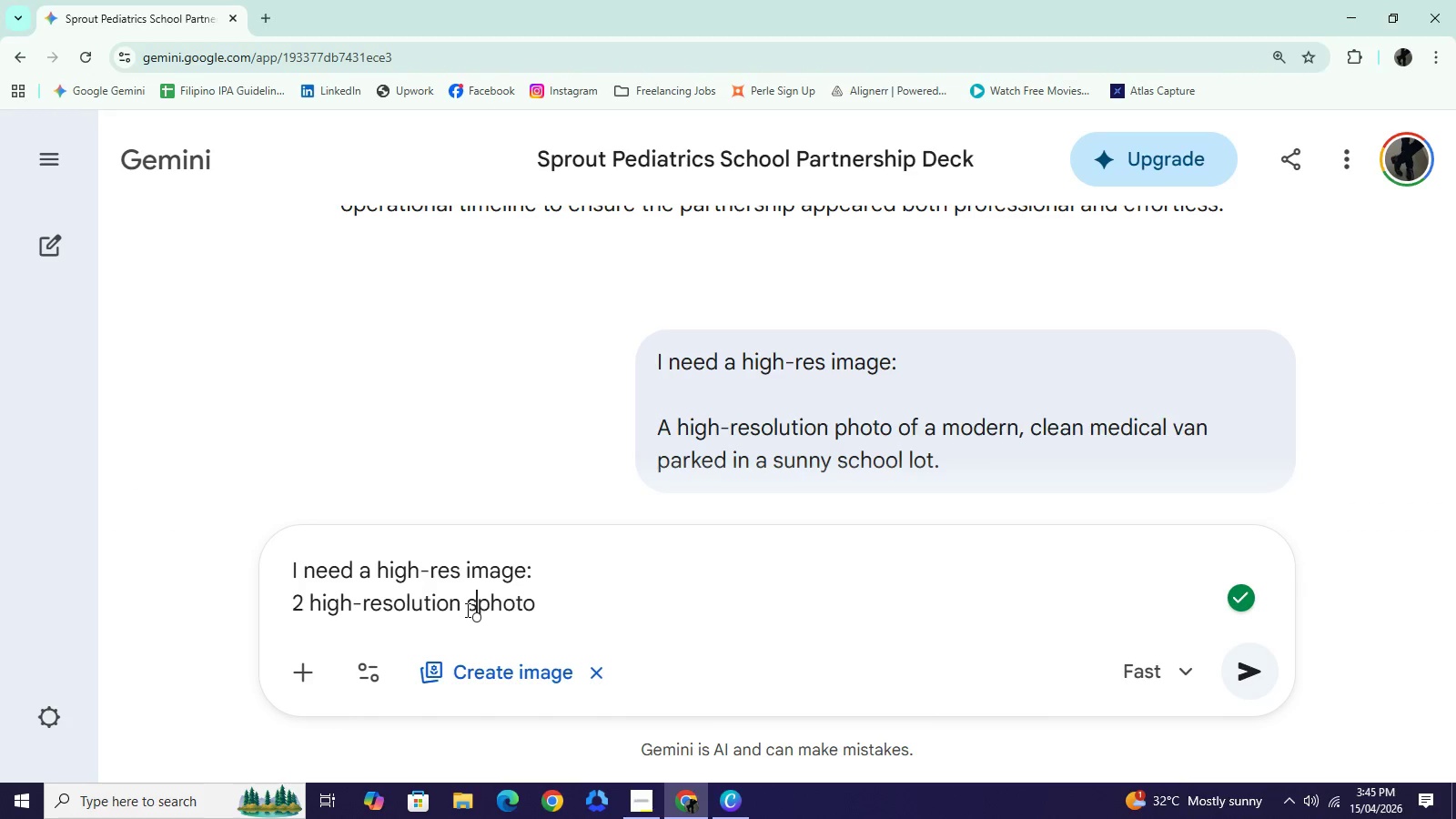 
type(separate )
 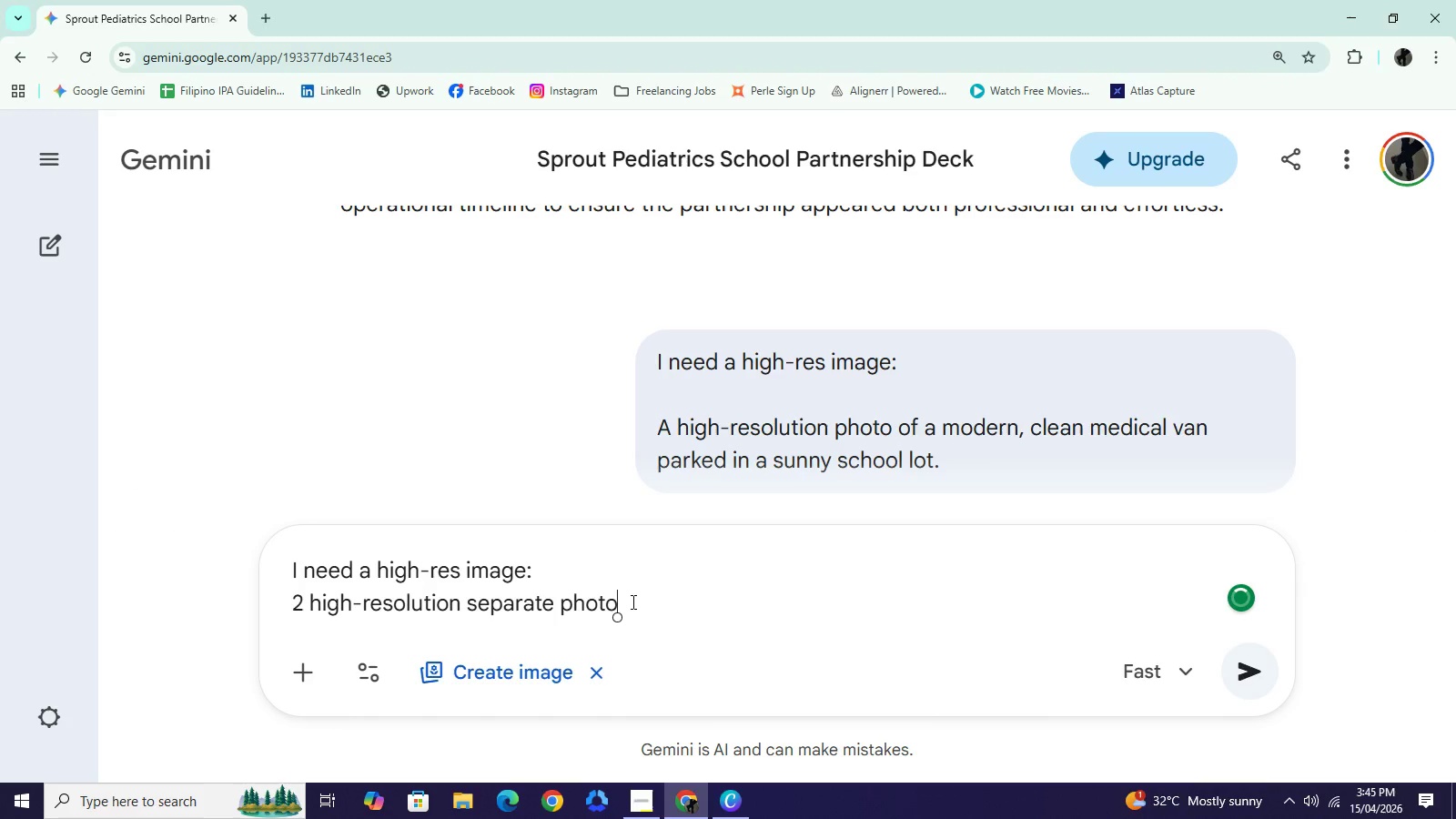 
key(S)
 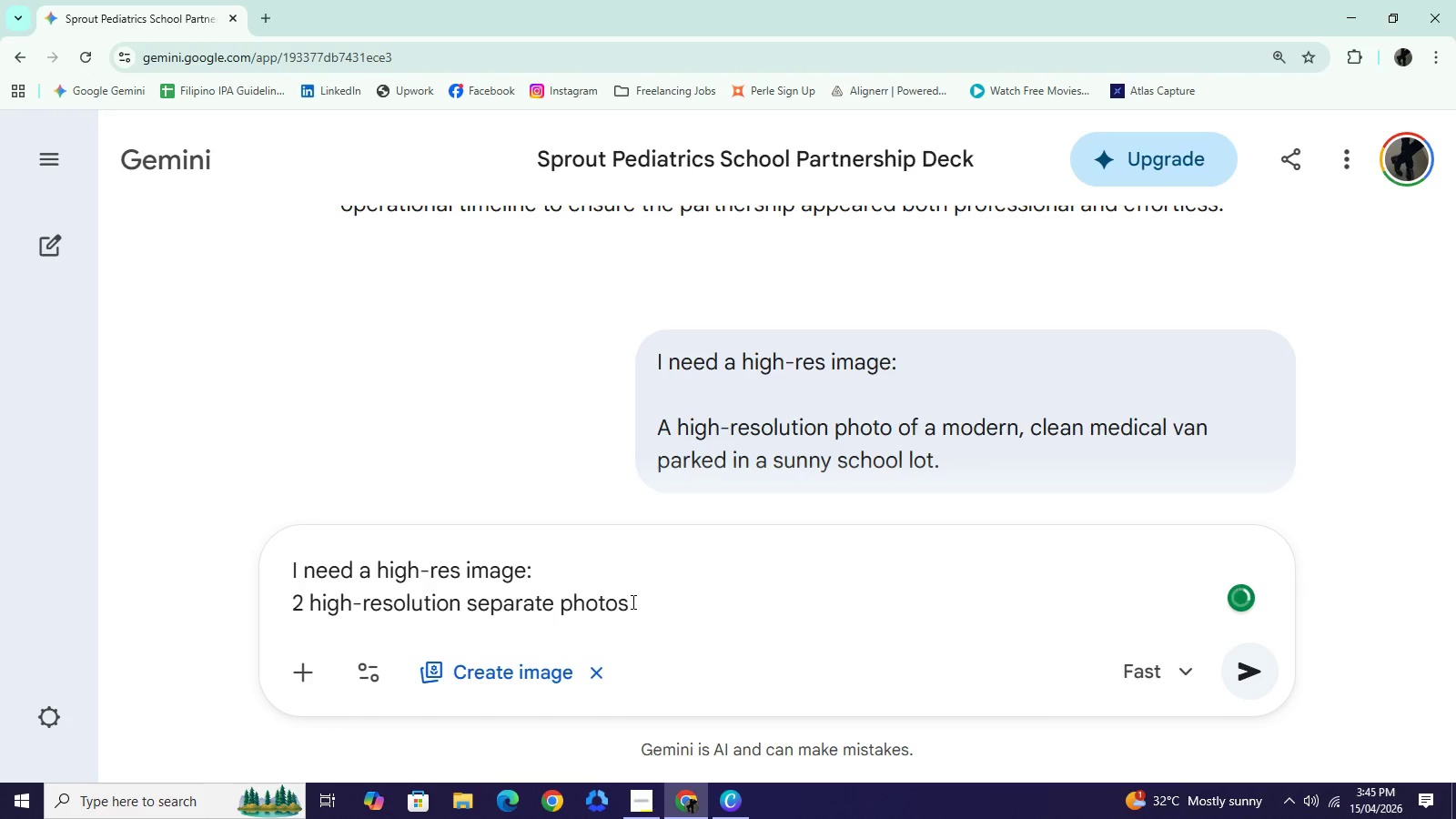 
key(Space)
 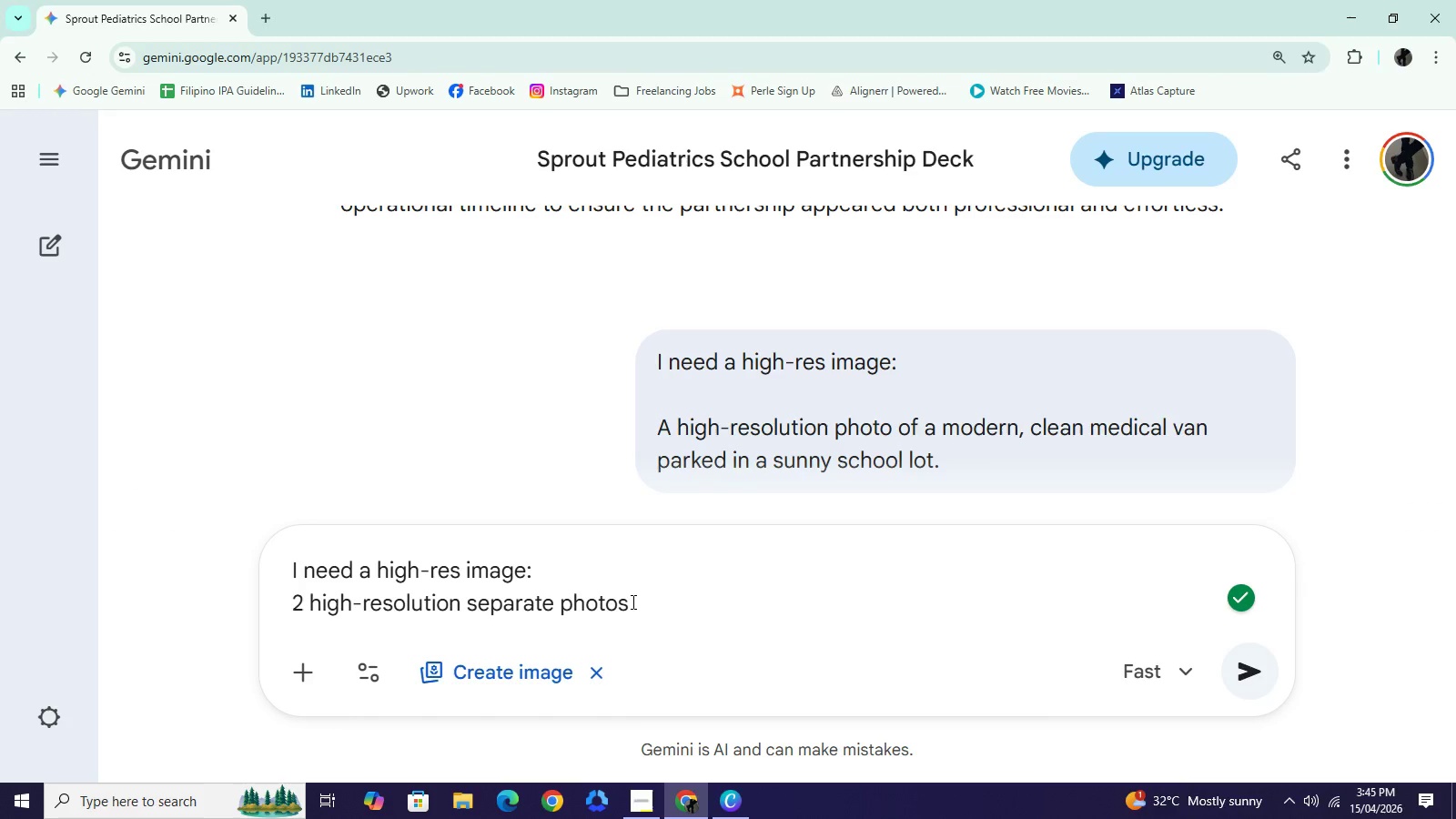 
key(Backspace)
type(: one is showing a stressed pare)
key(Backspace)
key(Backspace)
key(Backspace)
key(Backspace)
type(parent looking at a calendar, the other photo is showing an empty clssroom desk,)
key(Backspace)
type(.)
 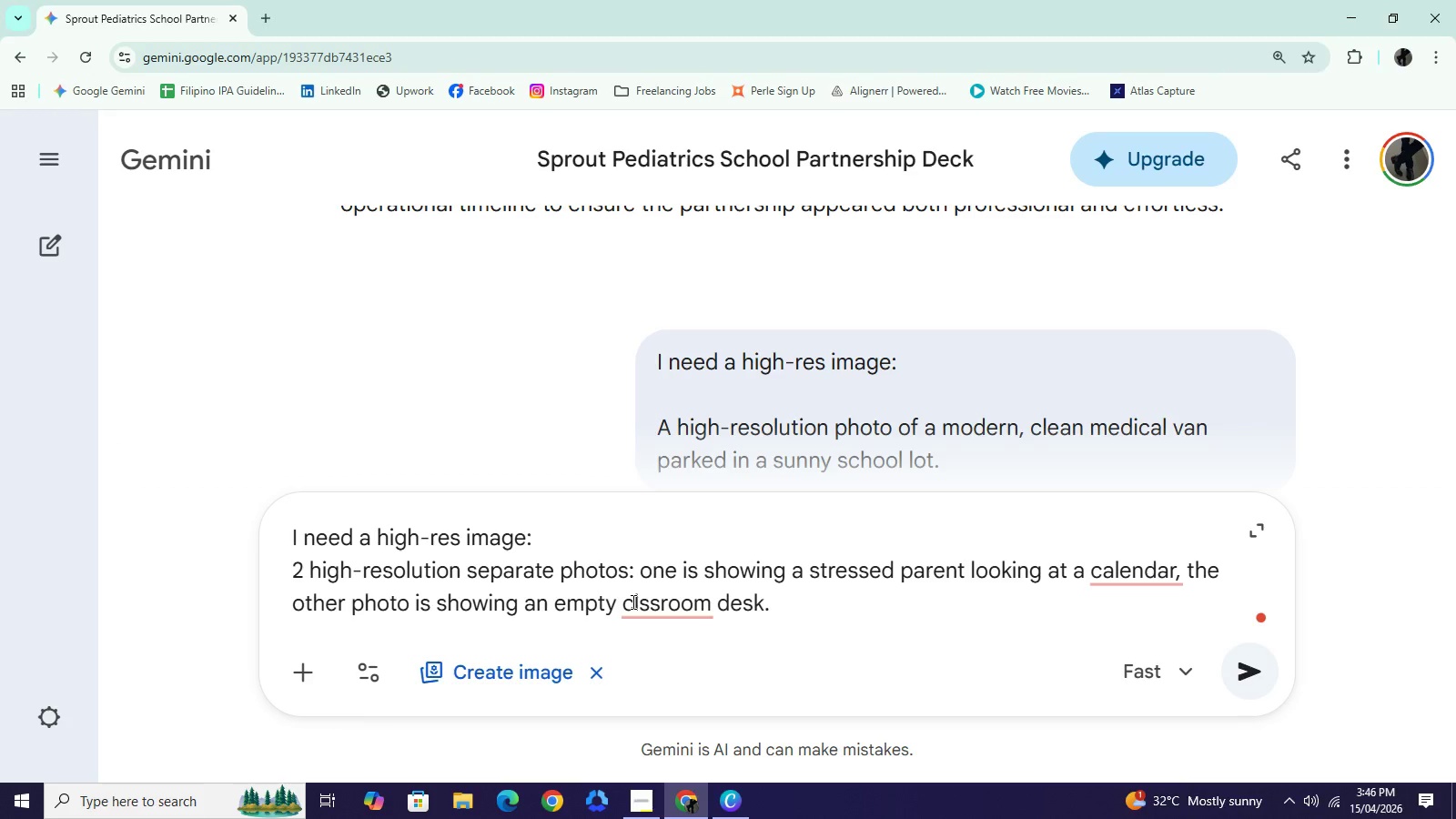 
left_click([641, 606])
 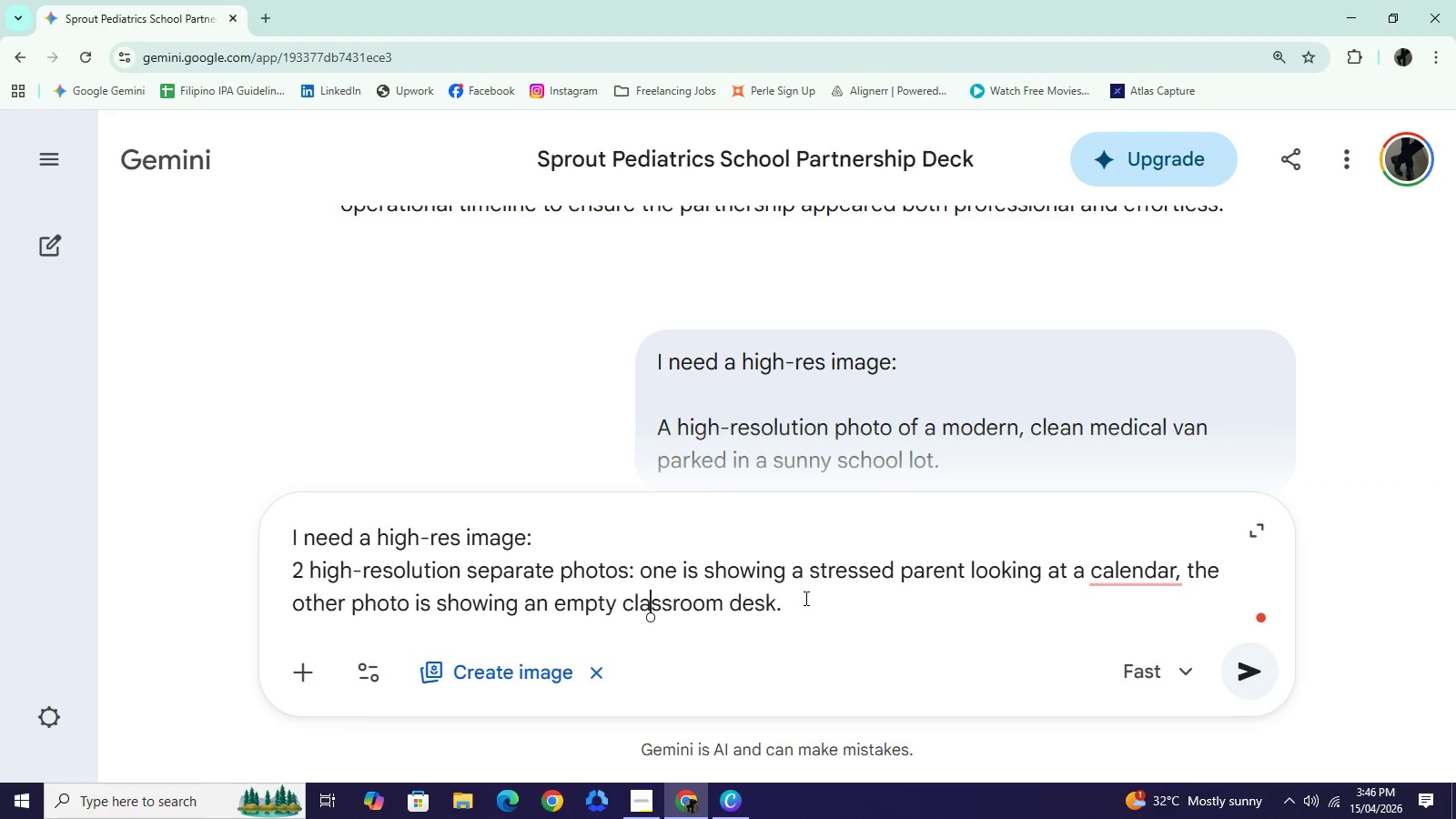 
key(A)
 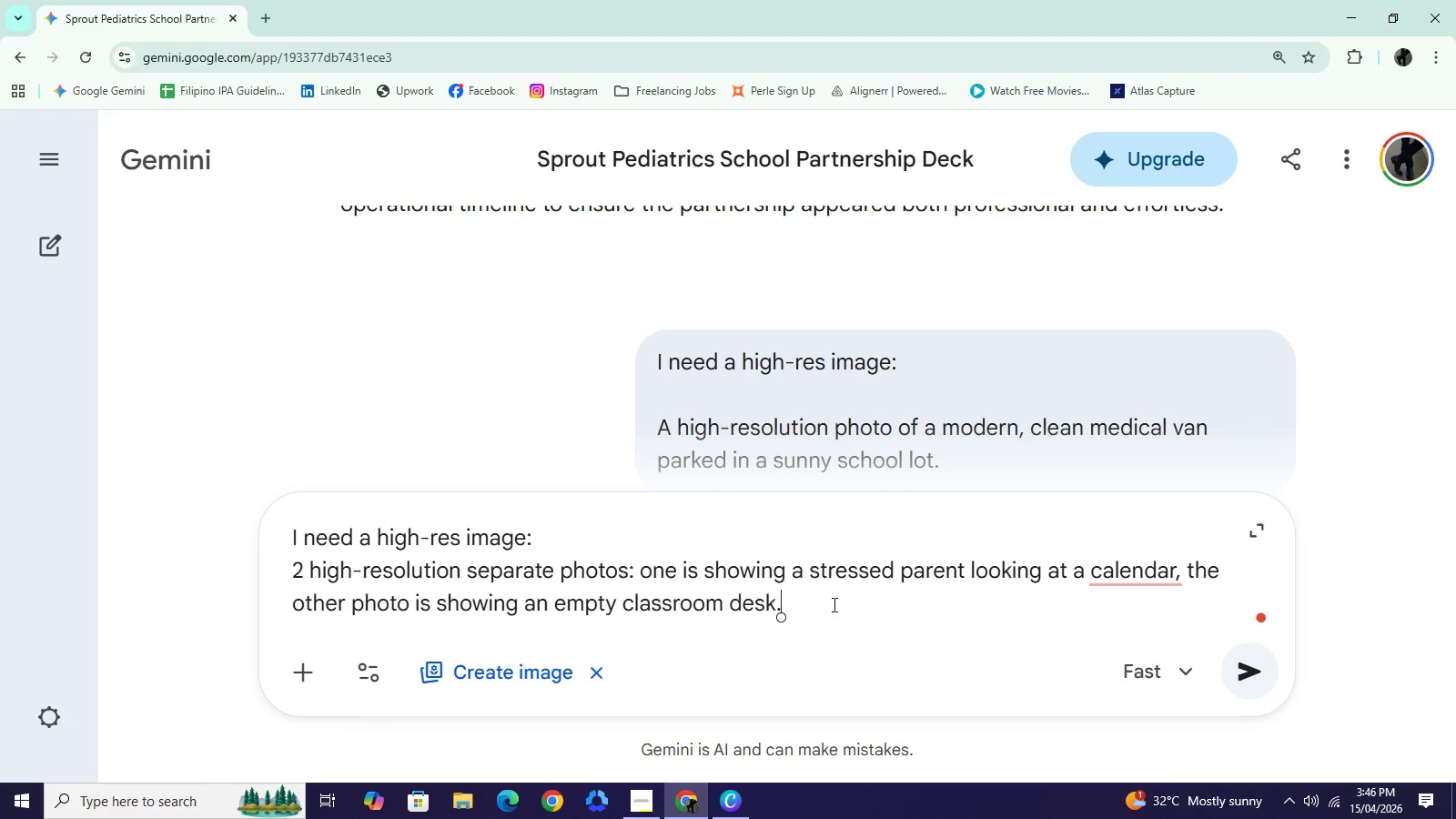 
left_click([833, 604])
 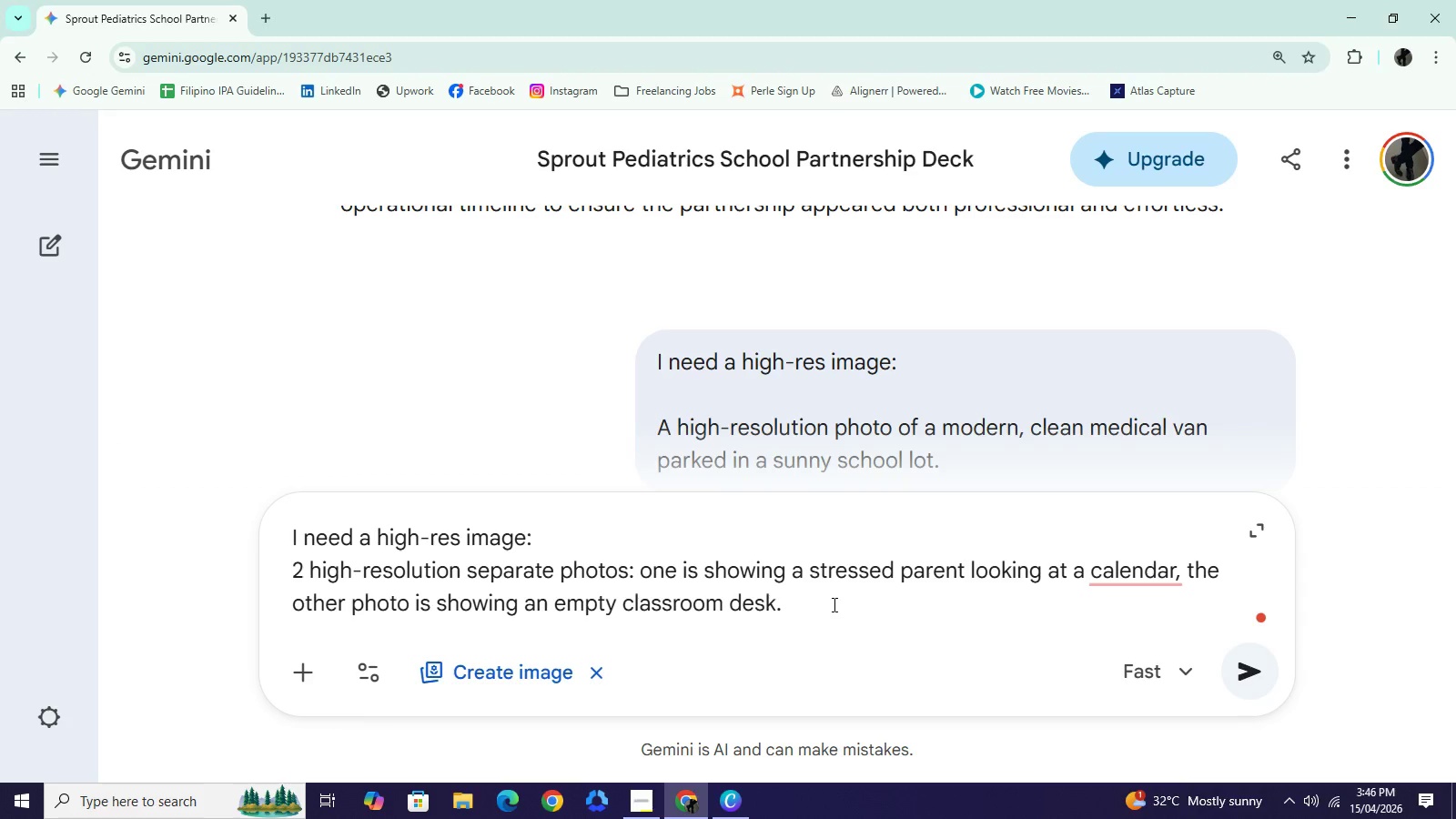 
key(NumpadEnter)
 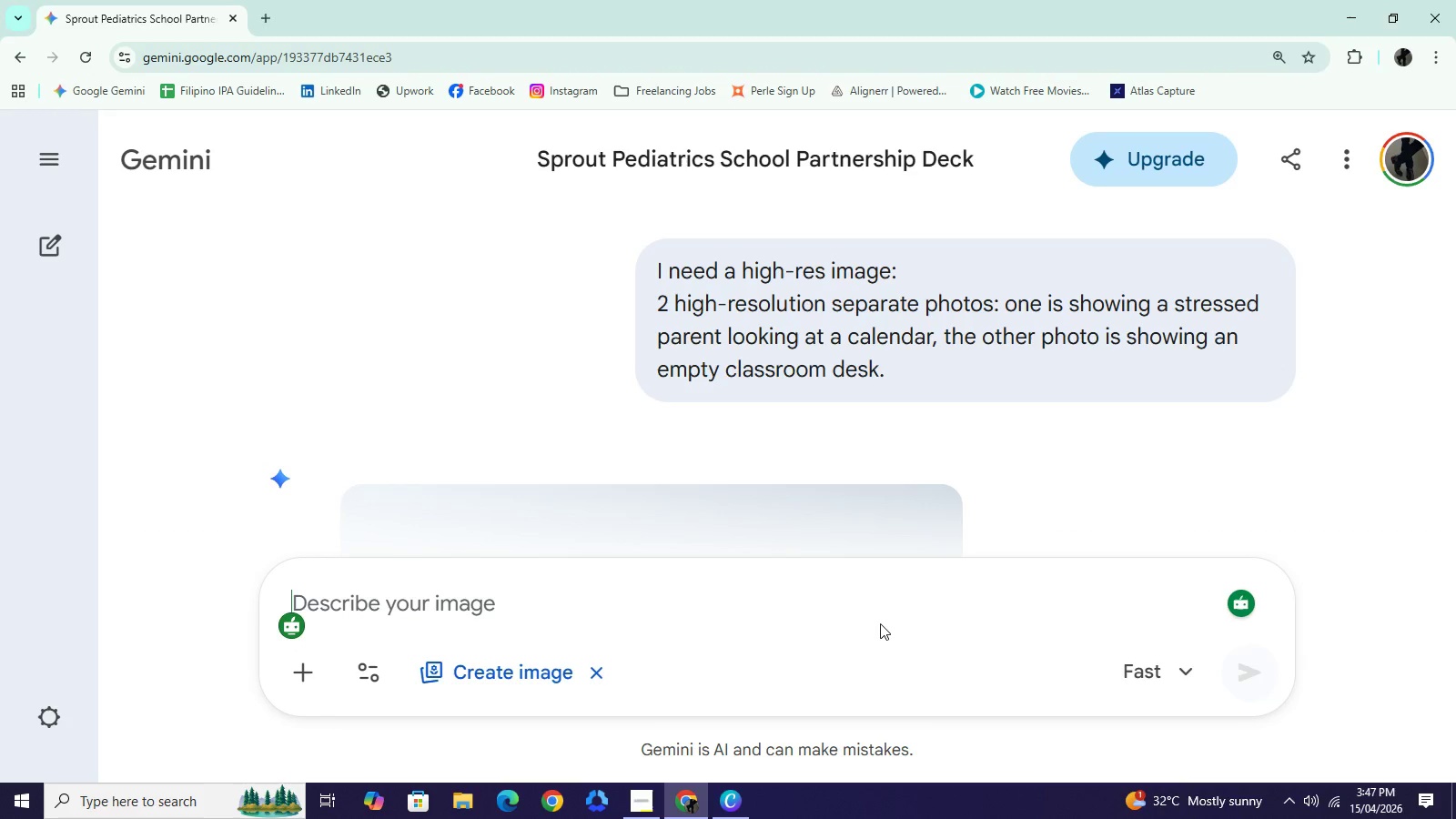 
wait(28.8)
 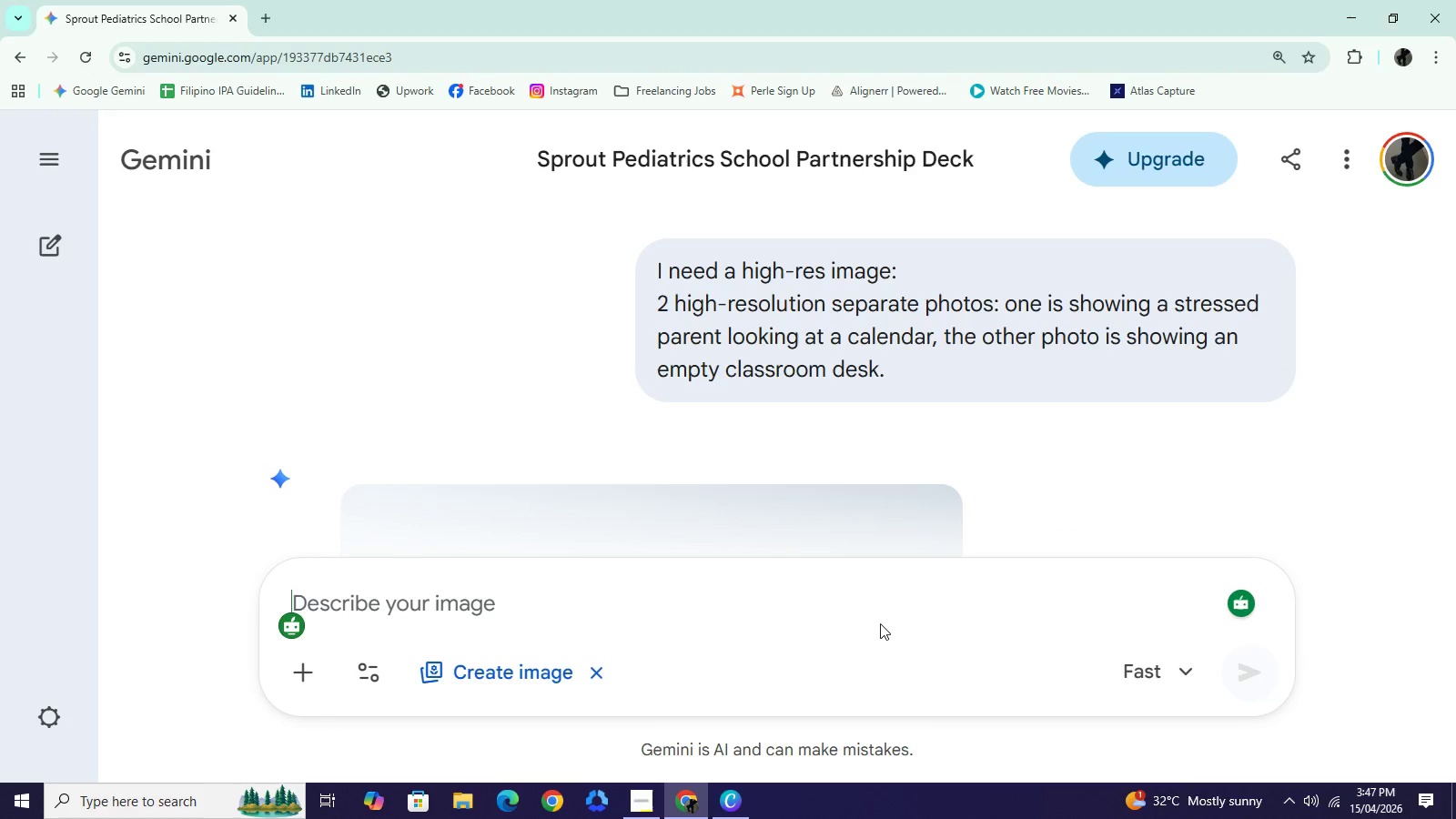 
scroll: coordinate [867, 434], scroll_direction: down, amount: 2.0
 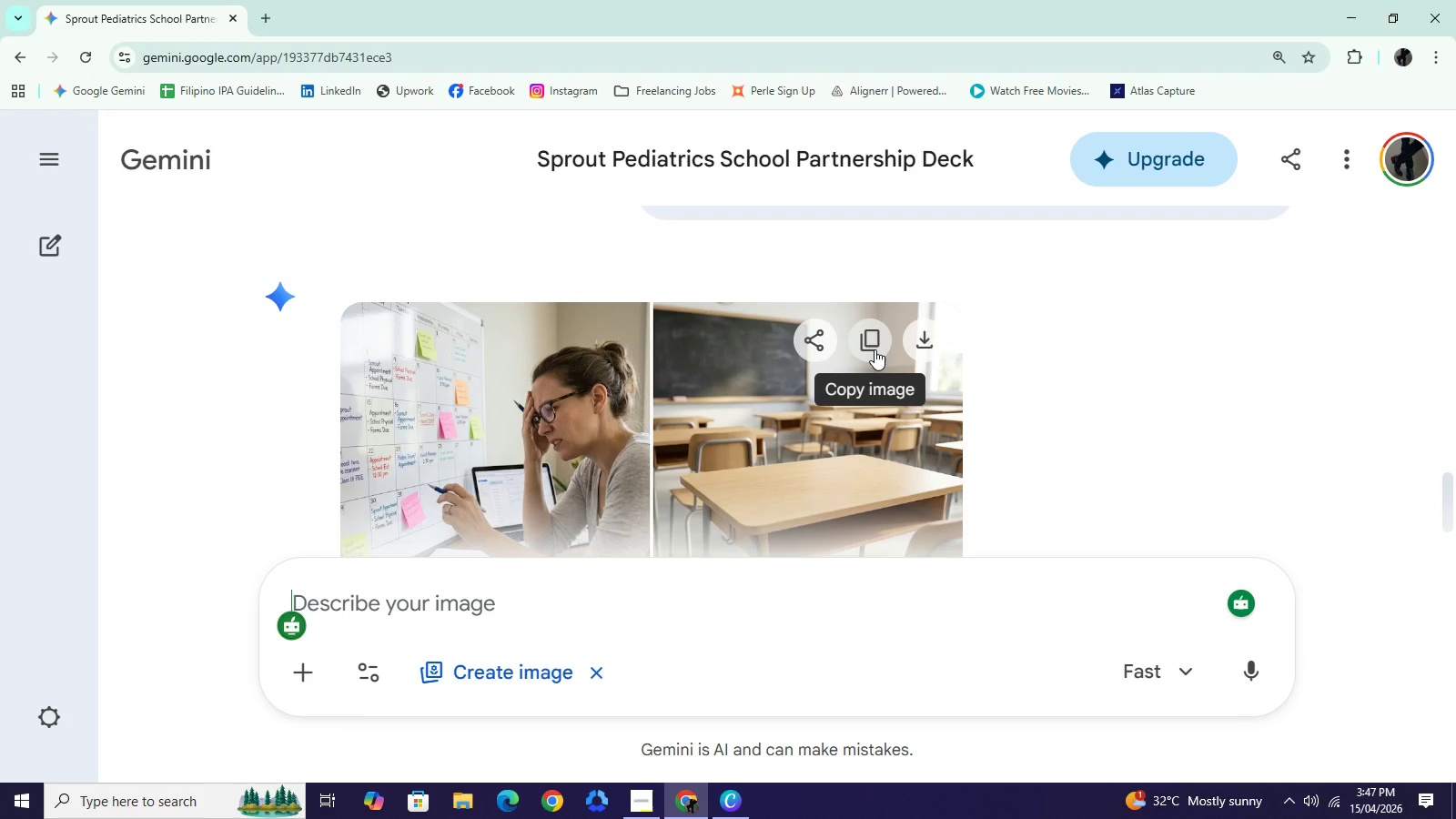 
left_click([875, 349])
 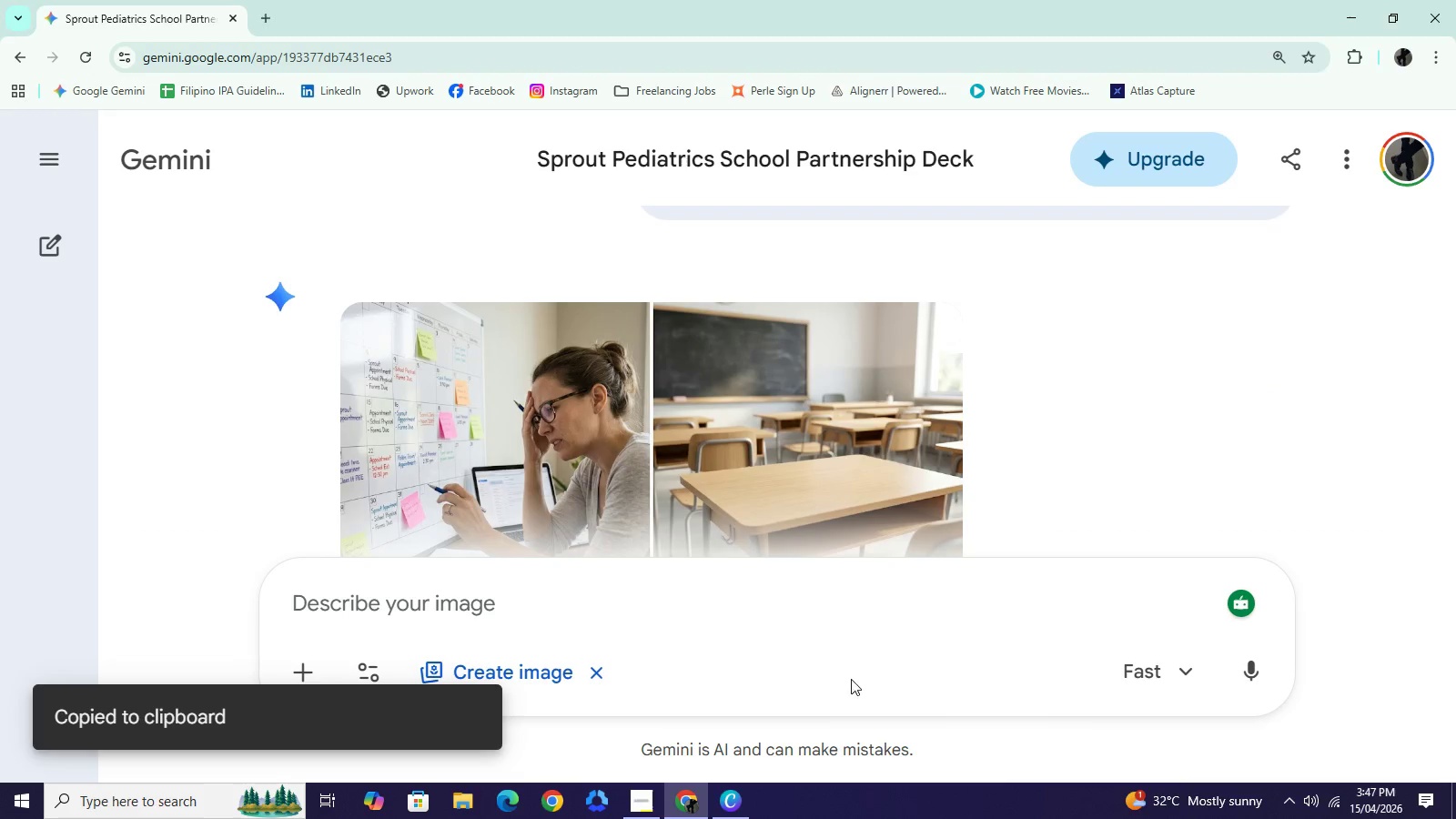 
scroll: coordinate [794, 499], scroll_direction: down, amount: 9.0
 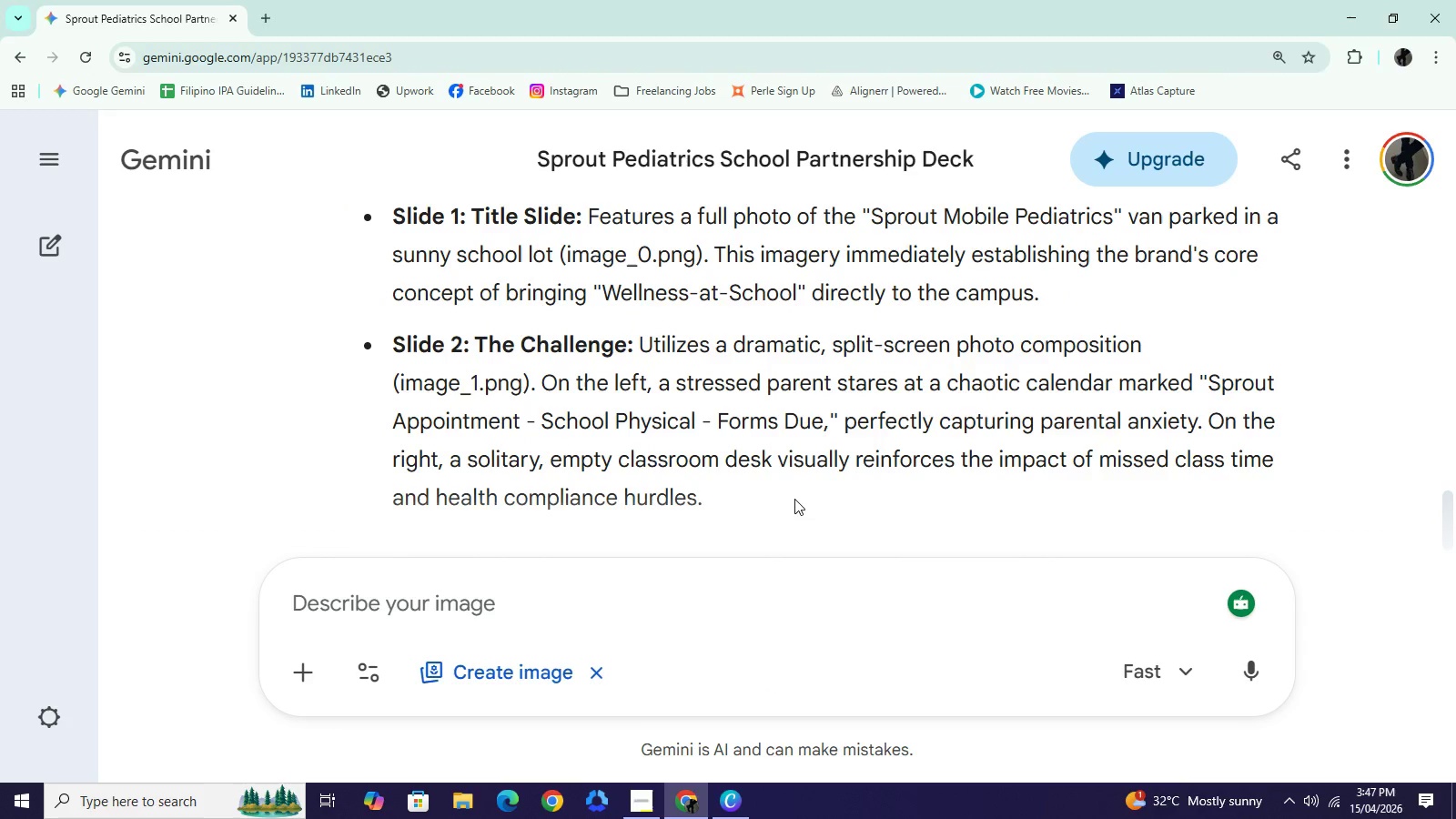 
scroll: coordinate [794, 499], scroll_direction: up, amount: 1.0
 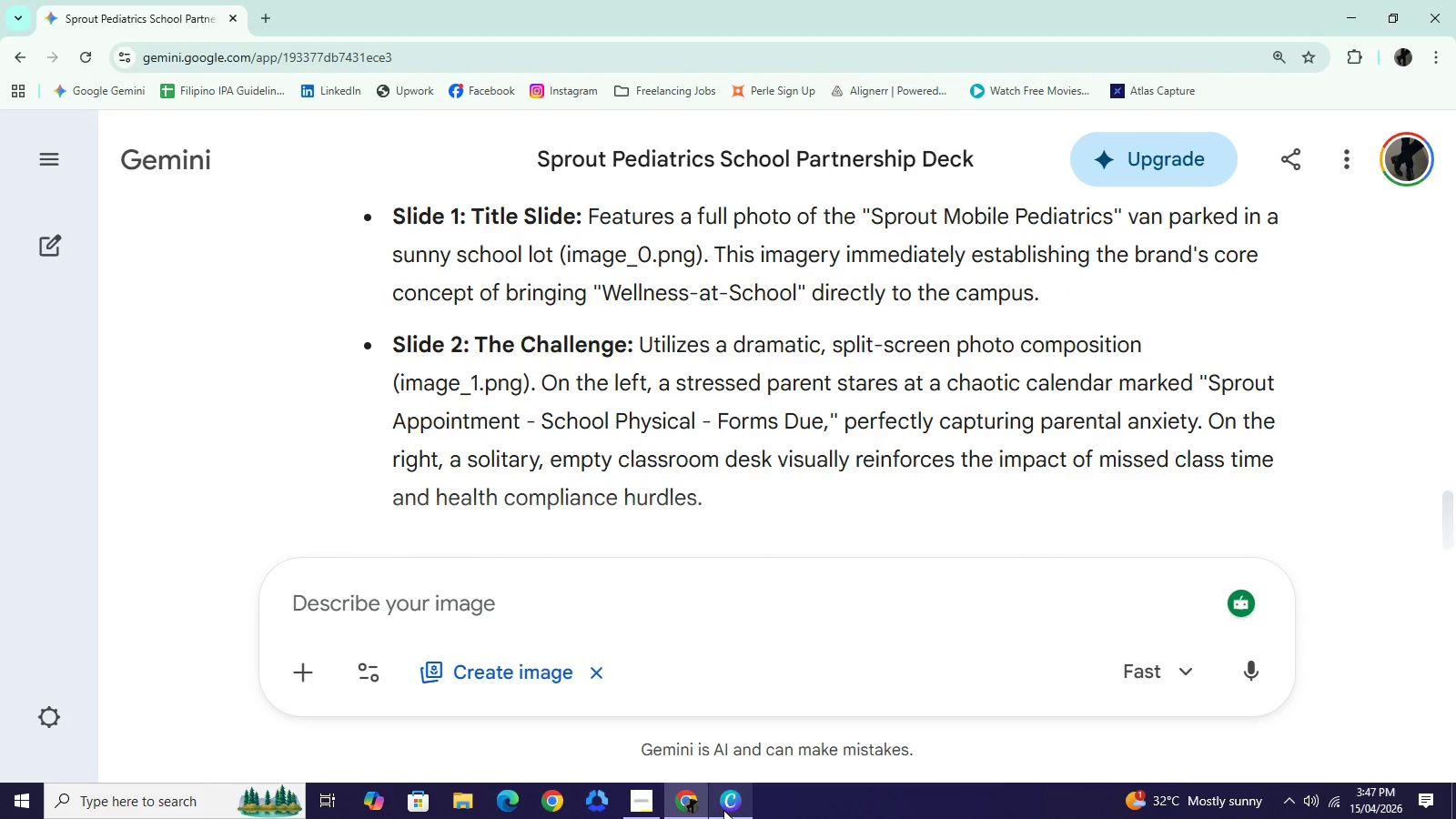 
left_click([719, 815])
 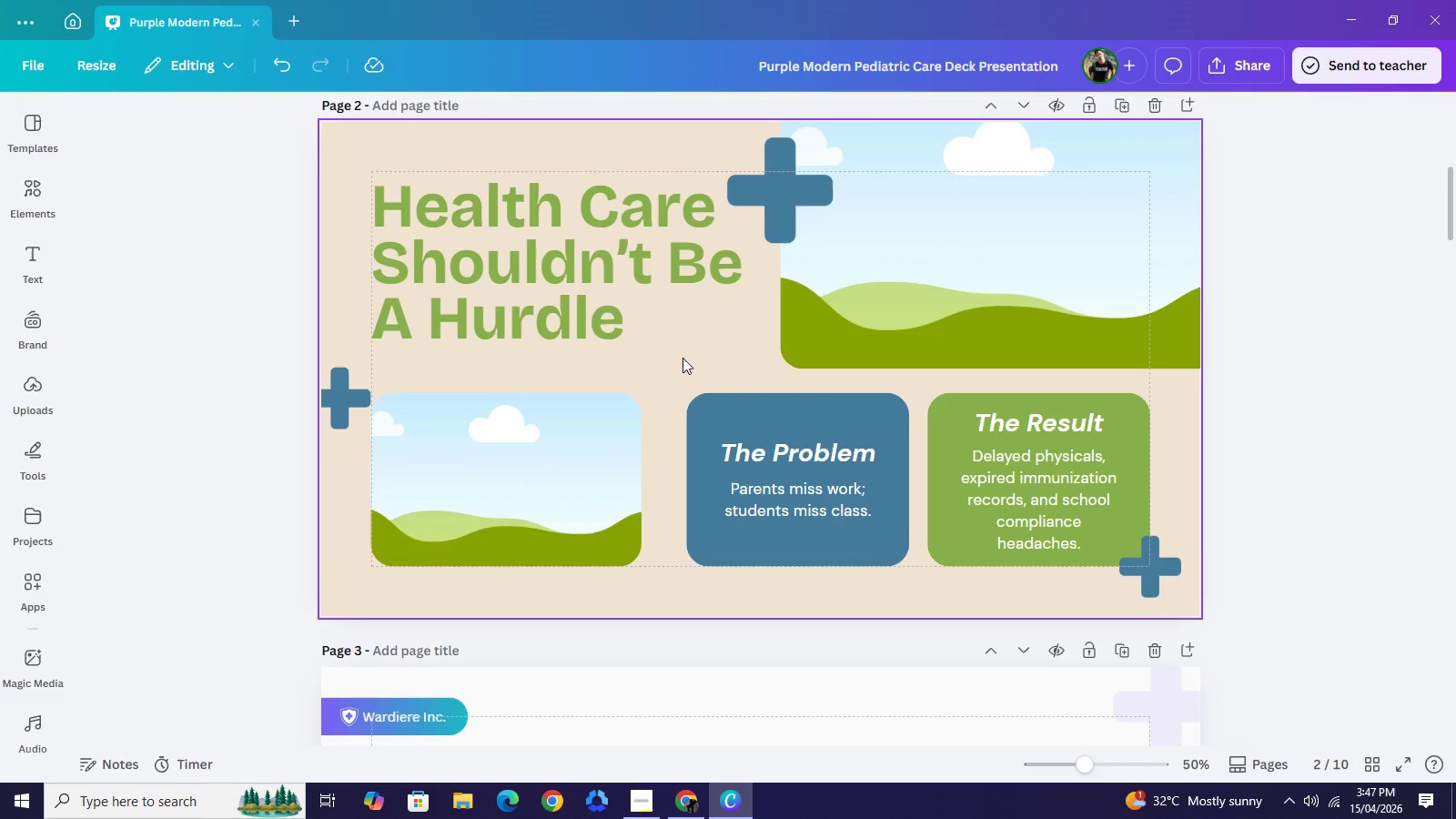 
right_click([682, 358])
 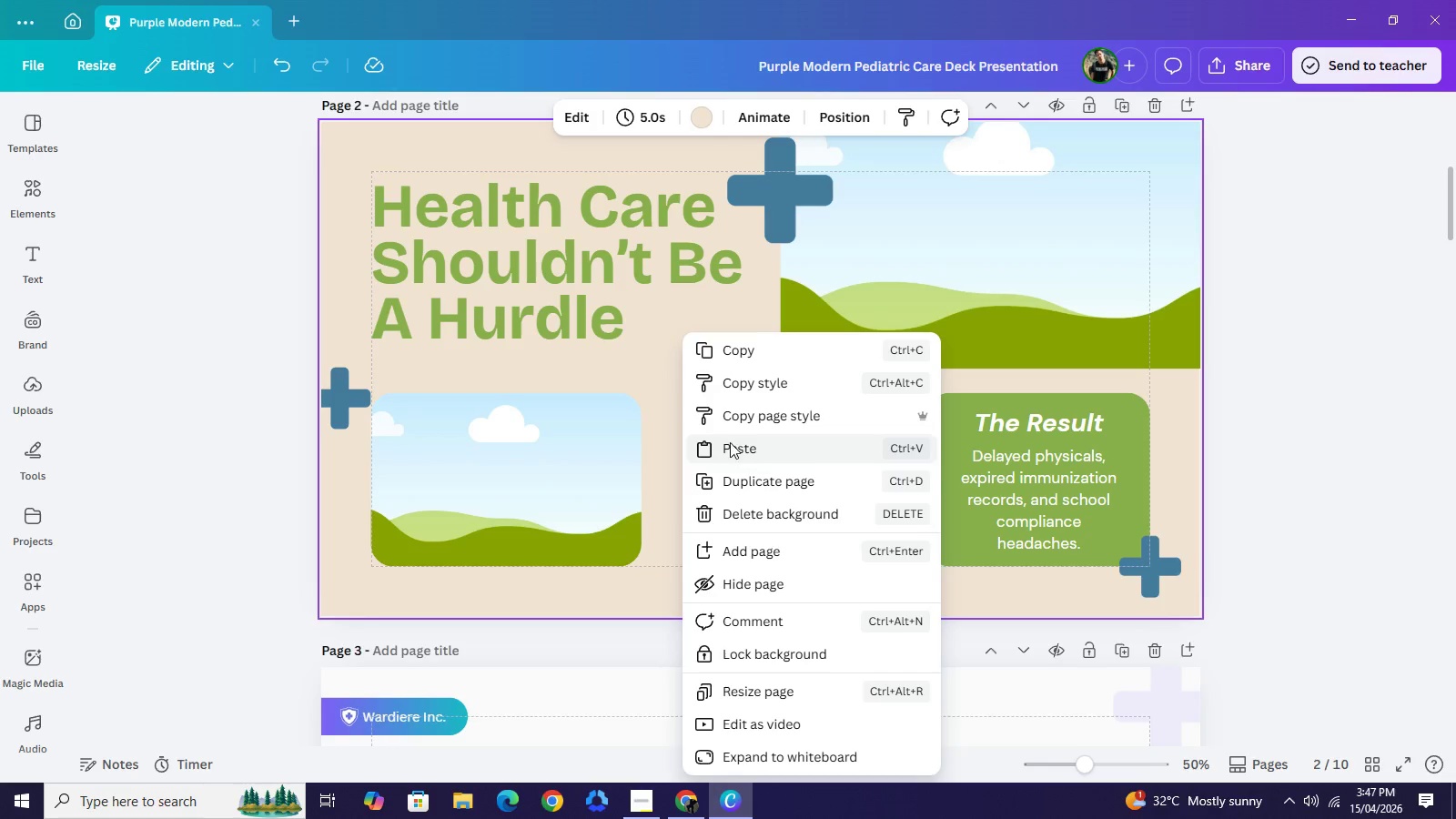 
left_click([730, 442])
 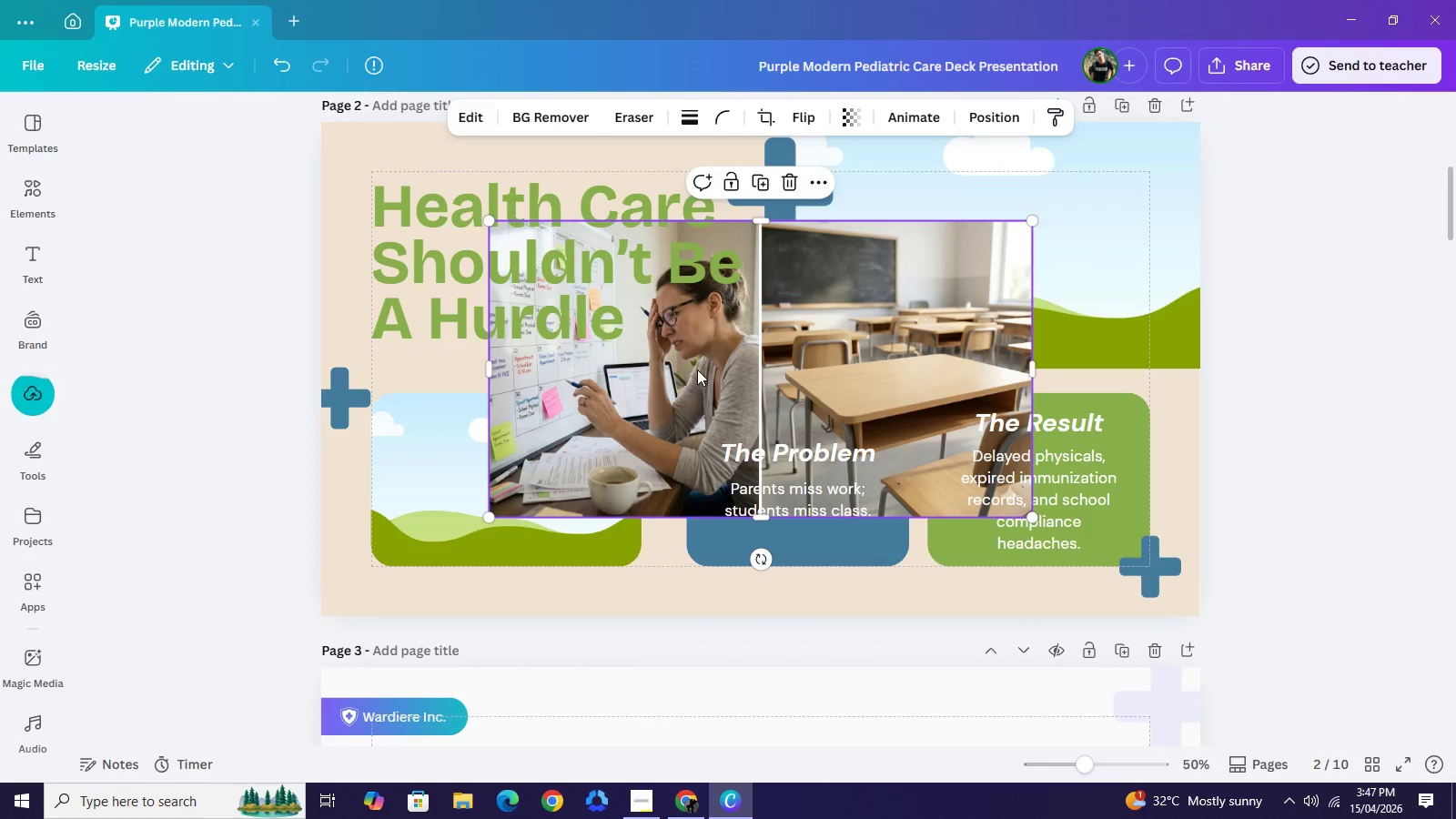 
left_click([695, 373])
 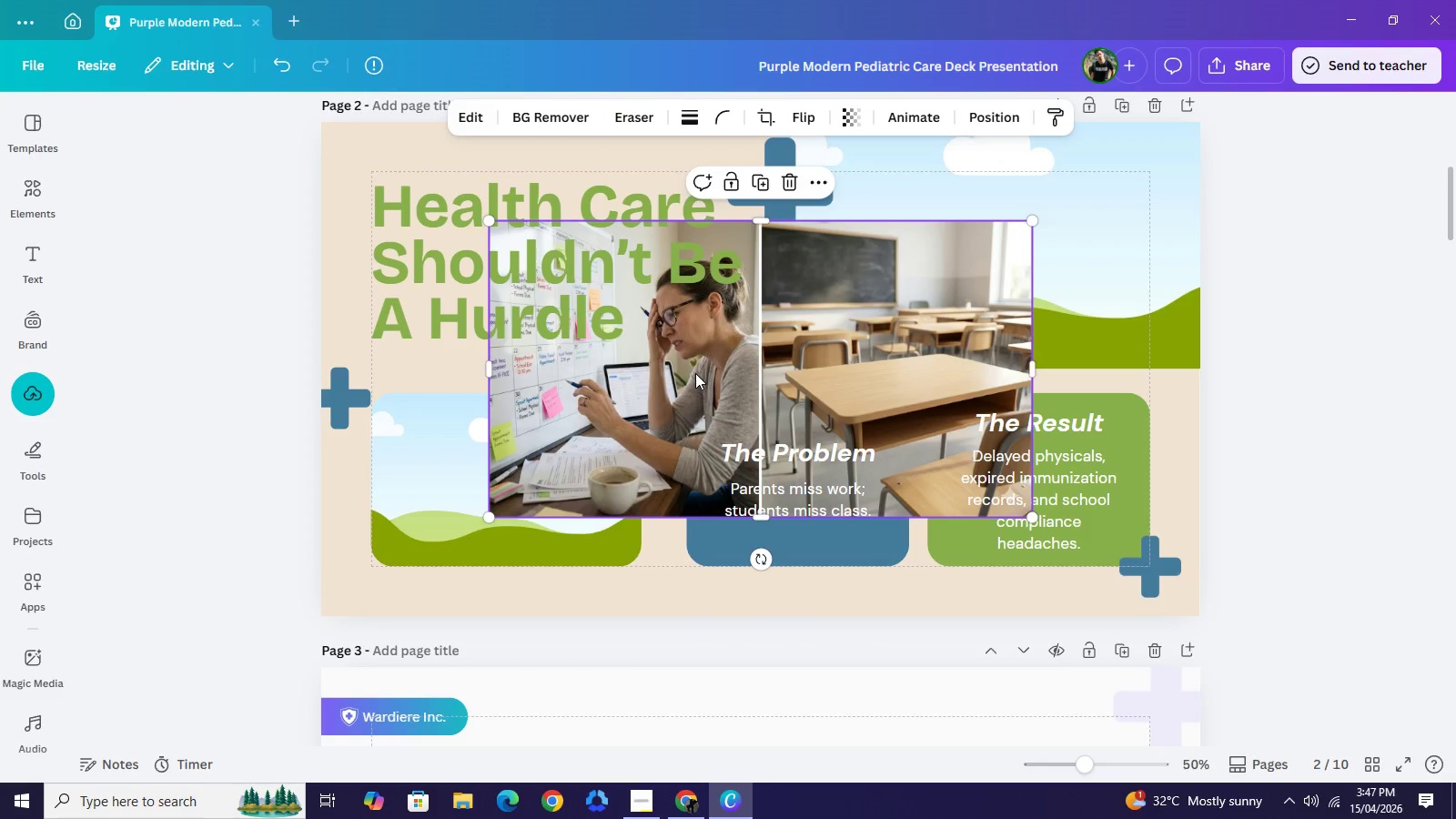 
key(Control+C)
 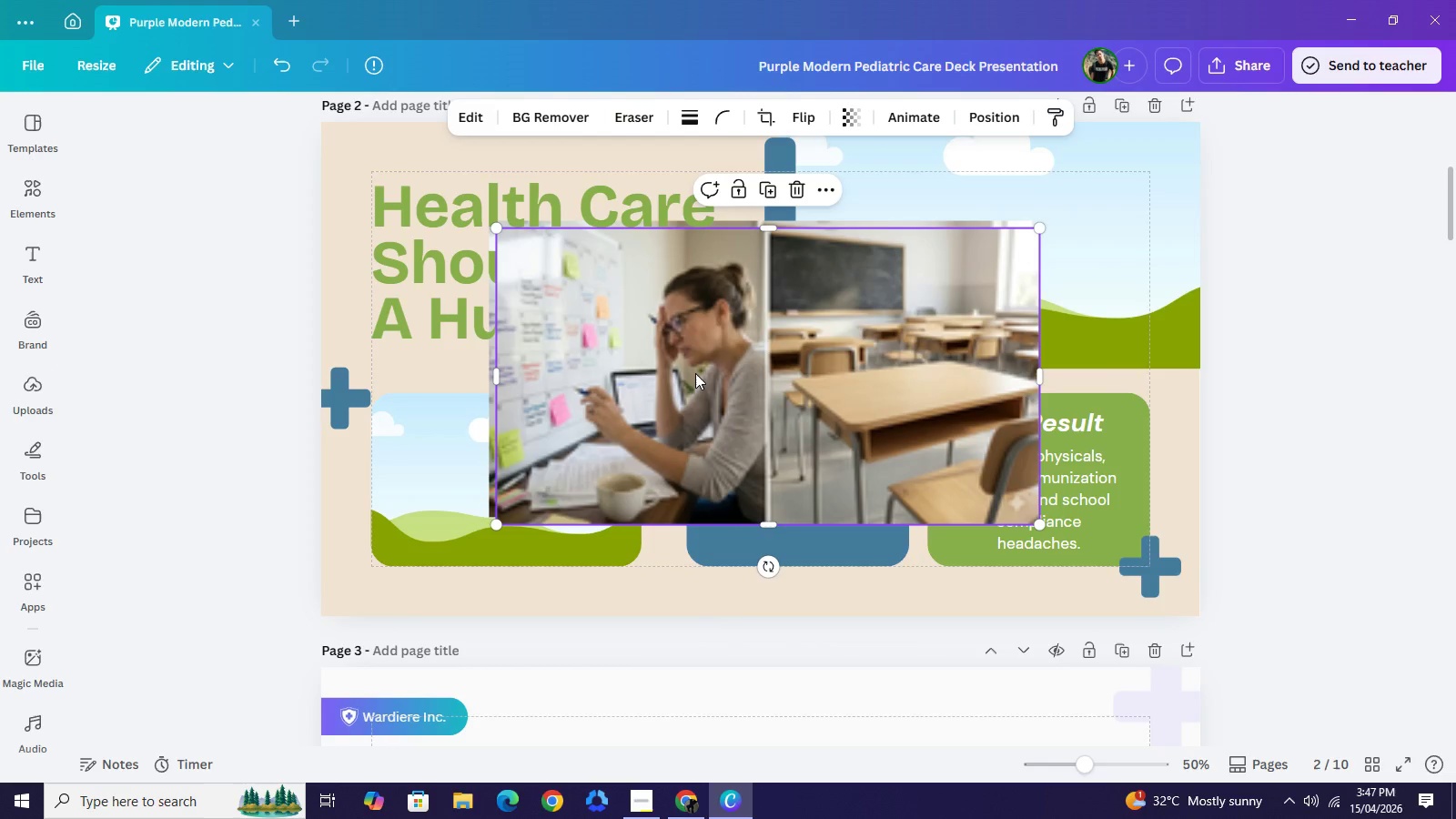 
key(Control+V)
 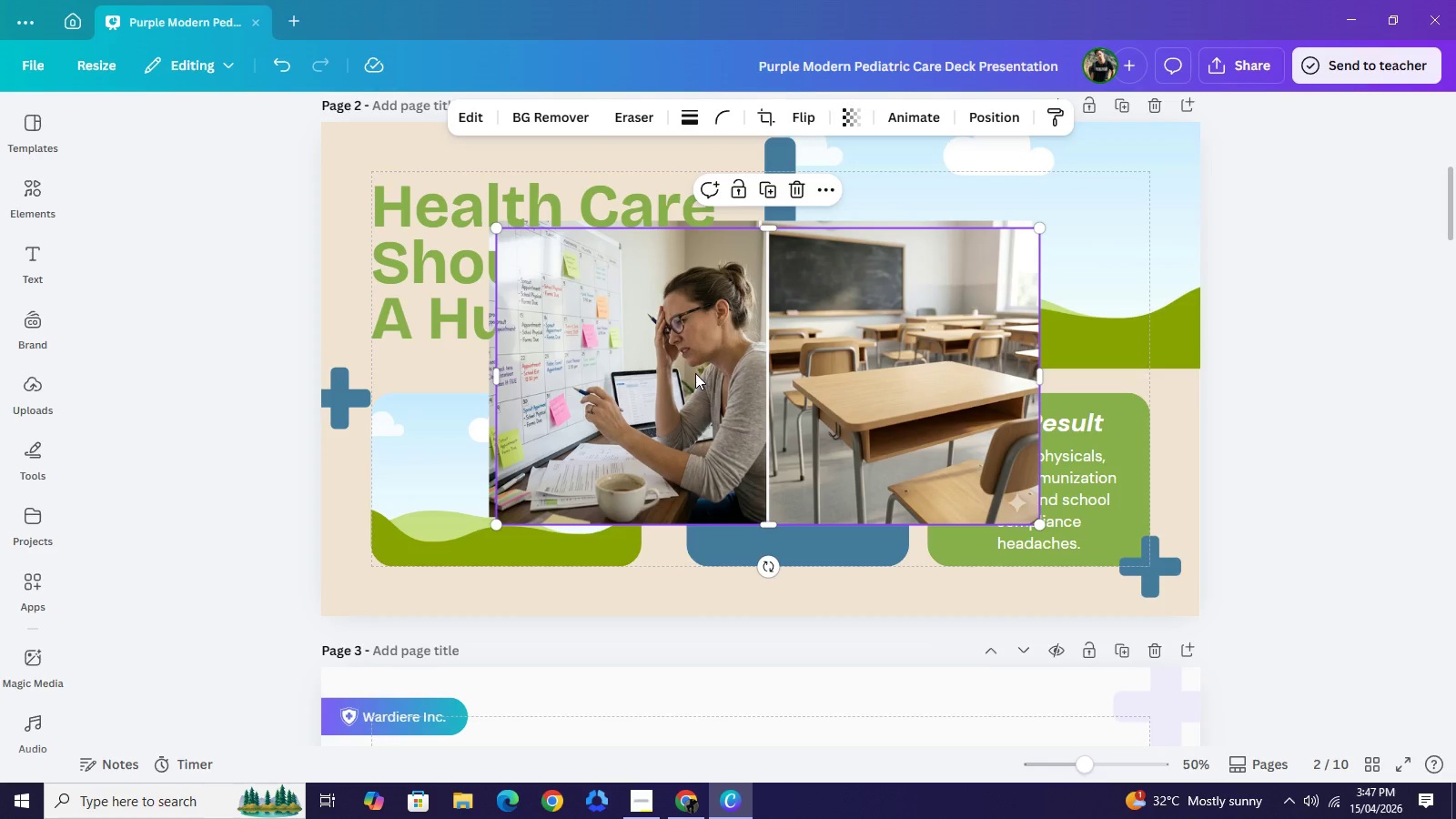 
left_click_drag(start_coordinate=[695, 373], to_coordinate=[1067, 265])
 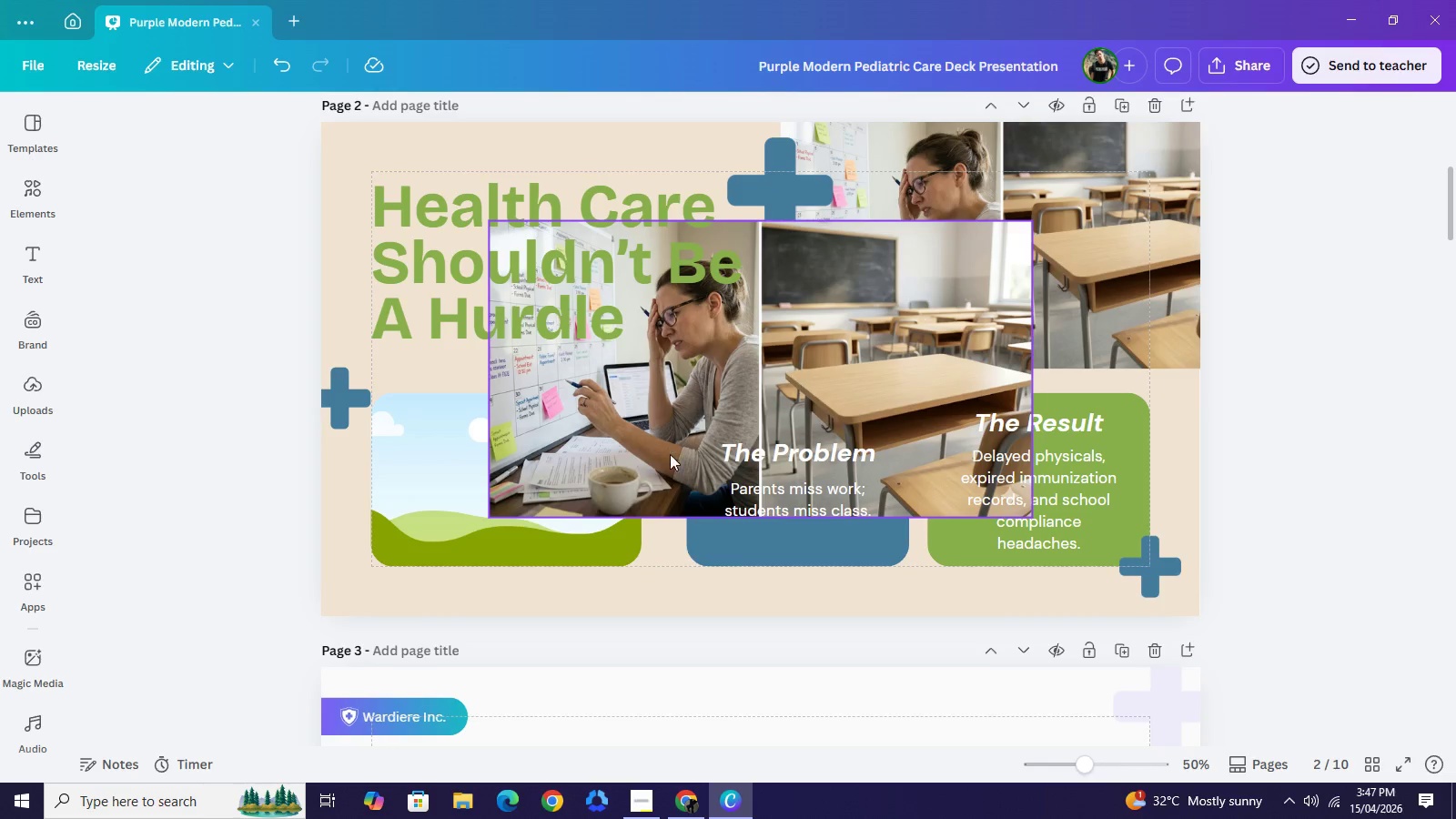 
left_click_drag(start_coordinate=[794, 375], to_coordinate=[602, 480])
 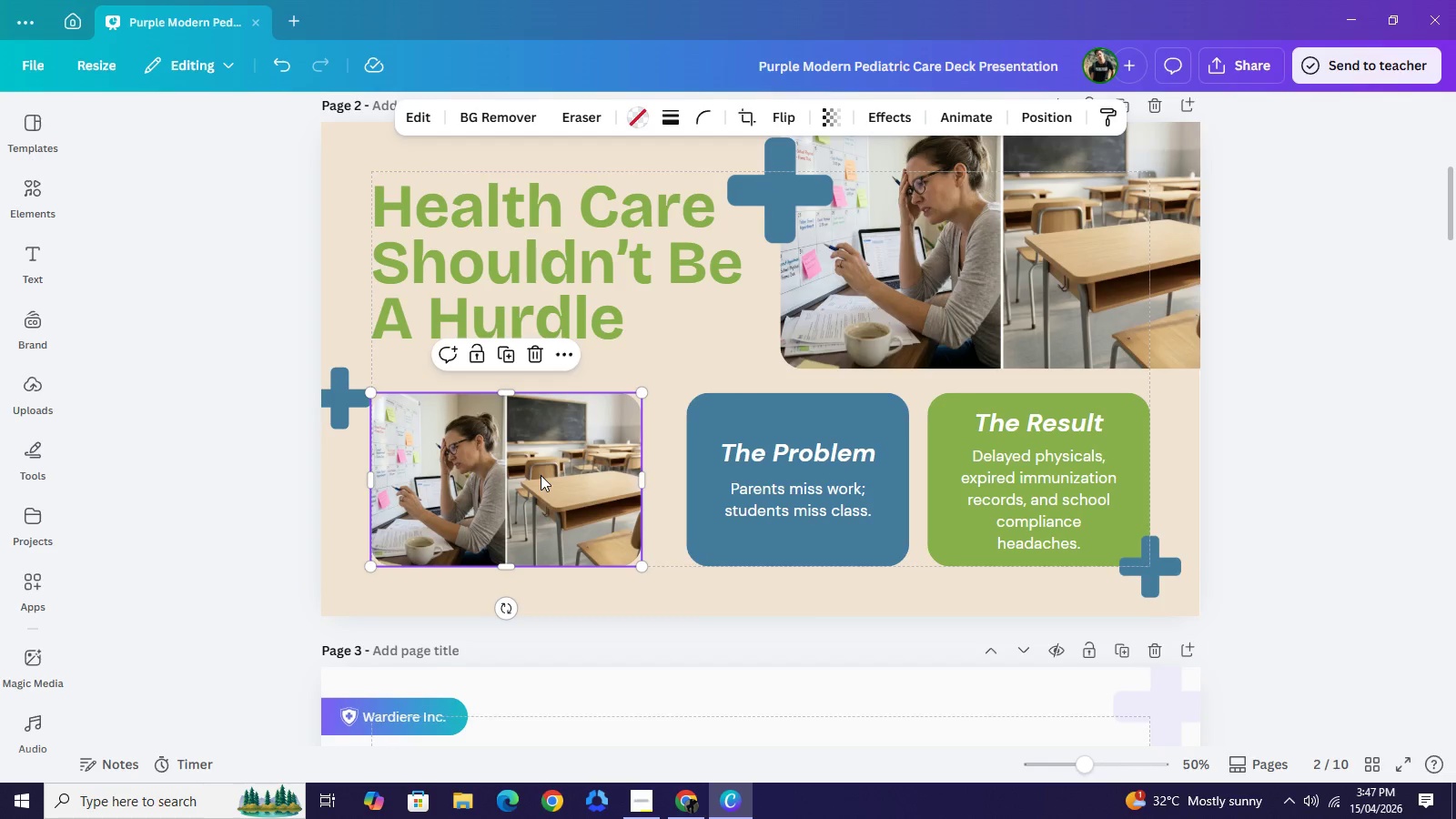 
left_click([541, 475])
 